 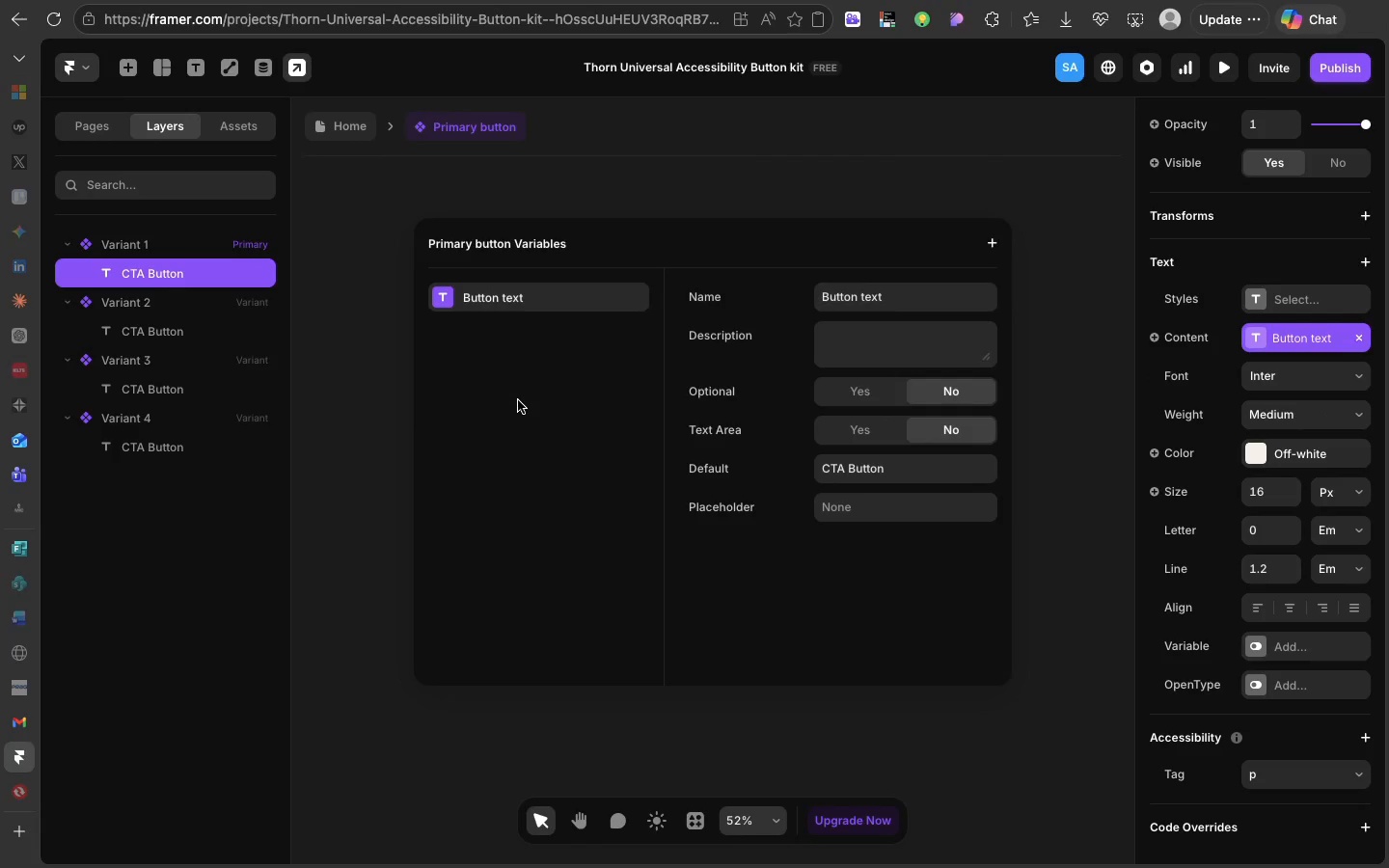 
triple_click([518, 400])
 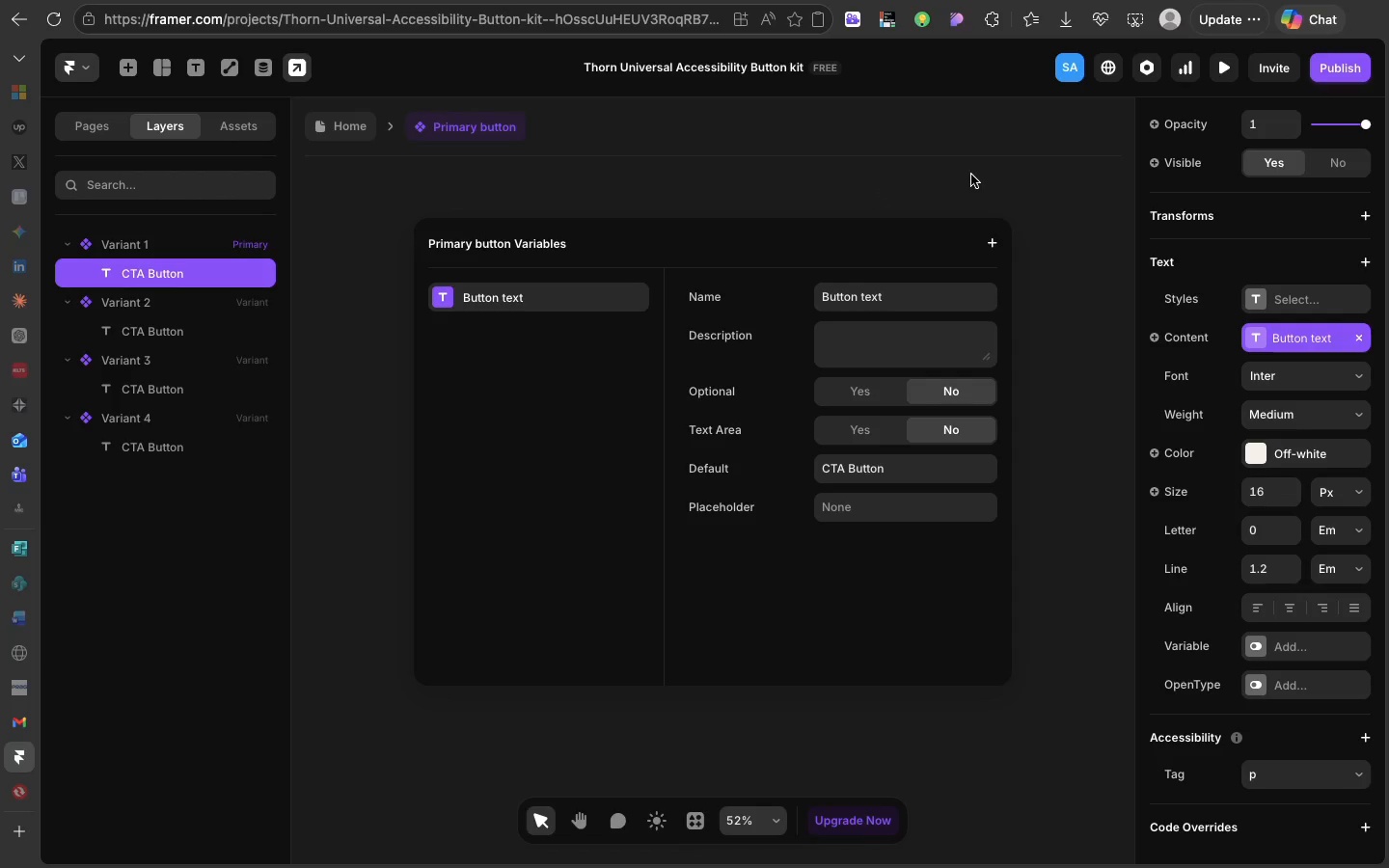 
left_click([971, 176])
 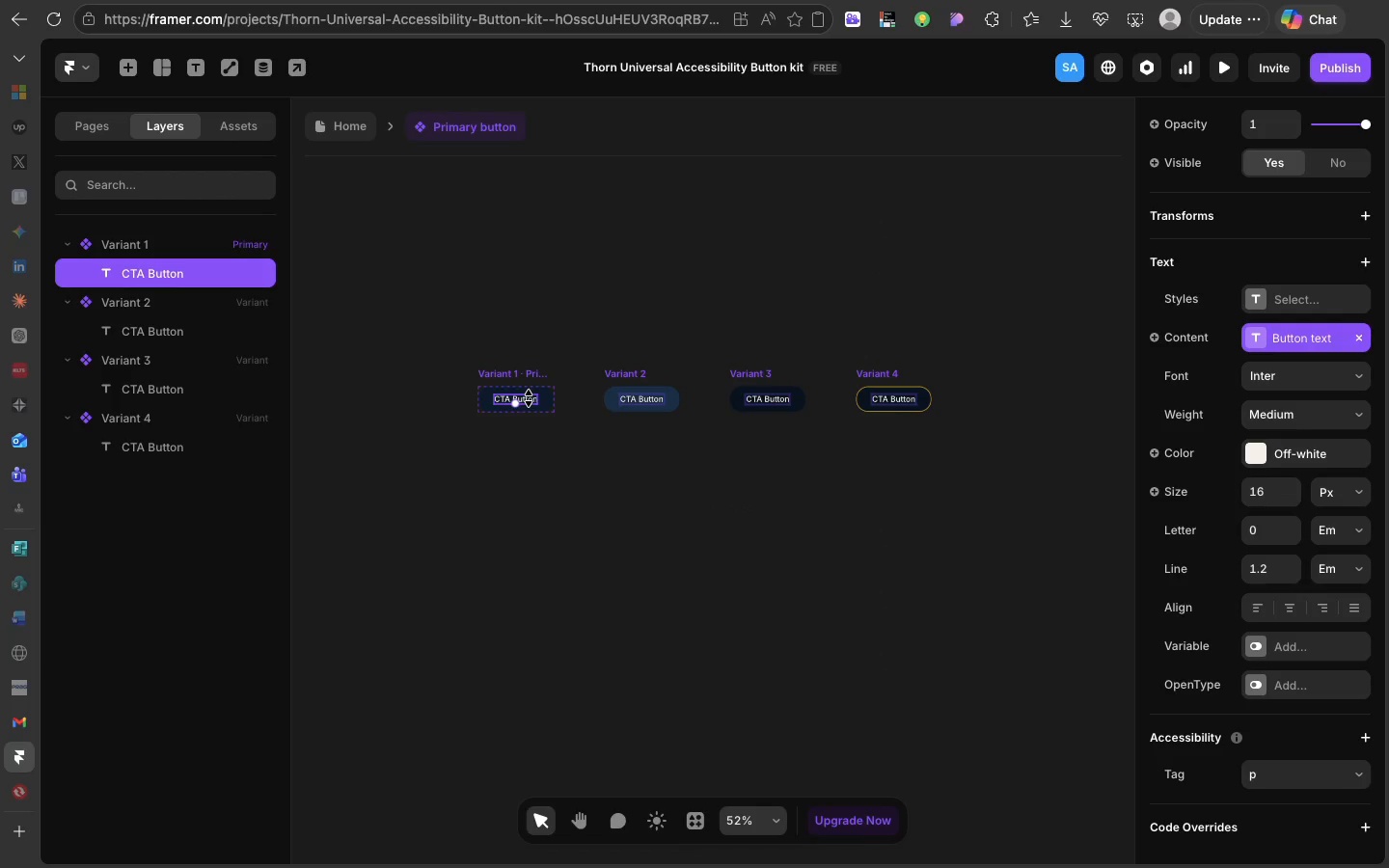 
left_click([529, 398])
 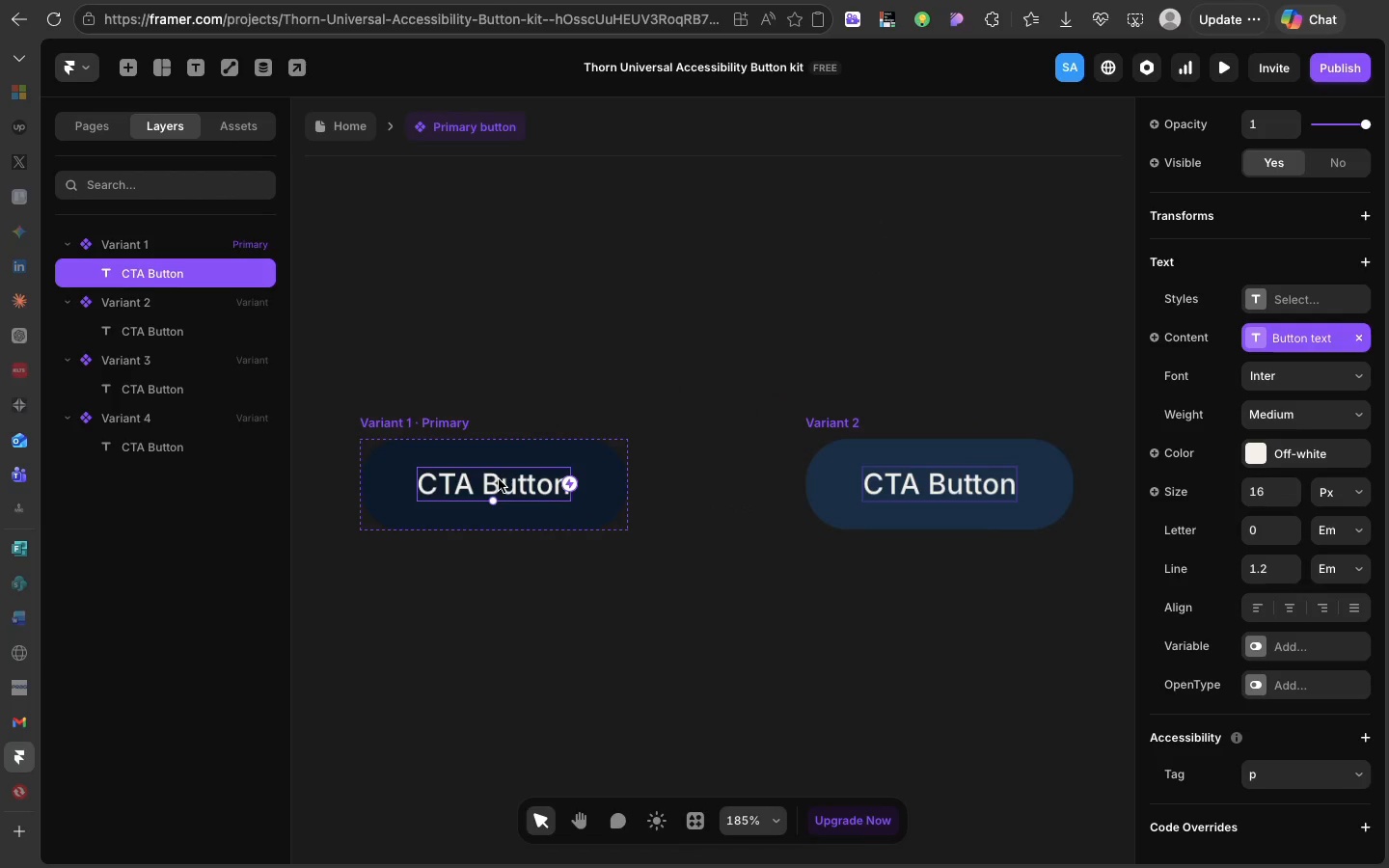 
right_click([499, 479])
 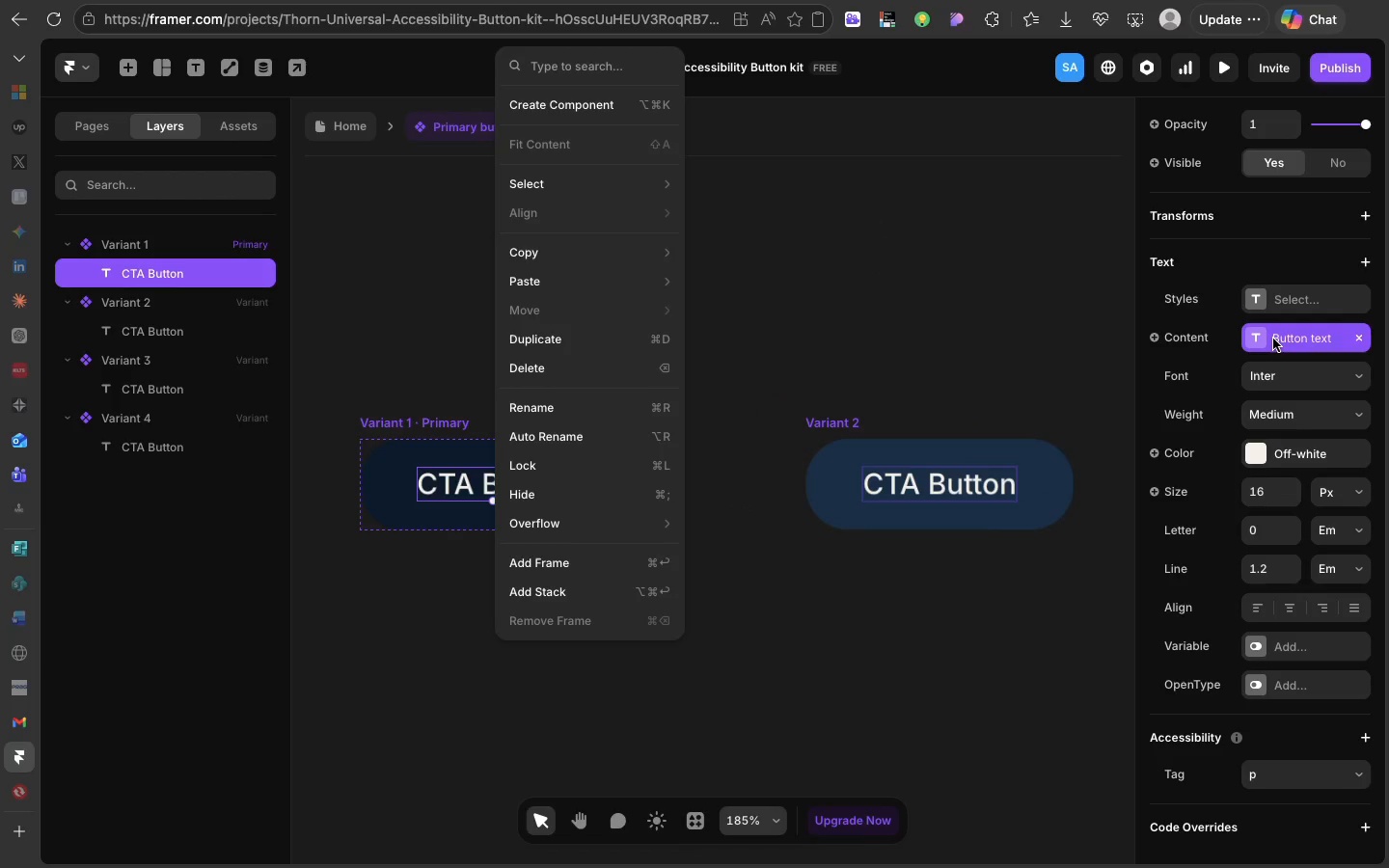 
left_click([1271, 339])
 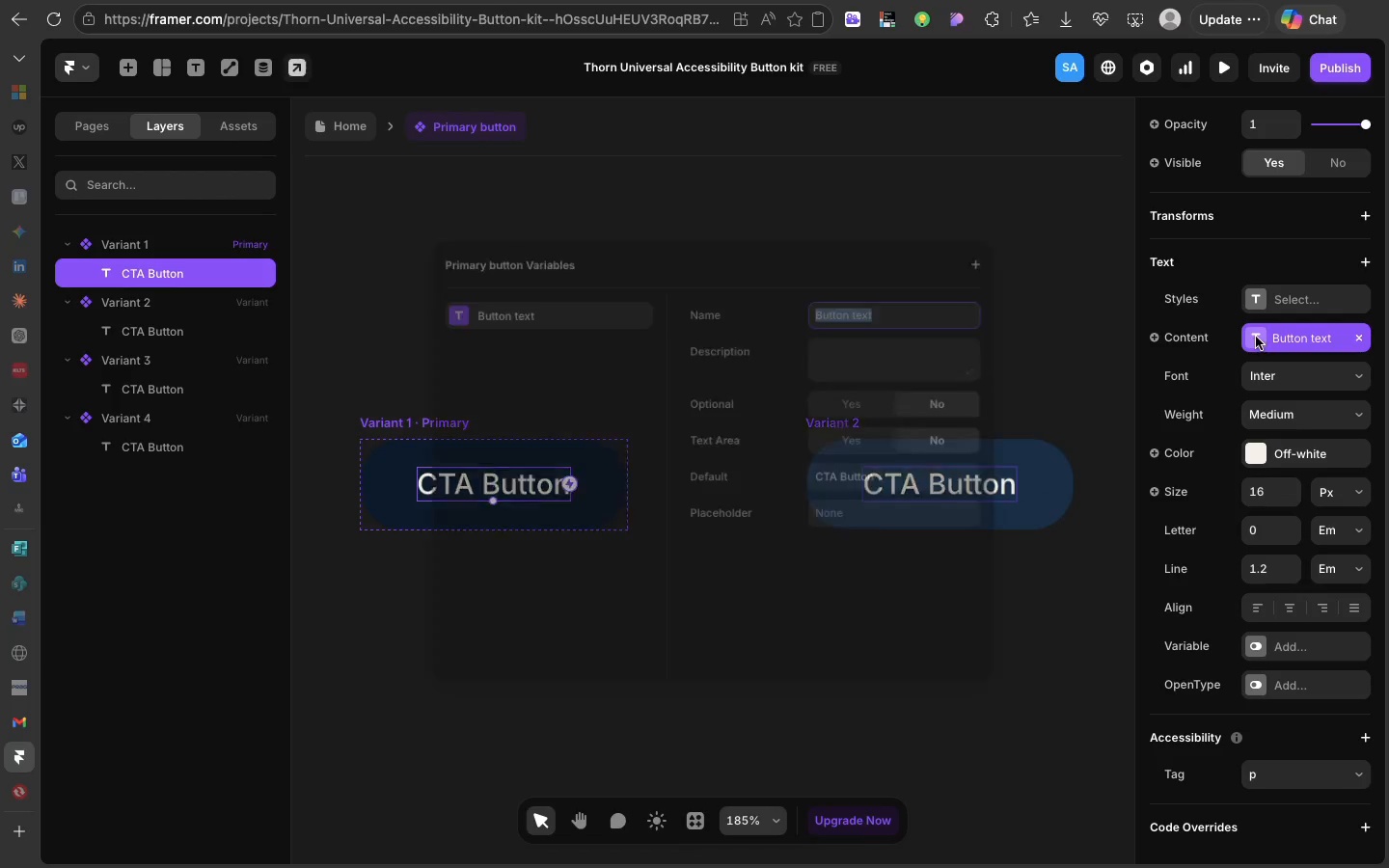 
left_click([1256, 337])
 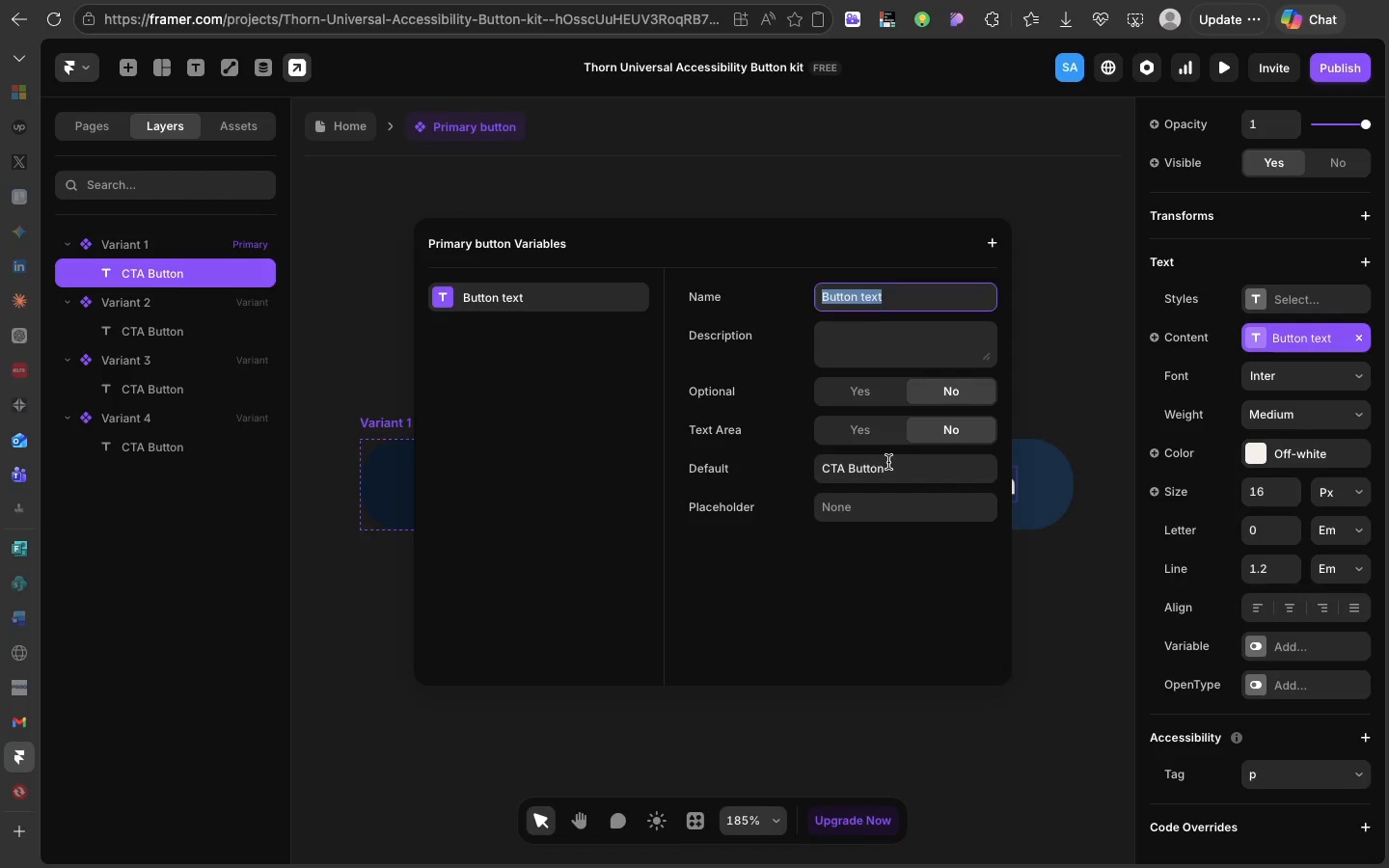 
left_click([888, 462])
 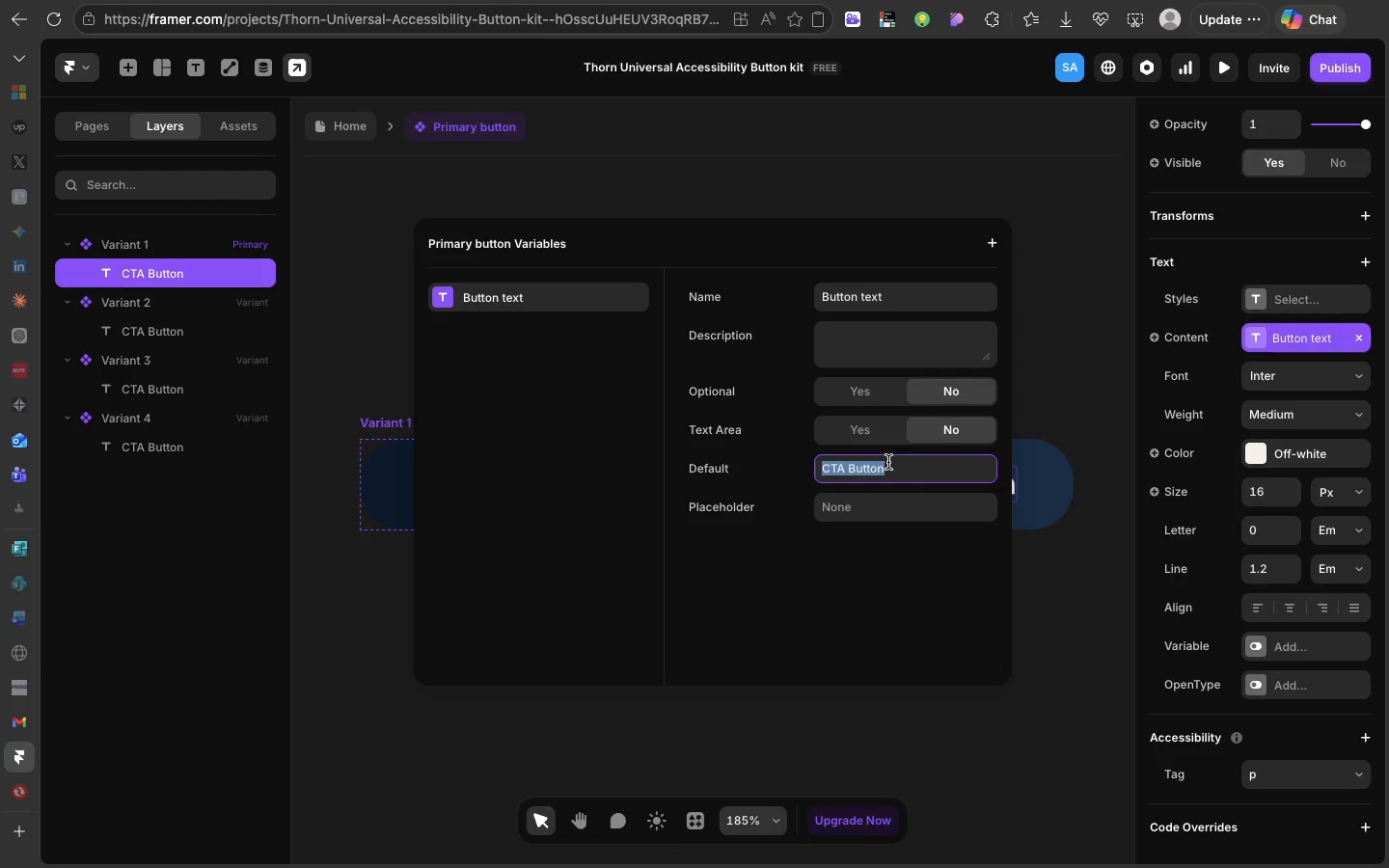 
key(Meta+V)
 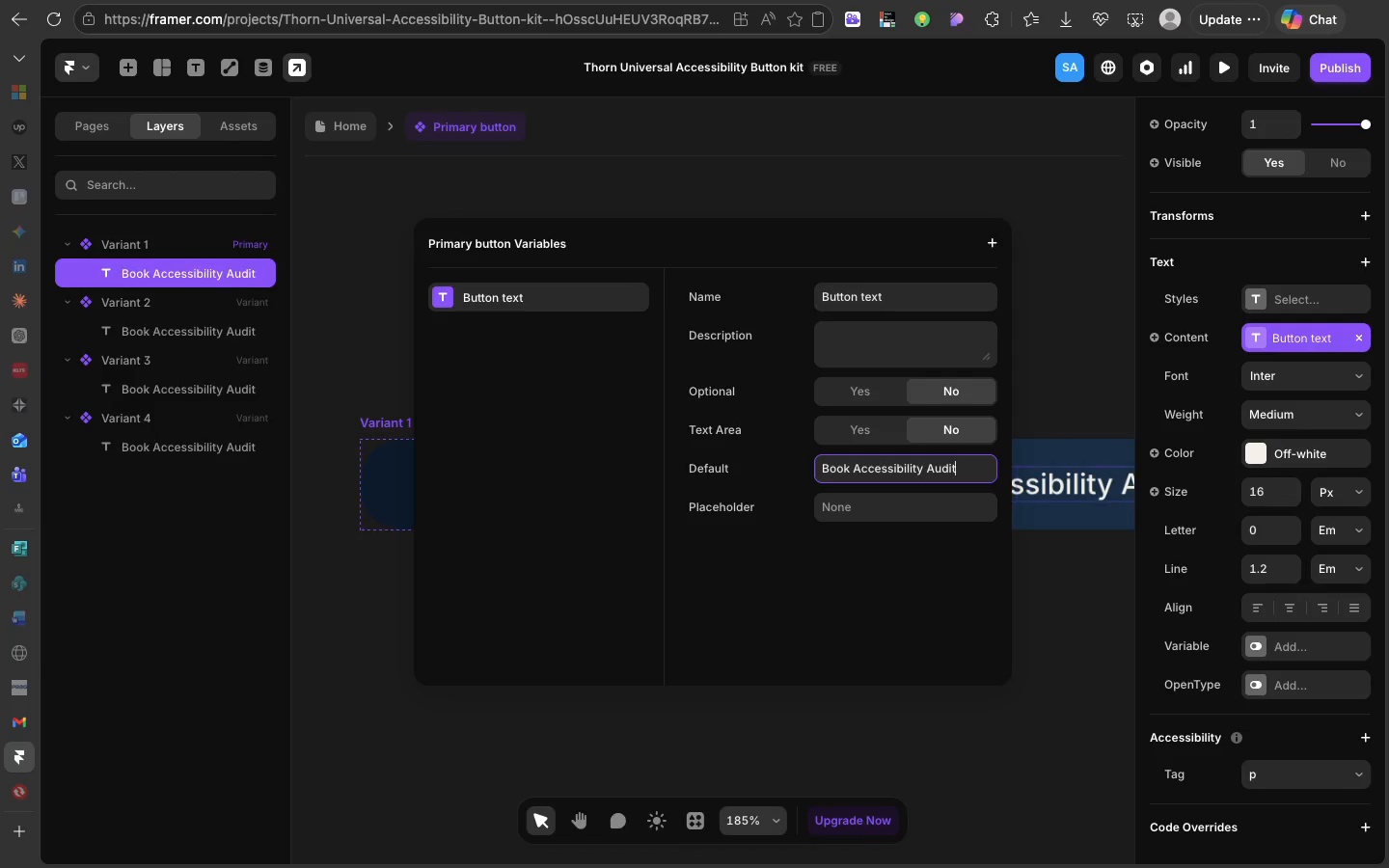 
key(Enter)
 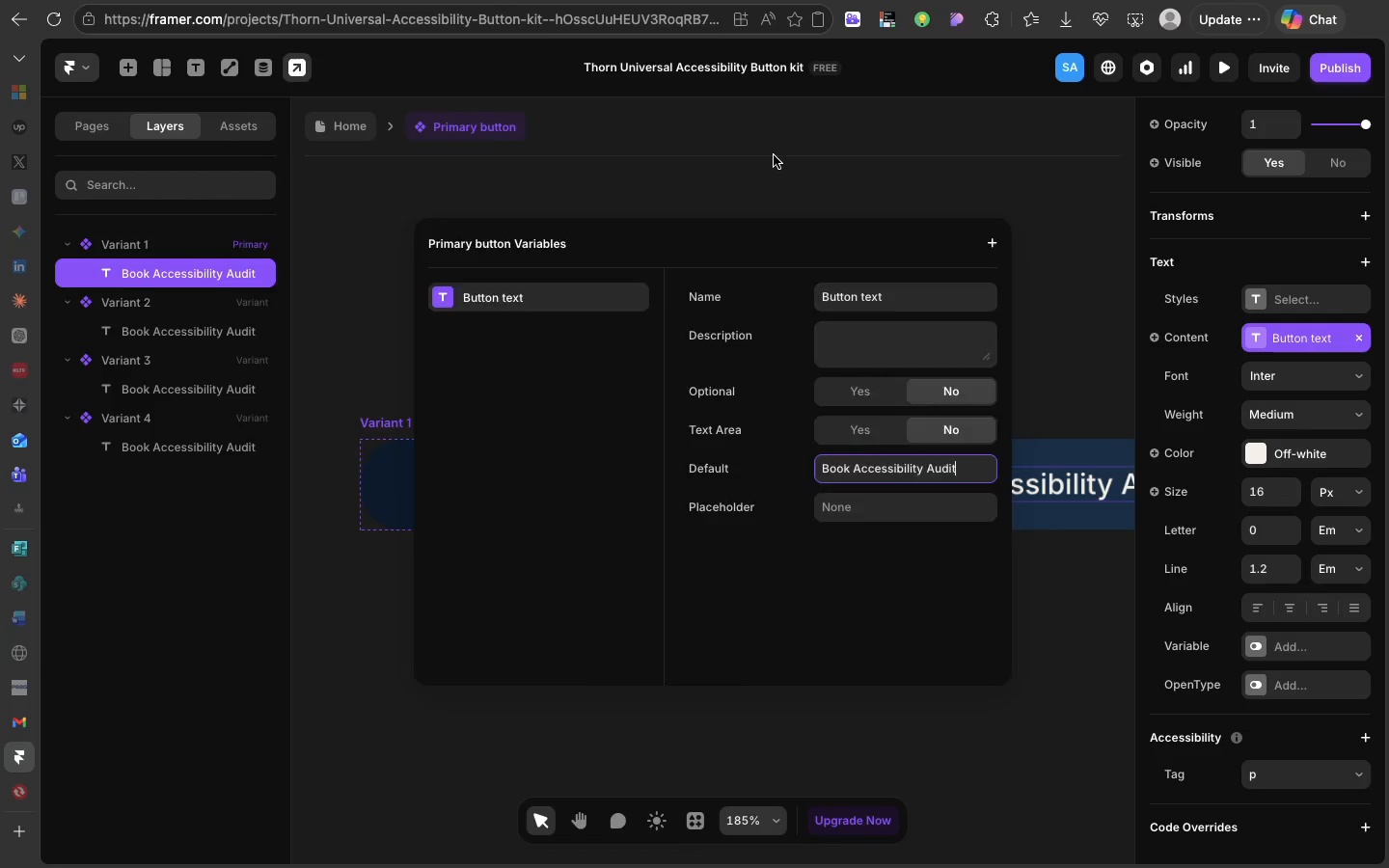 
left_click([774, 155])
 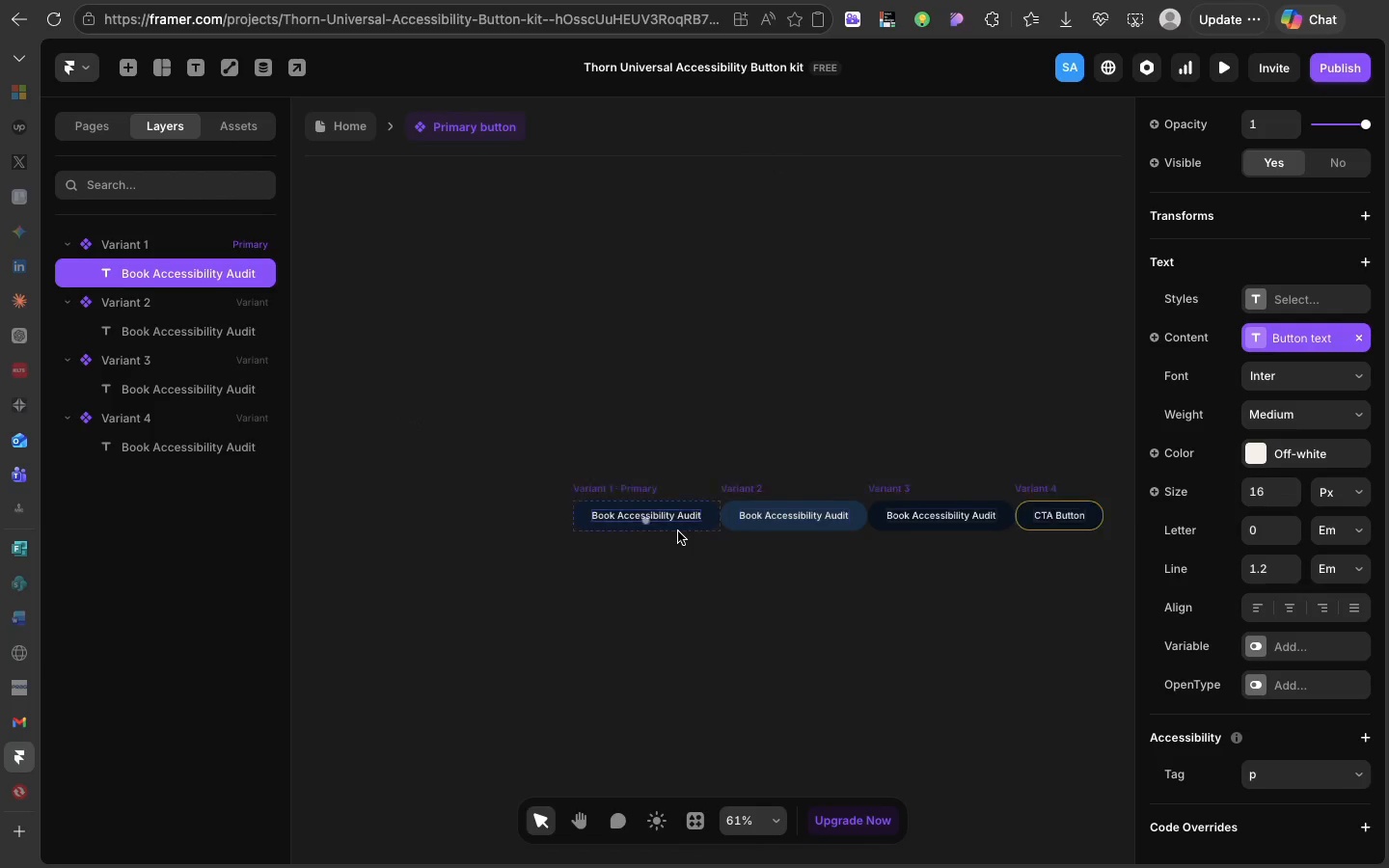 
scroll: coordinate [677, 531], scroll_direction: down, amount: 3.0
 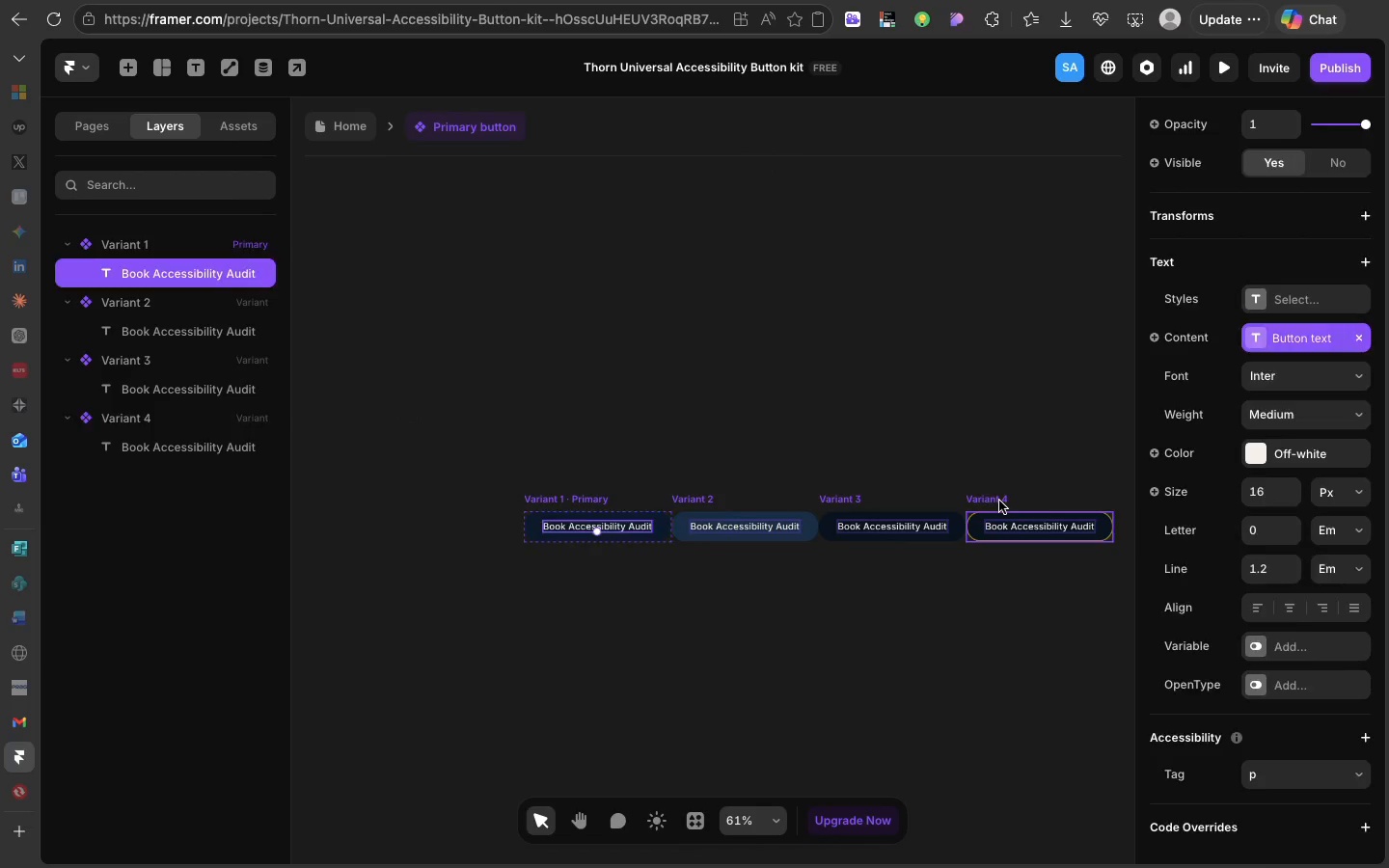 
left_click([999, 501])
 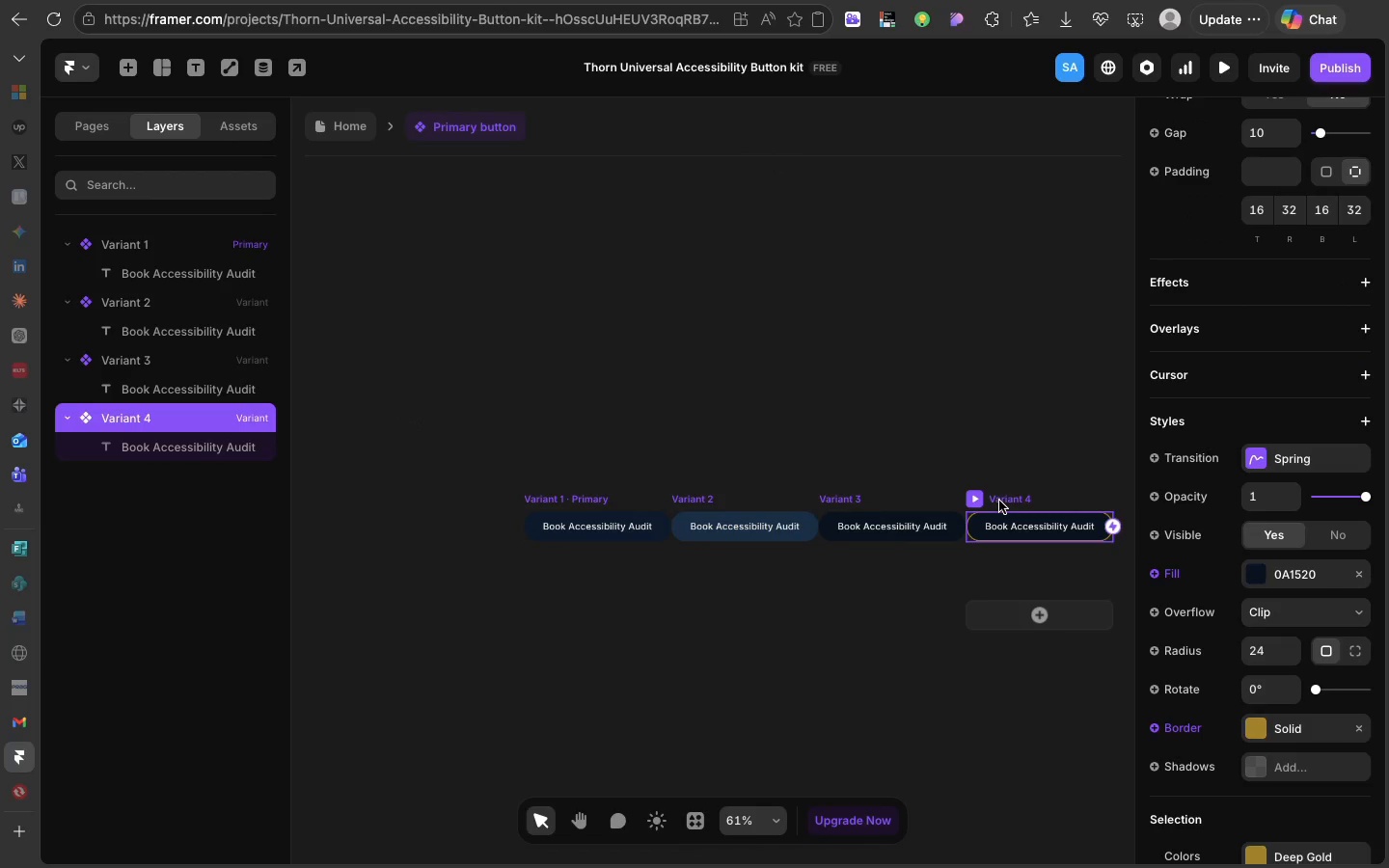 
left_click_drag(start_coordinate=[999, 501], to_coordinate=[1049, 504])
 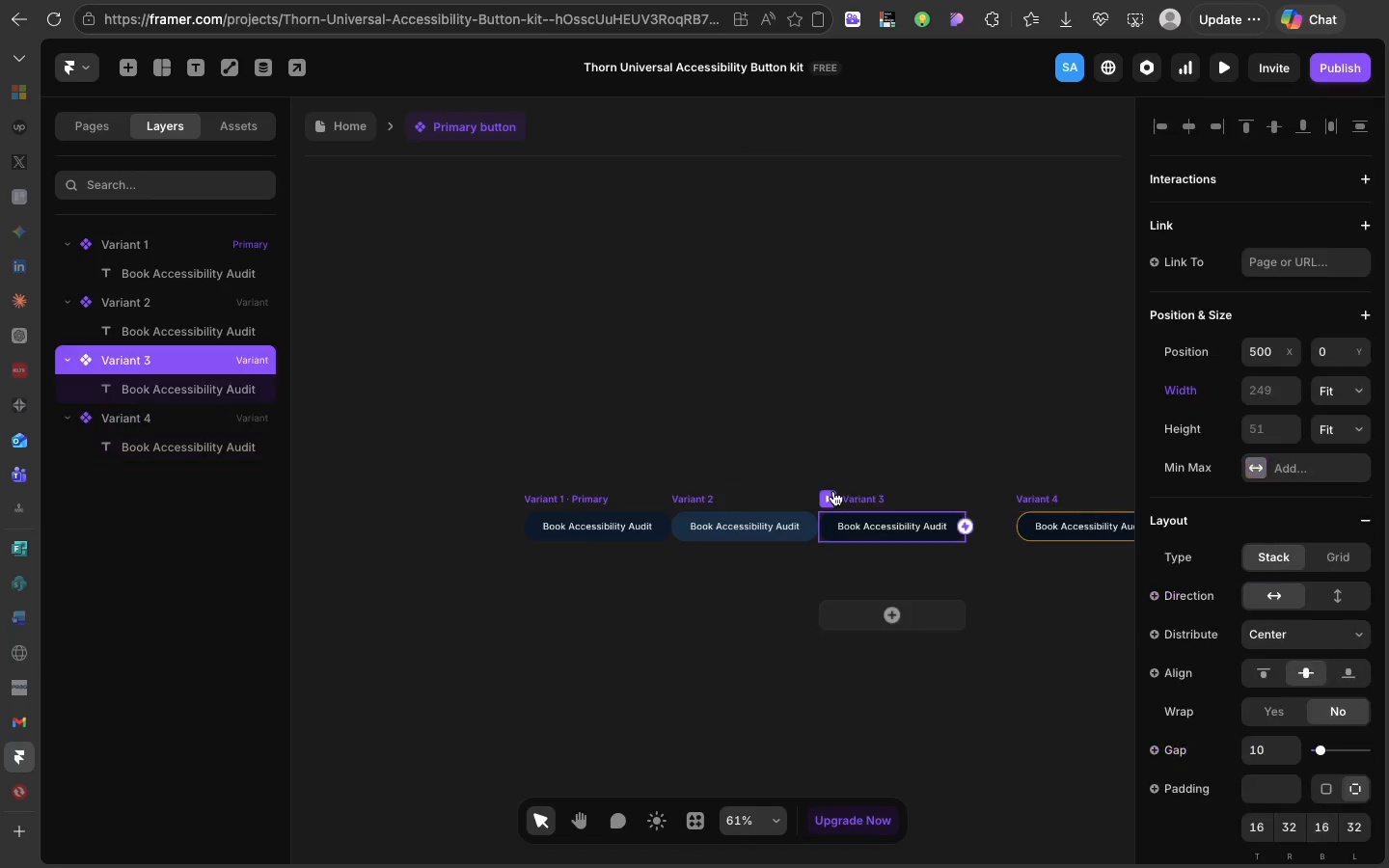 
left_click_drag(start_coordinate=[833, 491], to_coordinate=[871, 490])
 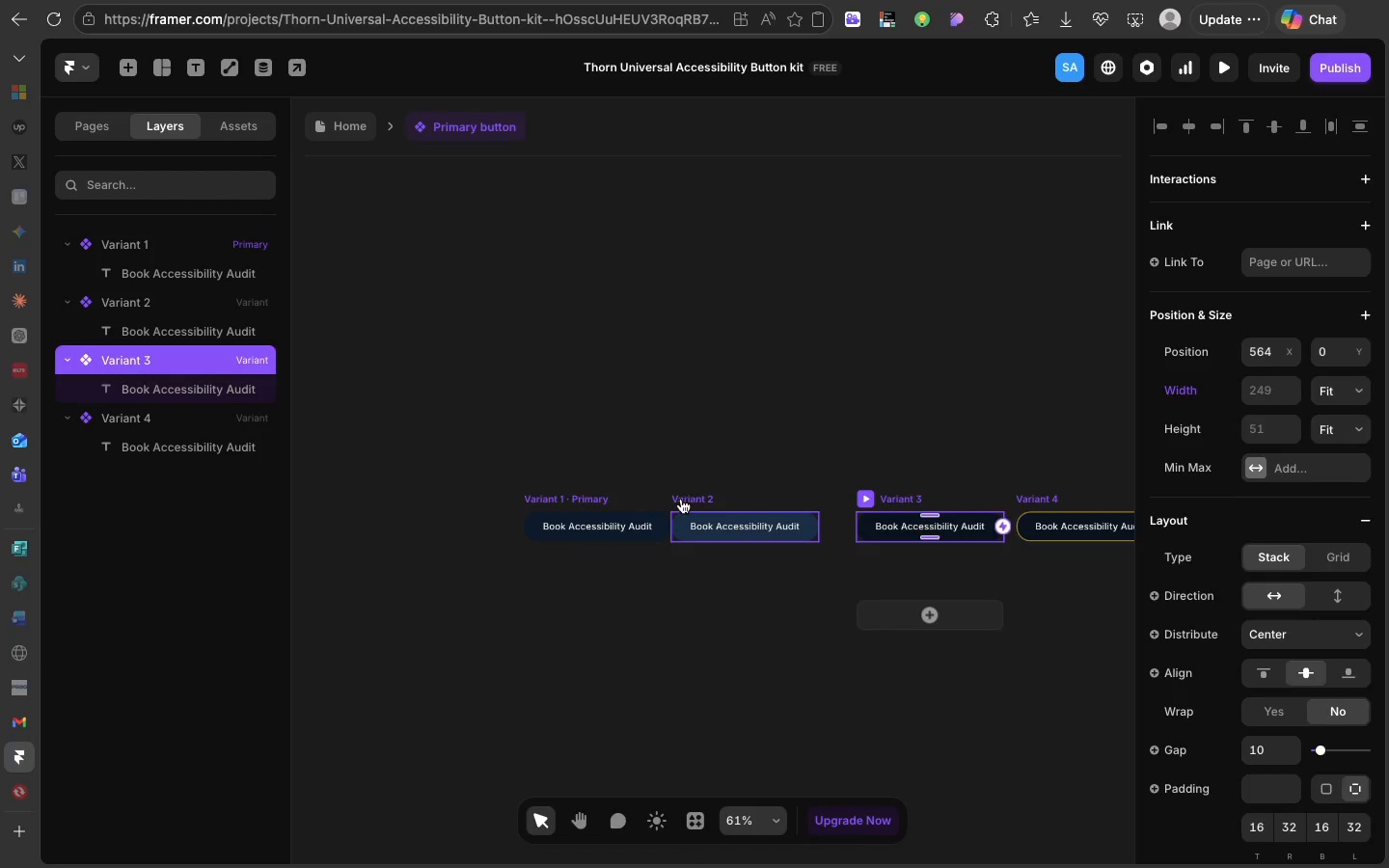 
left_click_drag(start_coordinate=[680, 499], to_coordinate=[697, 497])
 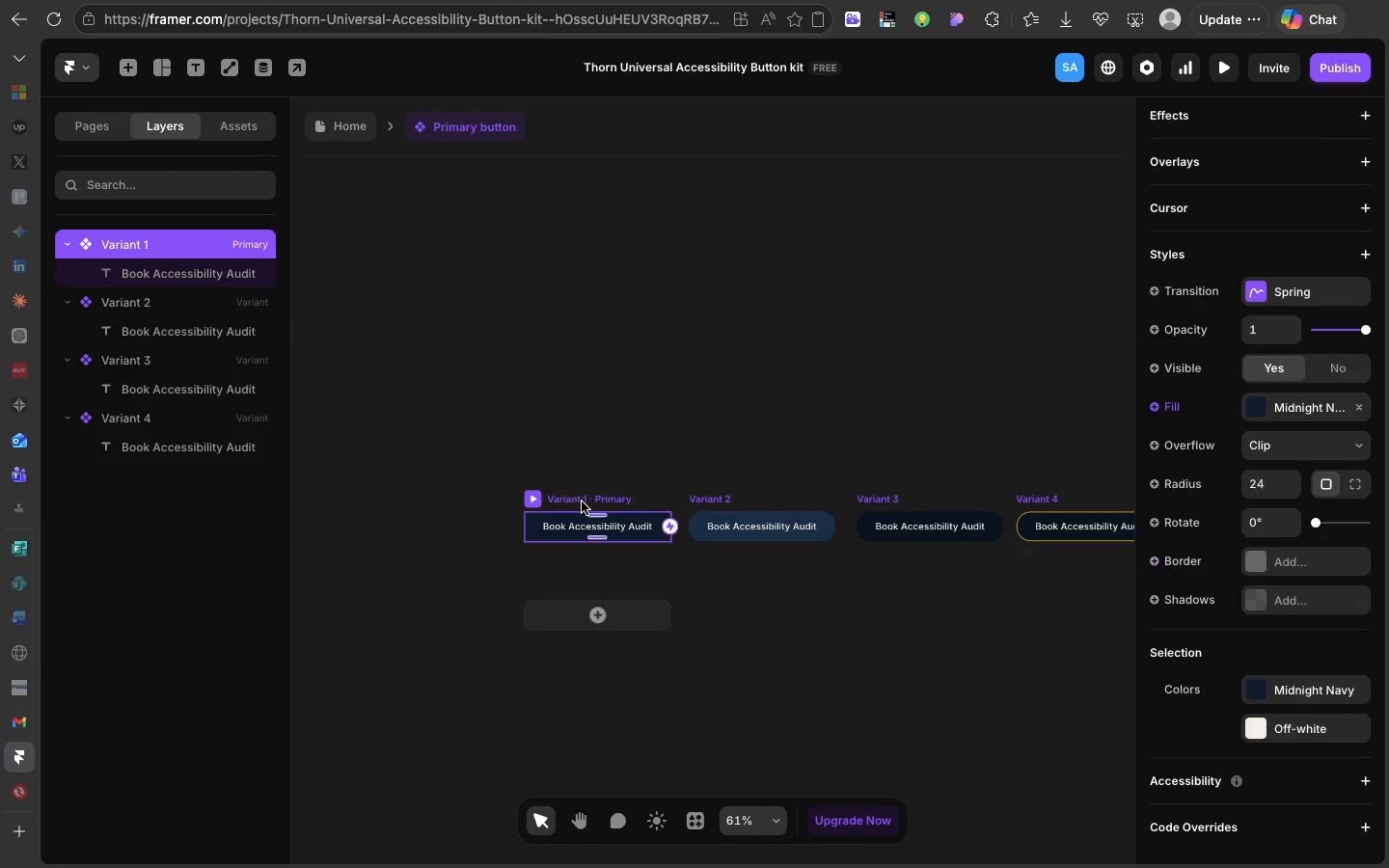 
left_click([582, 502])
 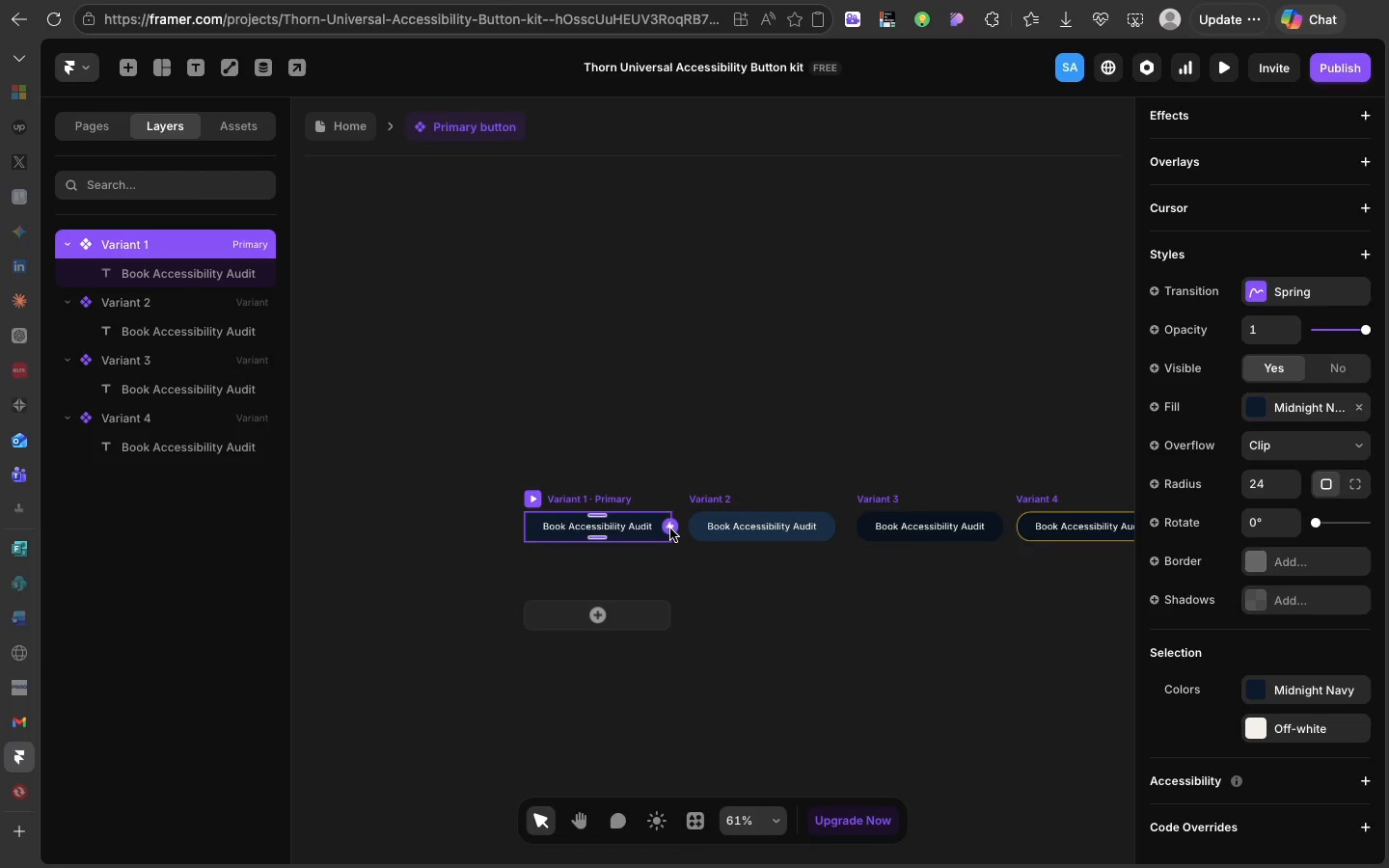 
left_click_drag(start_coordinate=[670, 529], to_coordinate=[695, 529])
 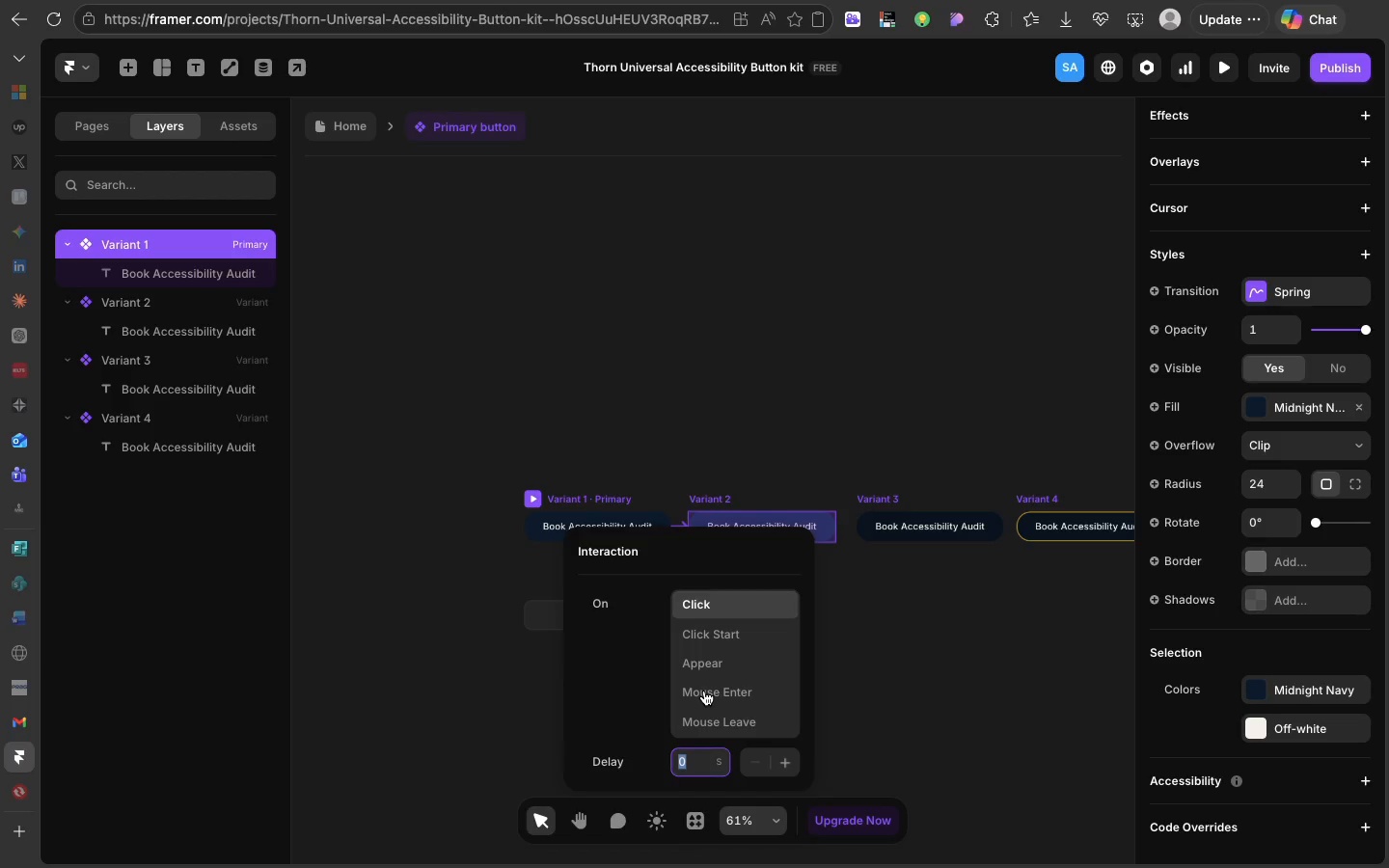 
scroll: coordinate [704, 710], scroll_direction: down, amount: 44.0
 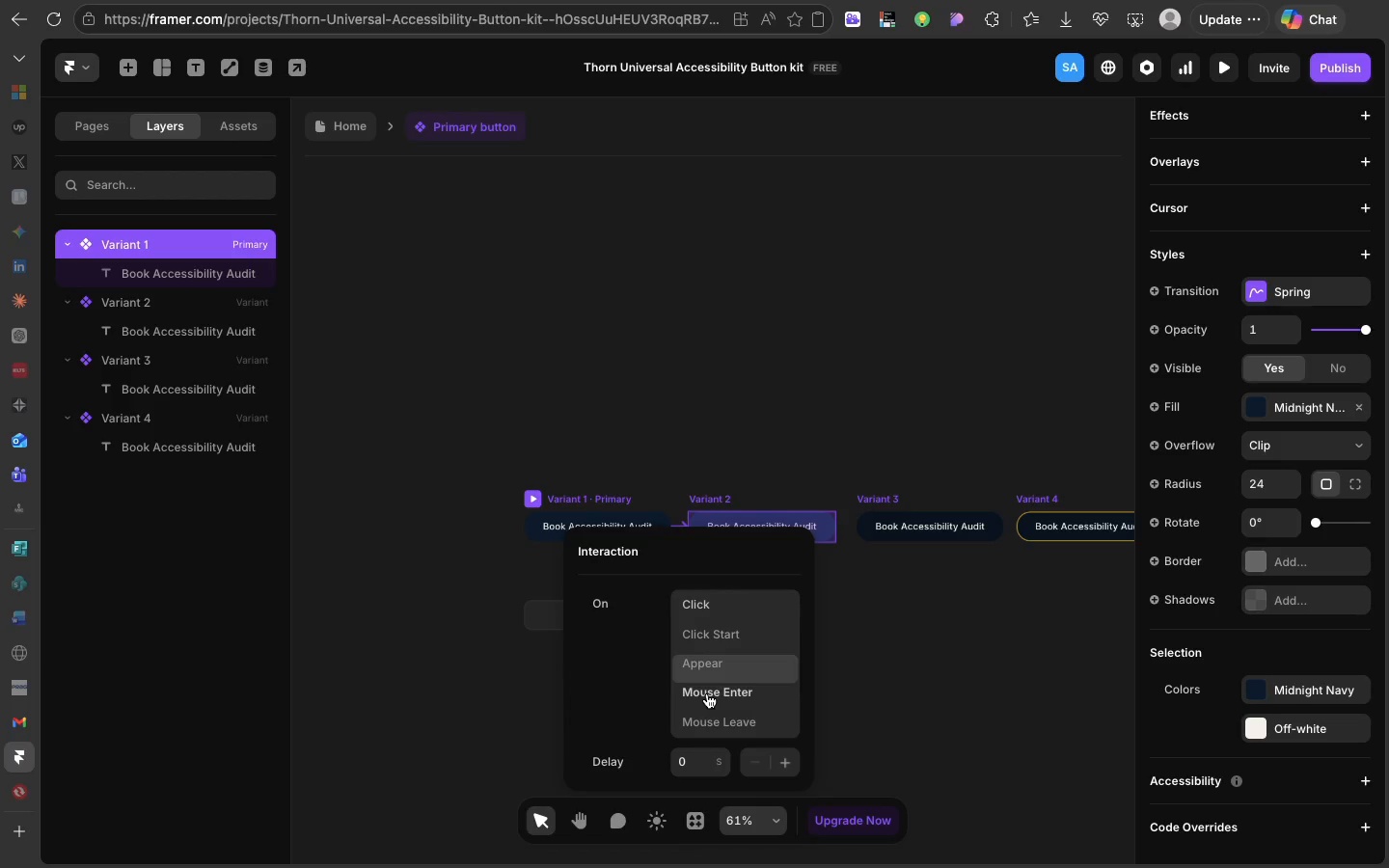 
left_click([707, 693])
 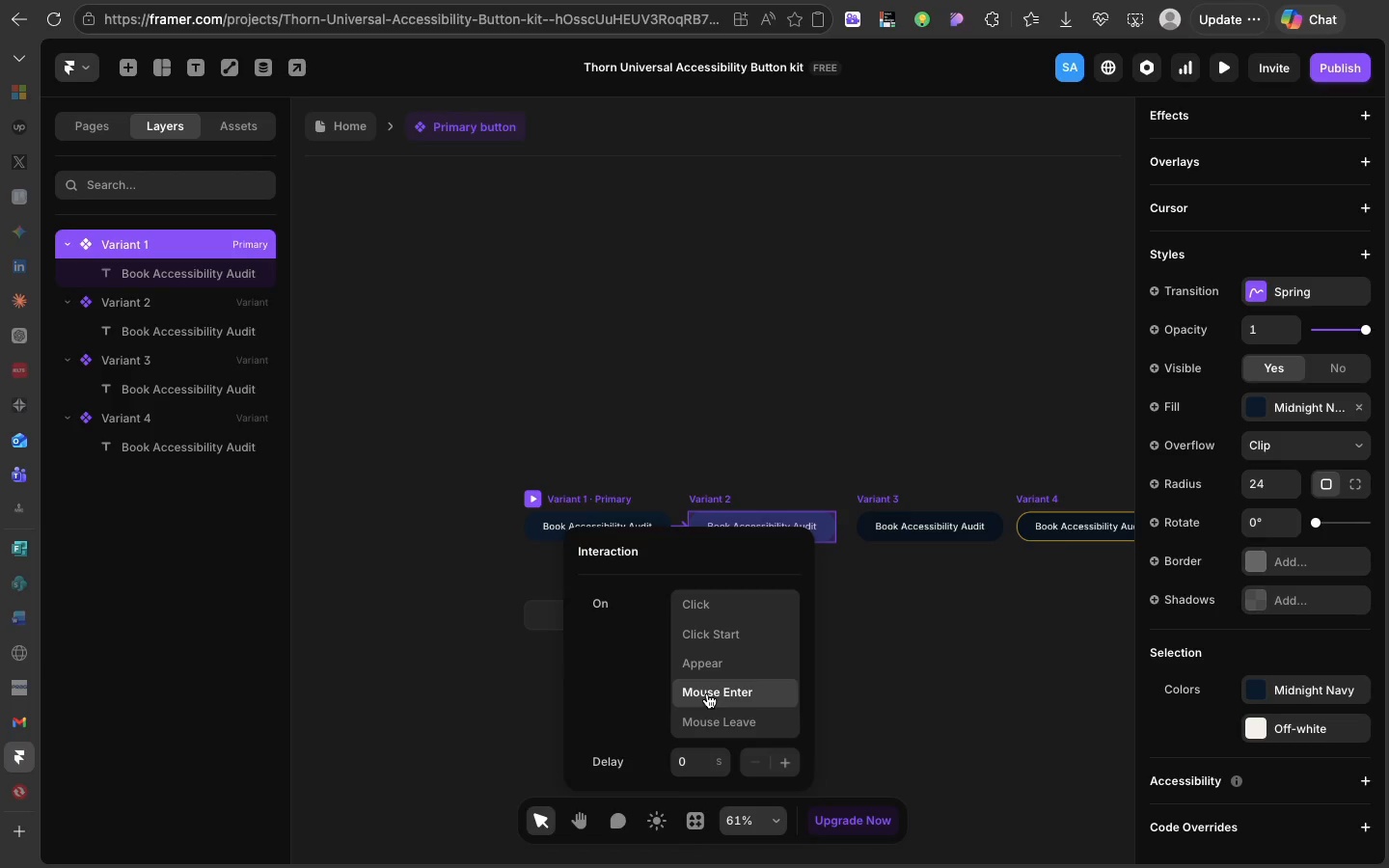 
left_click([707, 693])
 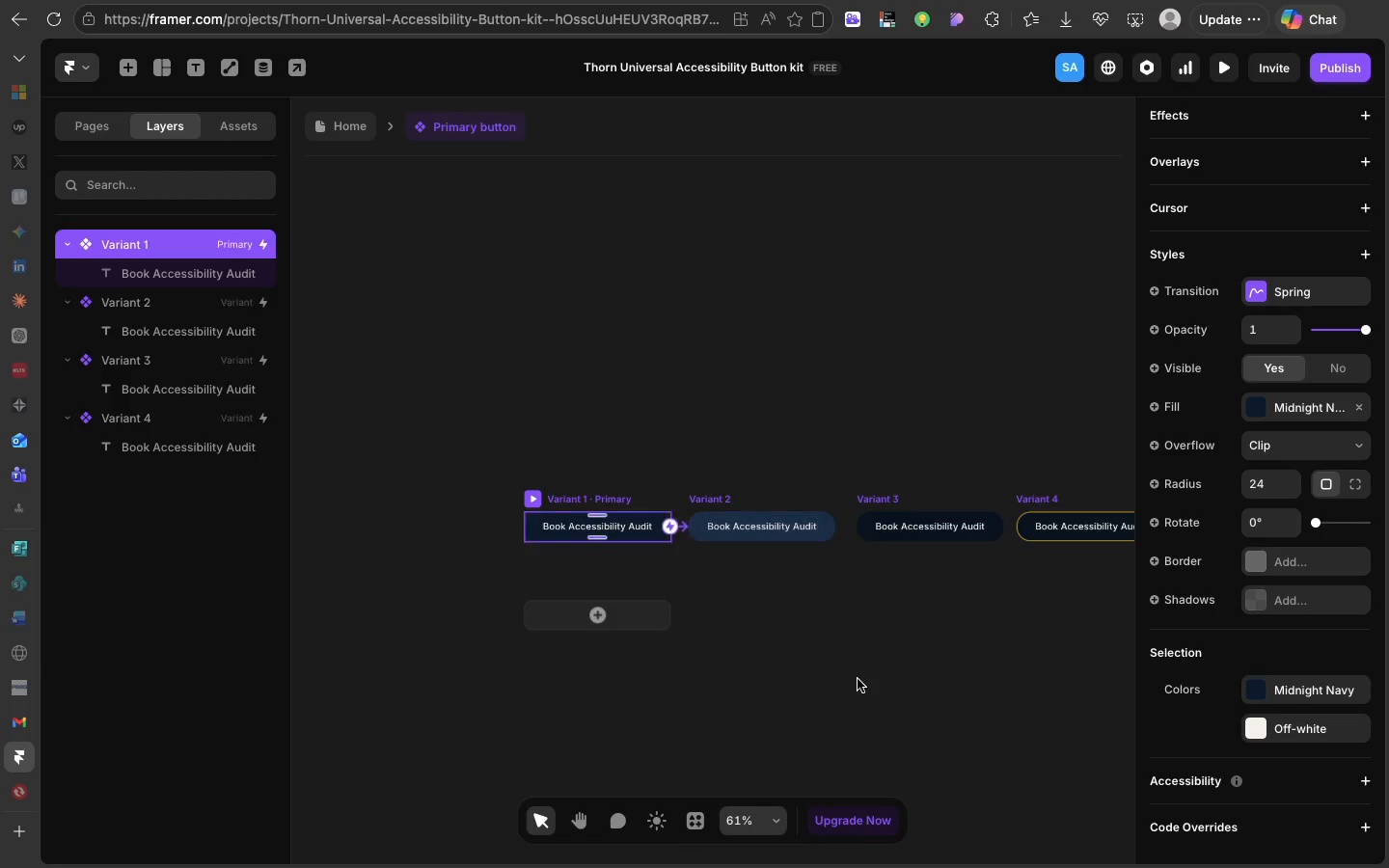 
left_click([858, 679])
 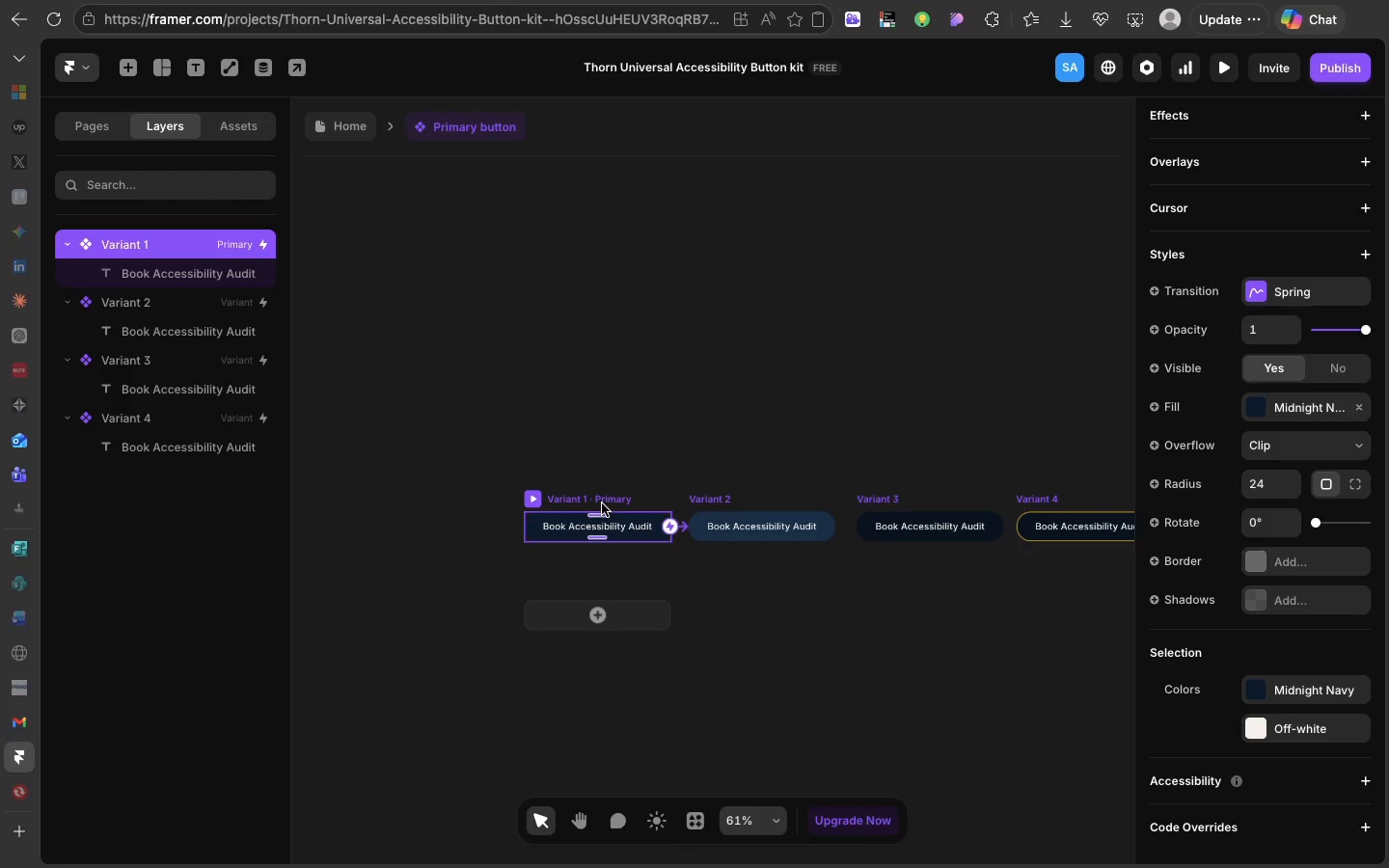 
left_click([602, 503])
 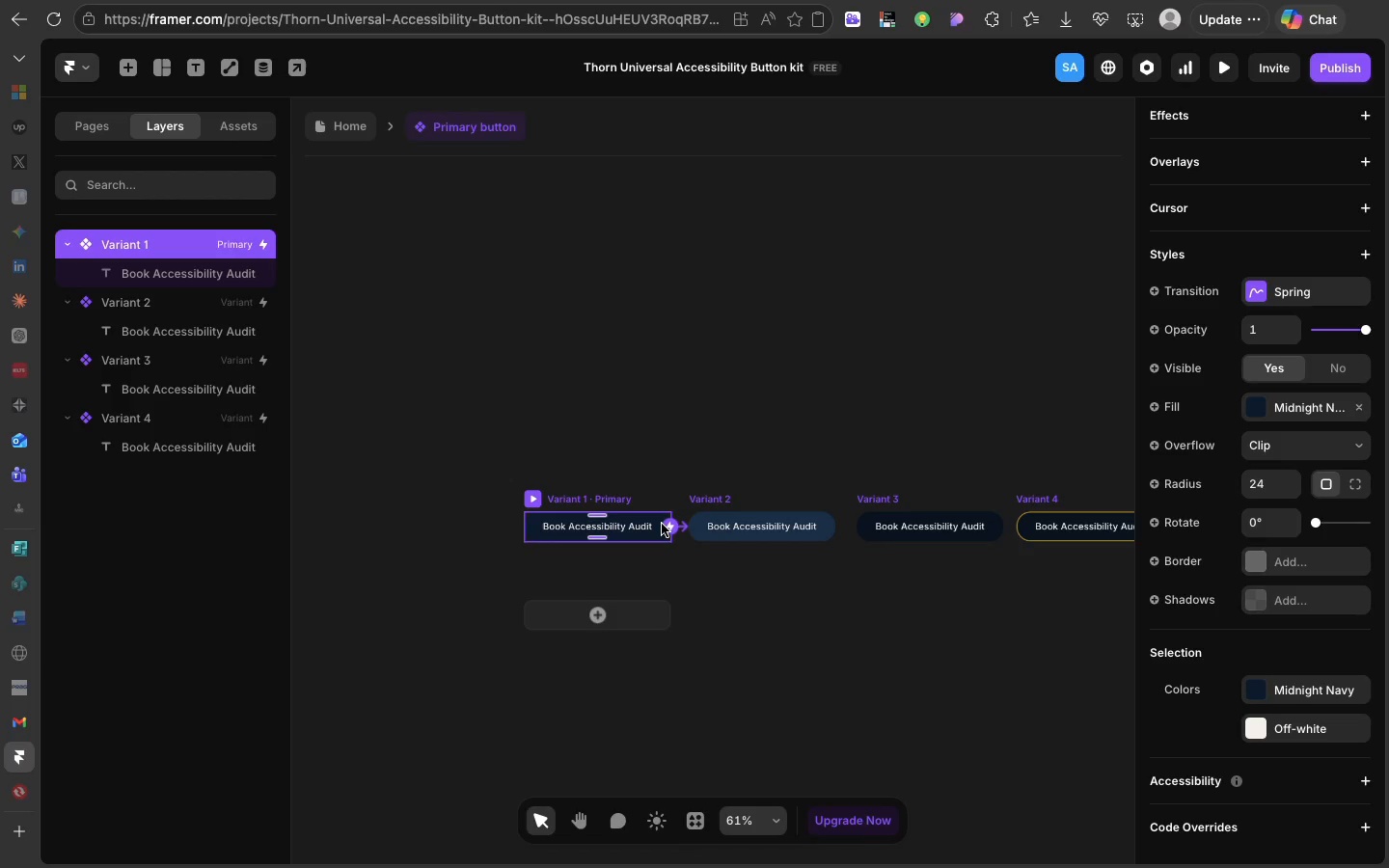 
left_click_drag(start_coordinate=[662, 524], to_coordinate=[886, 517])
 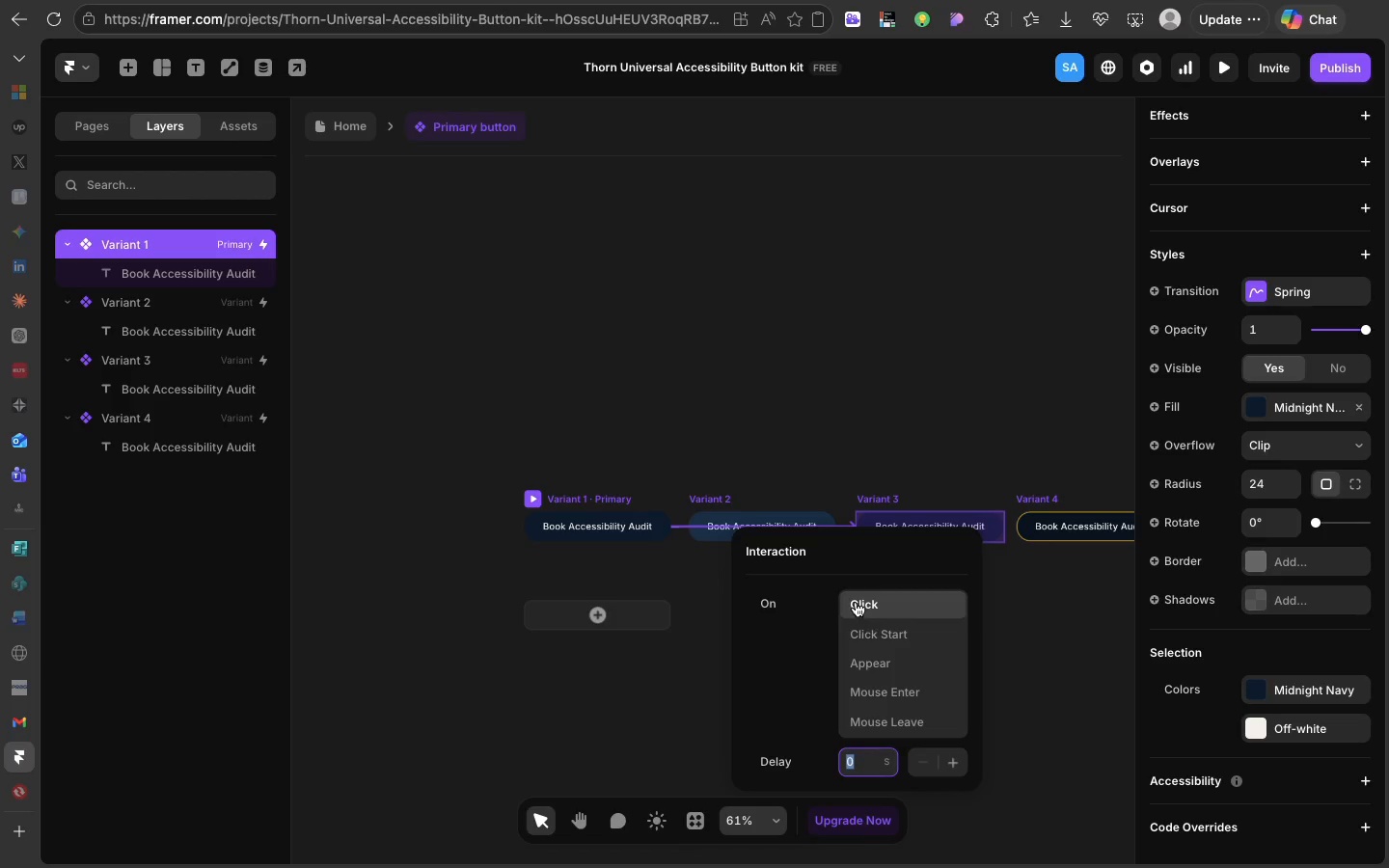 
left_click([856, 601])
 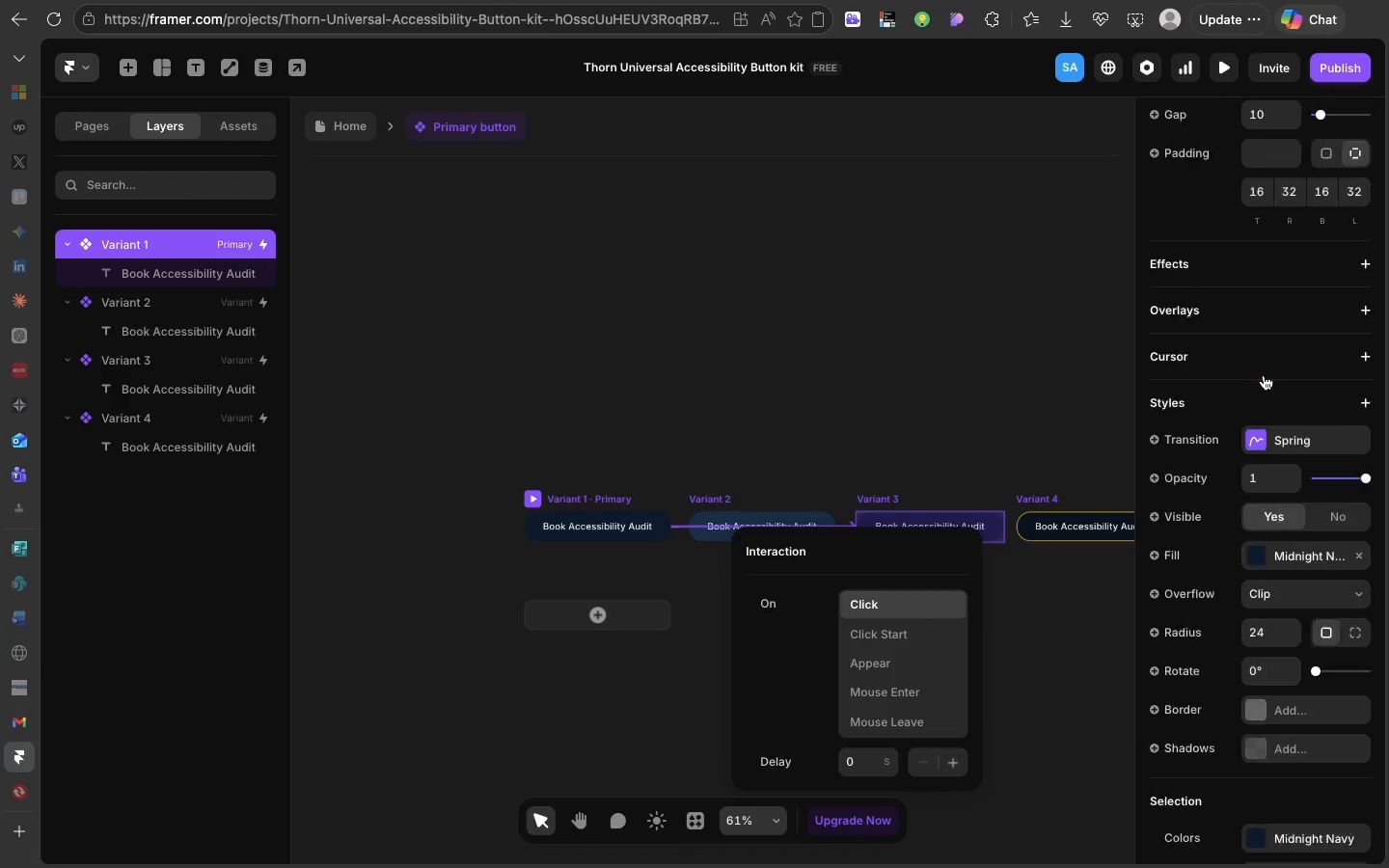 
scroll: coordinate [1264, 375], scroll_direction: up, amount: 104.0
 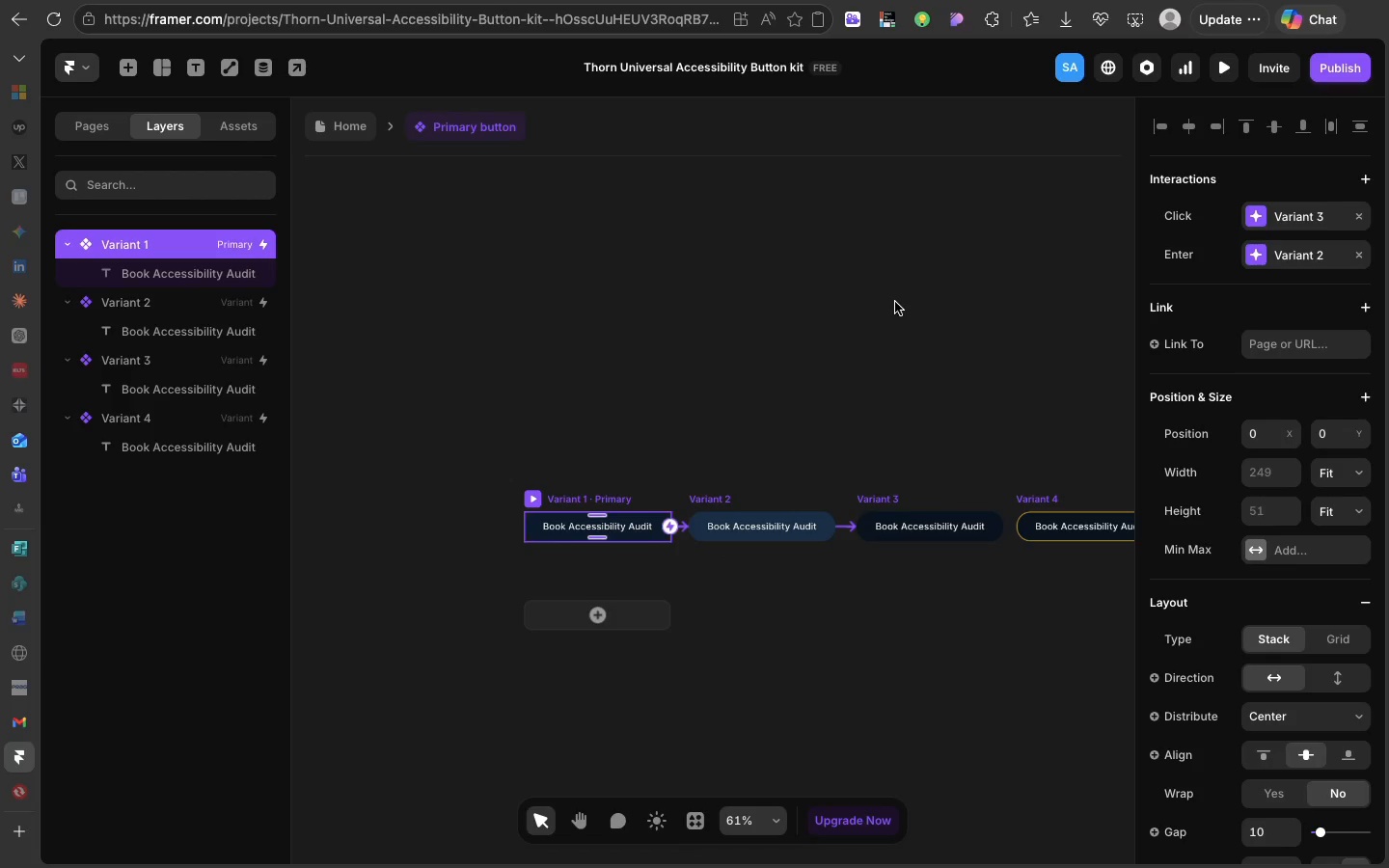 
left_click([895, 302])
 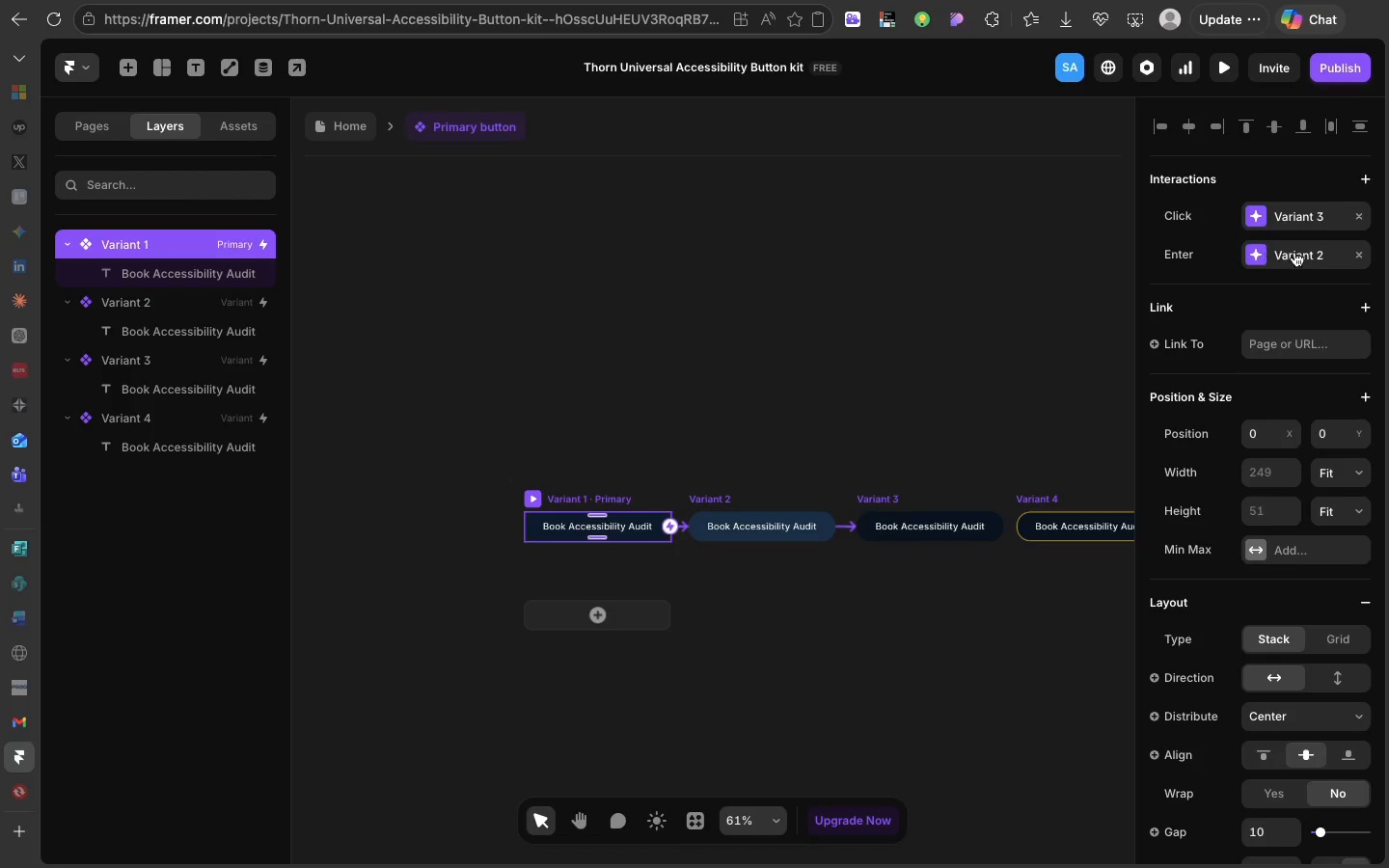 
double_click([1301, 254])
 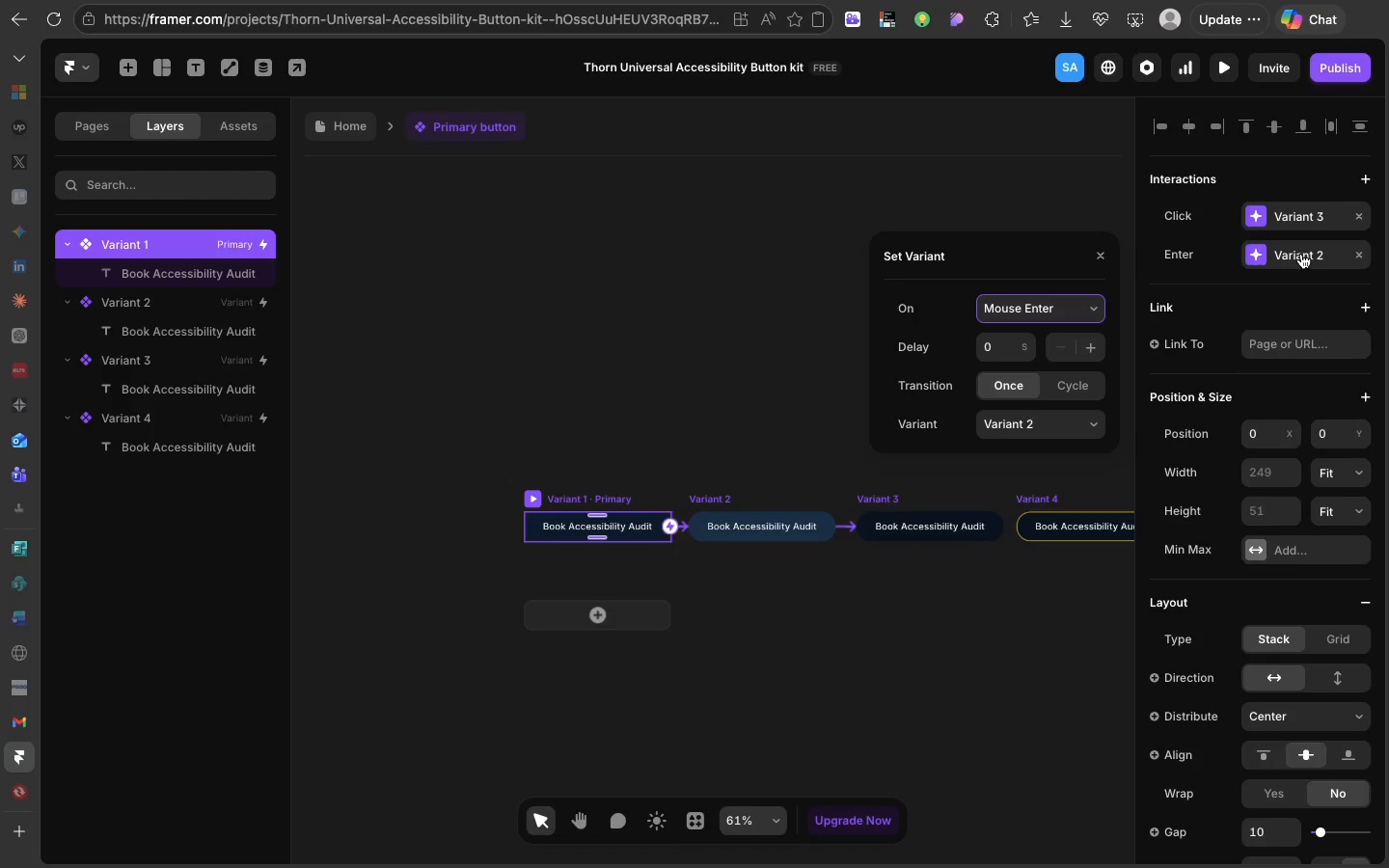 
left_click([1301, 254])
 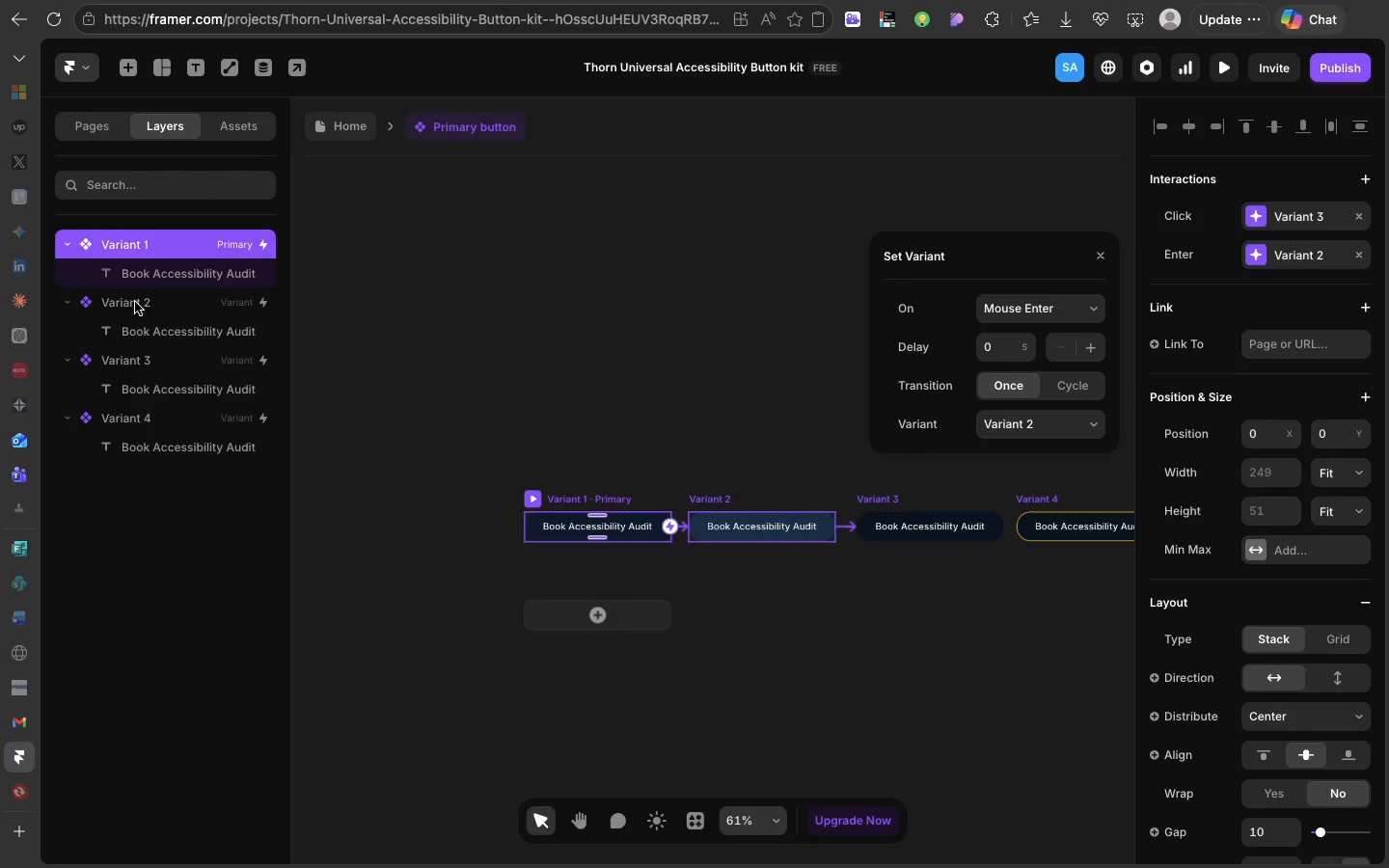 
double_click([135, 302])
 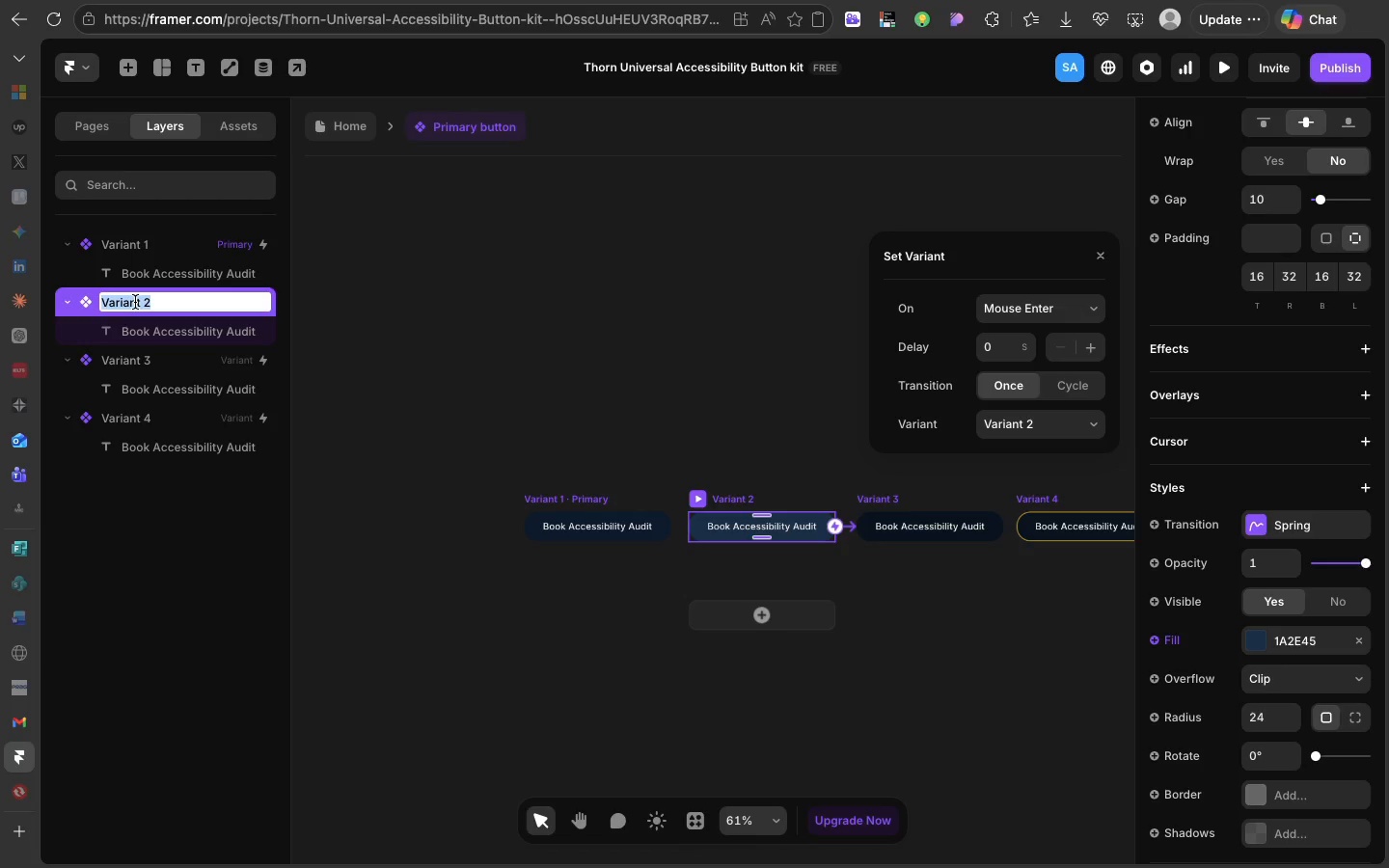 
triple_click([135, 302])
 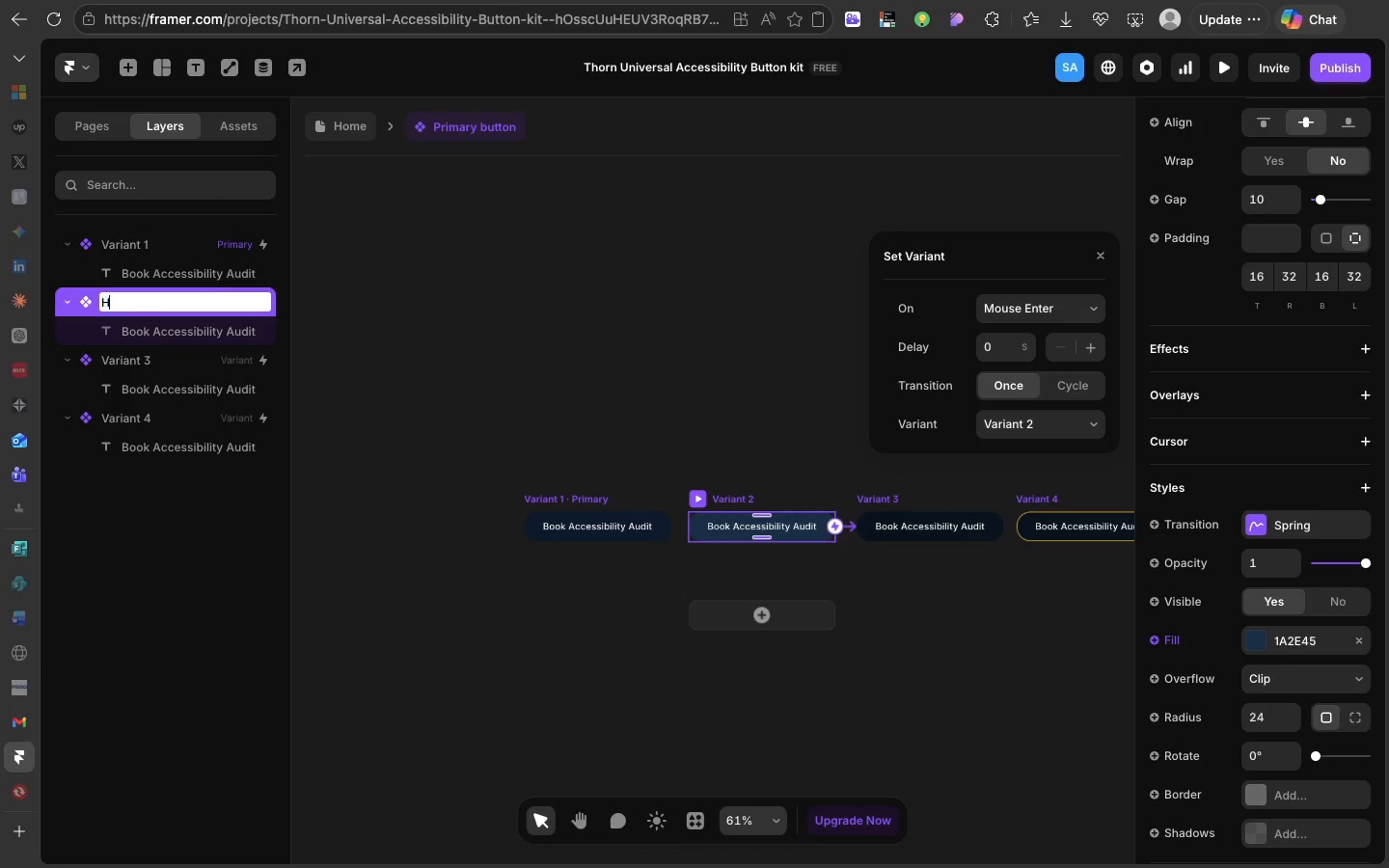 
type(Hover)
 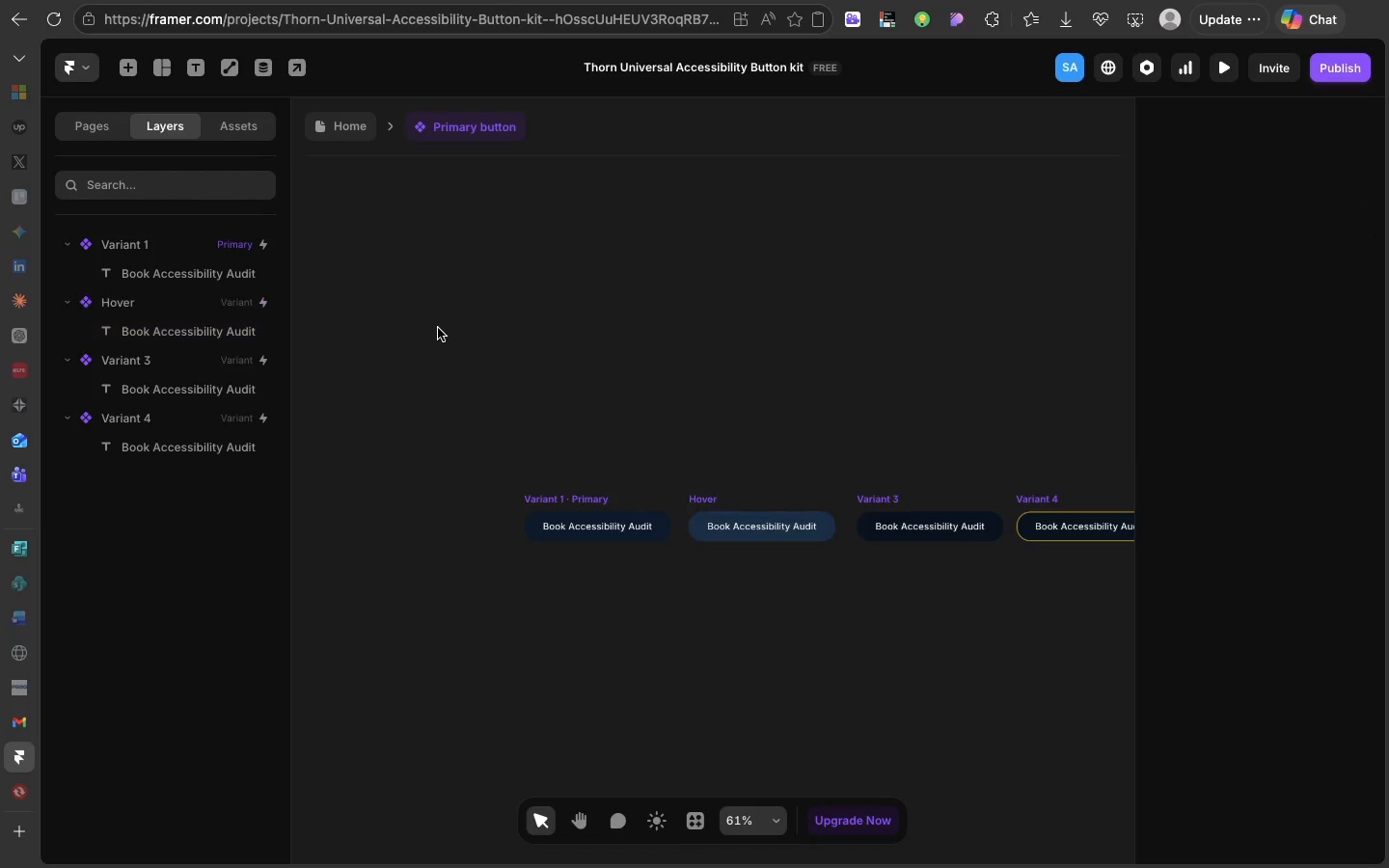 
left_click([438, 328])
 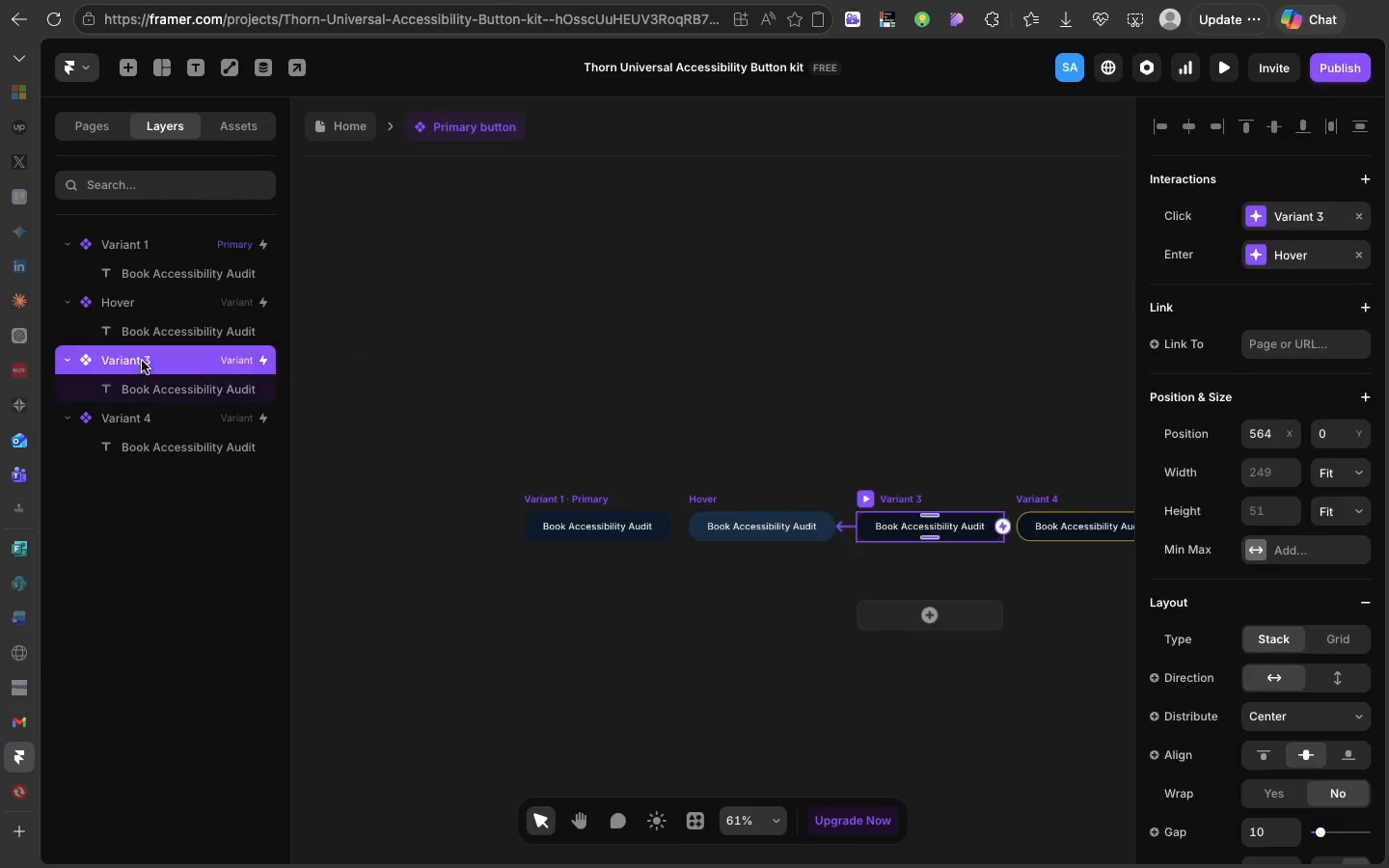 
double_click([142, 361])
 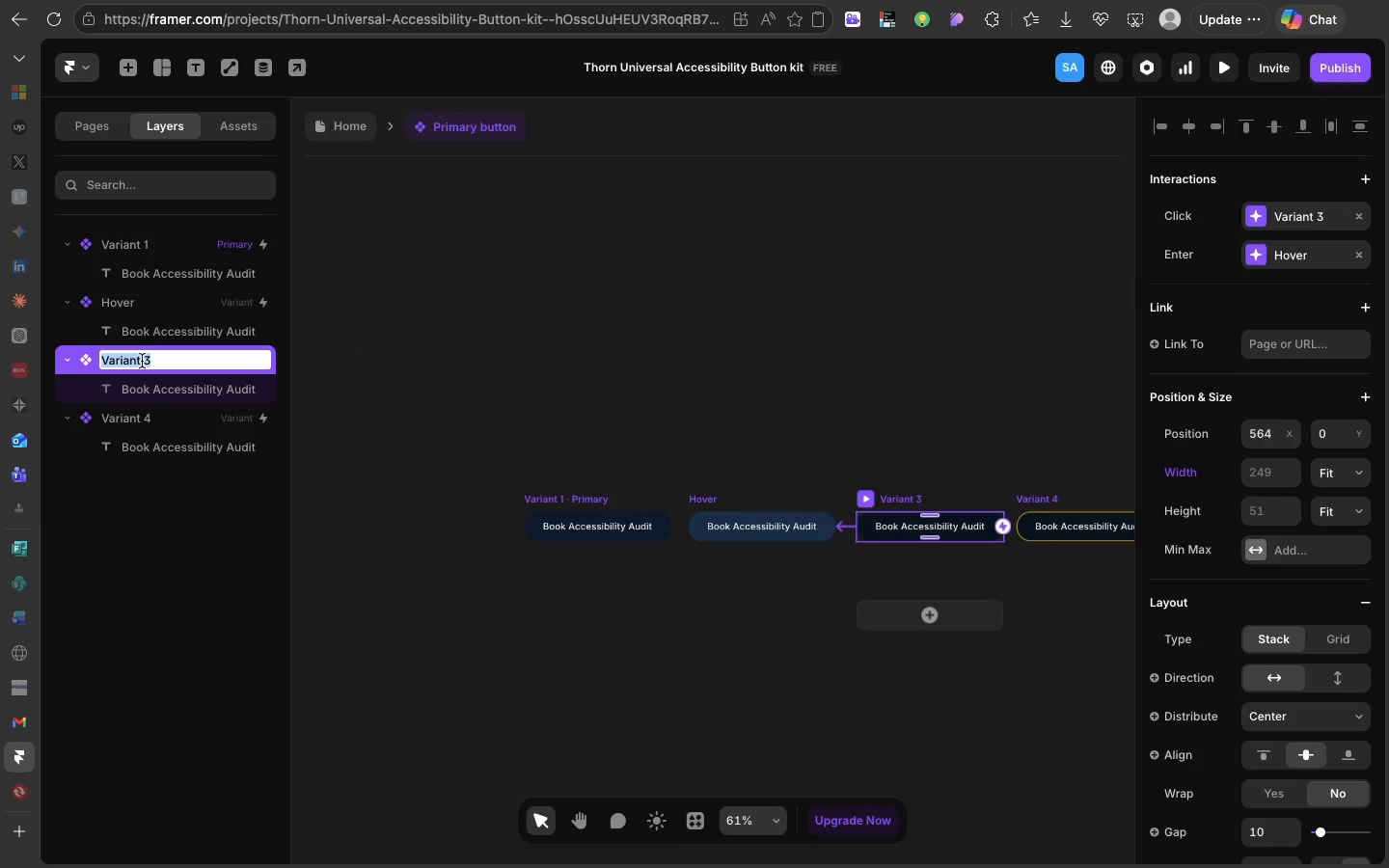 
triple_click([142, 361])
 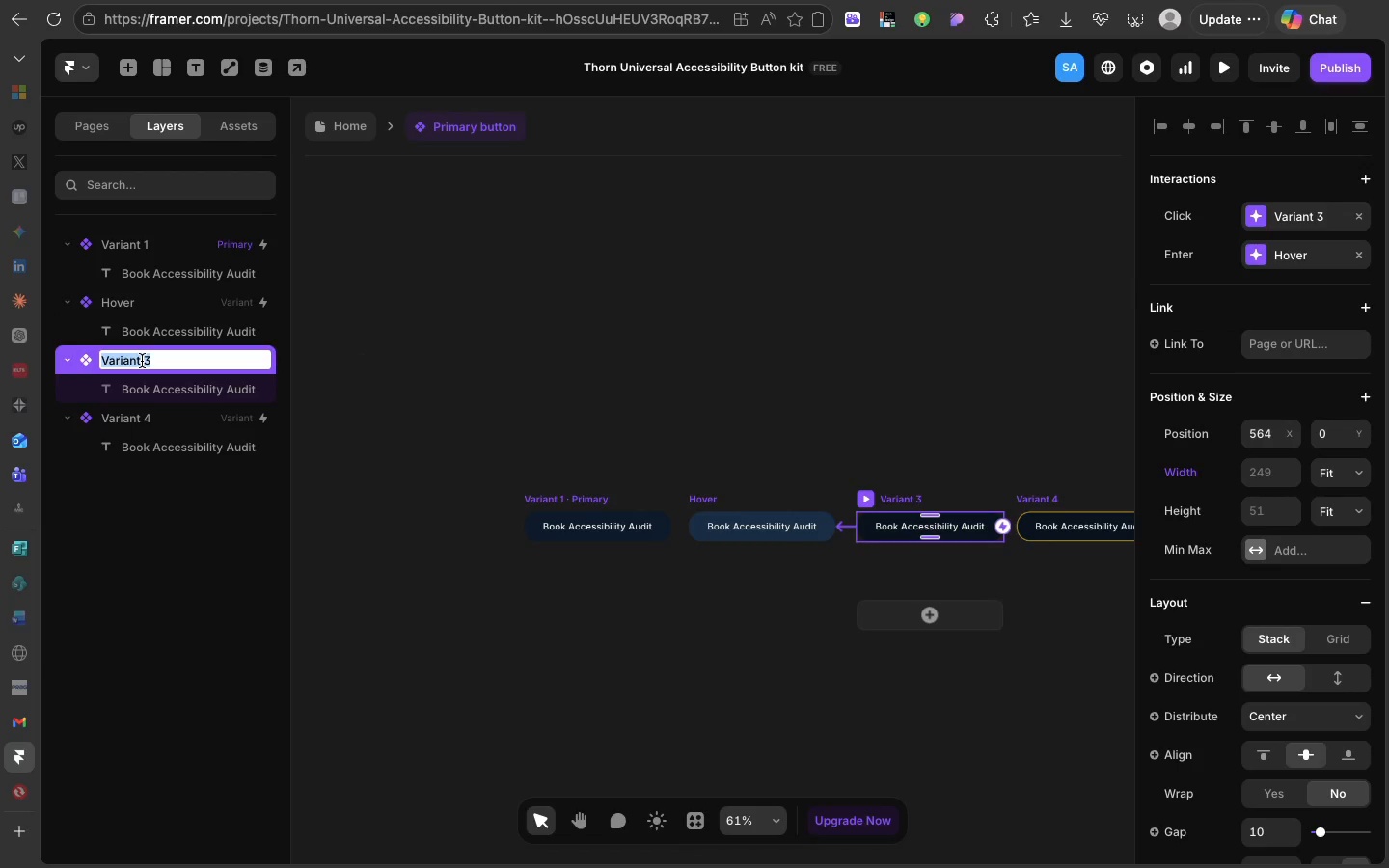 
type(Focus)
key(Backspace)
key(Backspace)
key(Backspace)
key(Backspace)
key(Backspace)
type(Pressed)
 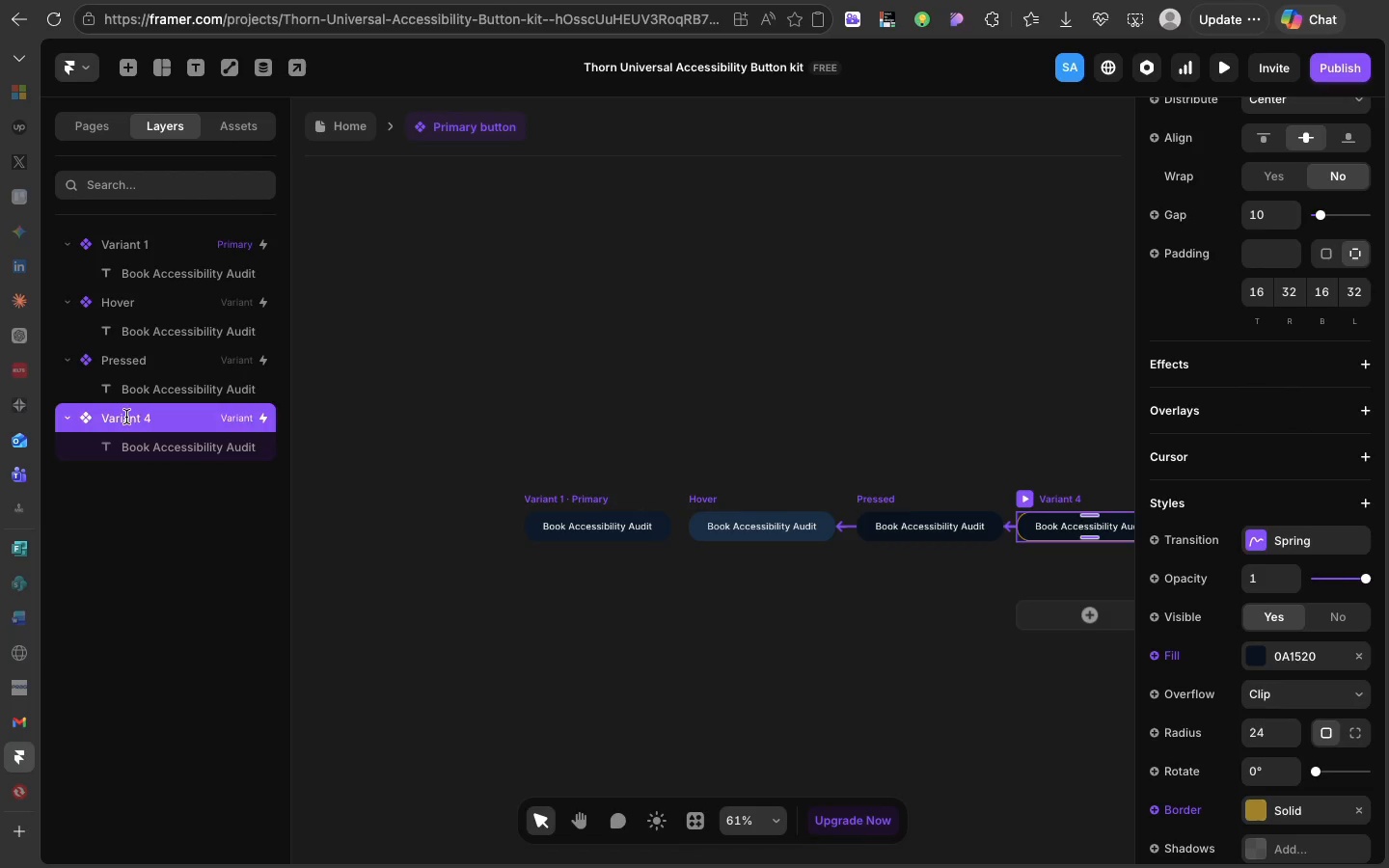 
double_click([126, 417])
 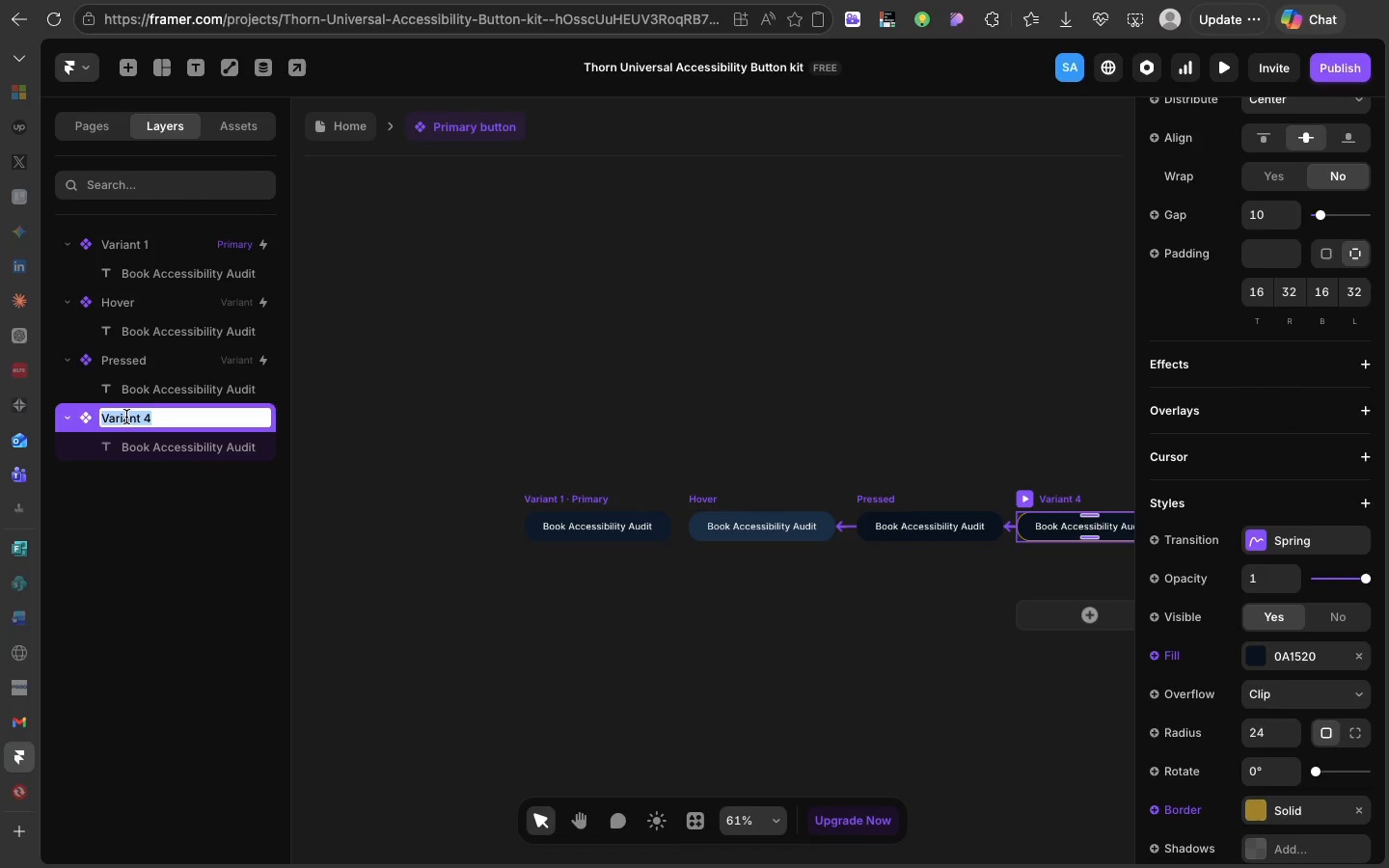 
triple_click([126, 417])
 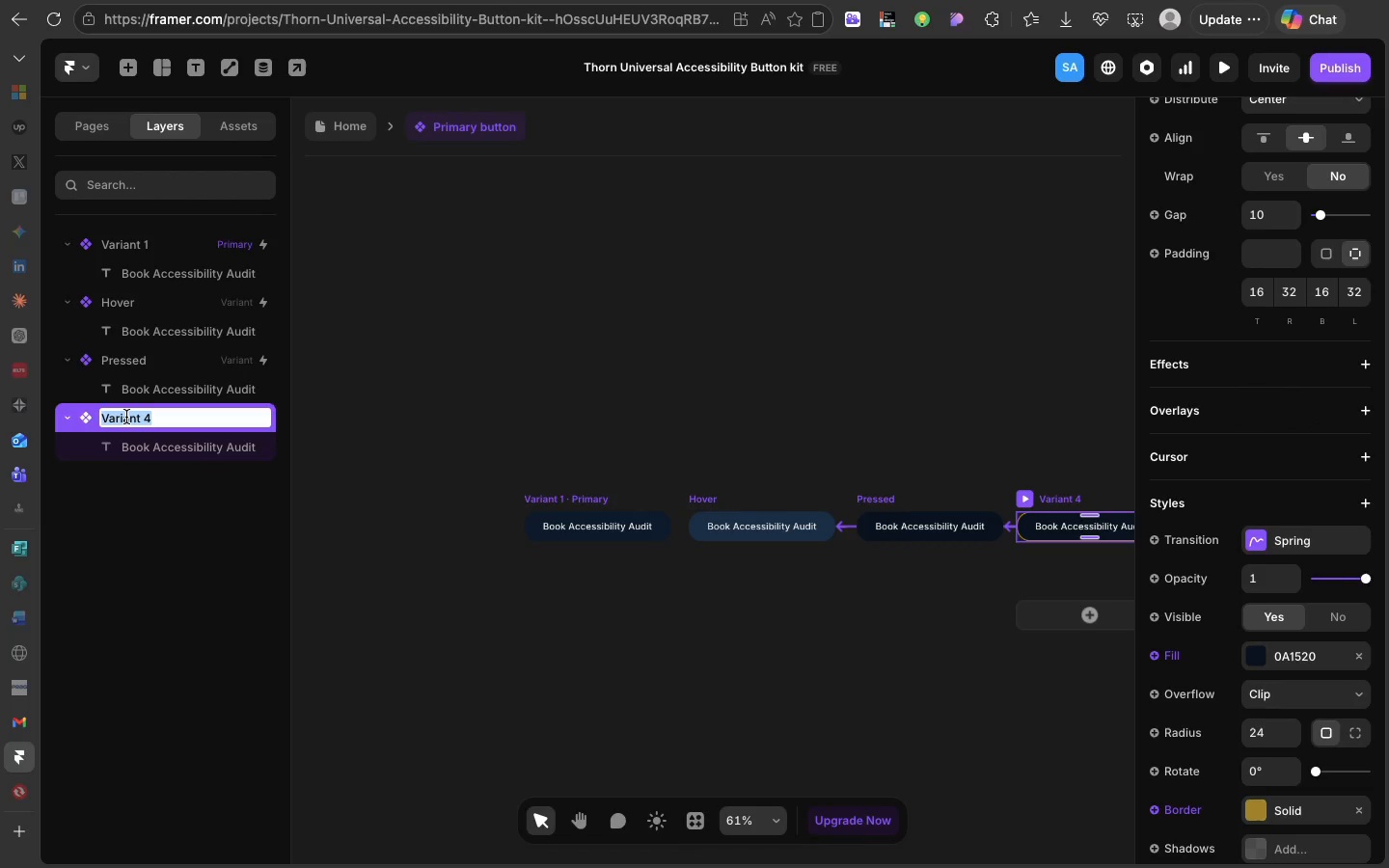 
type(Focused)
 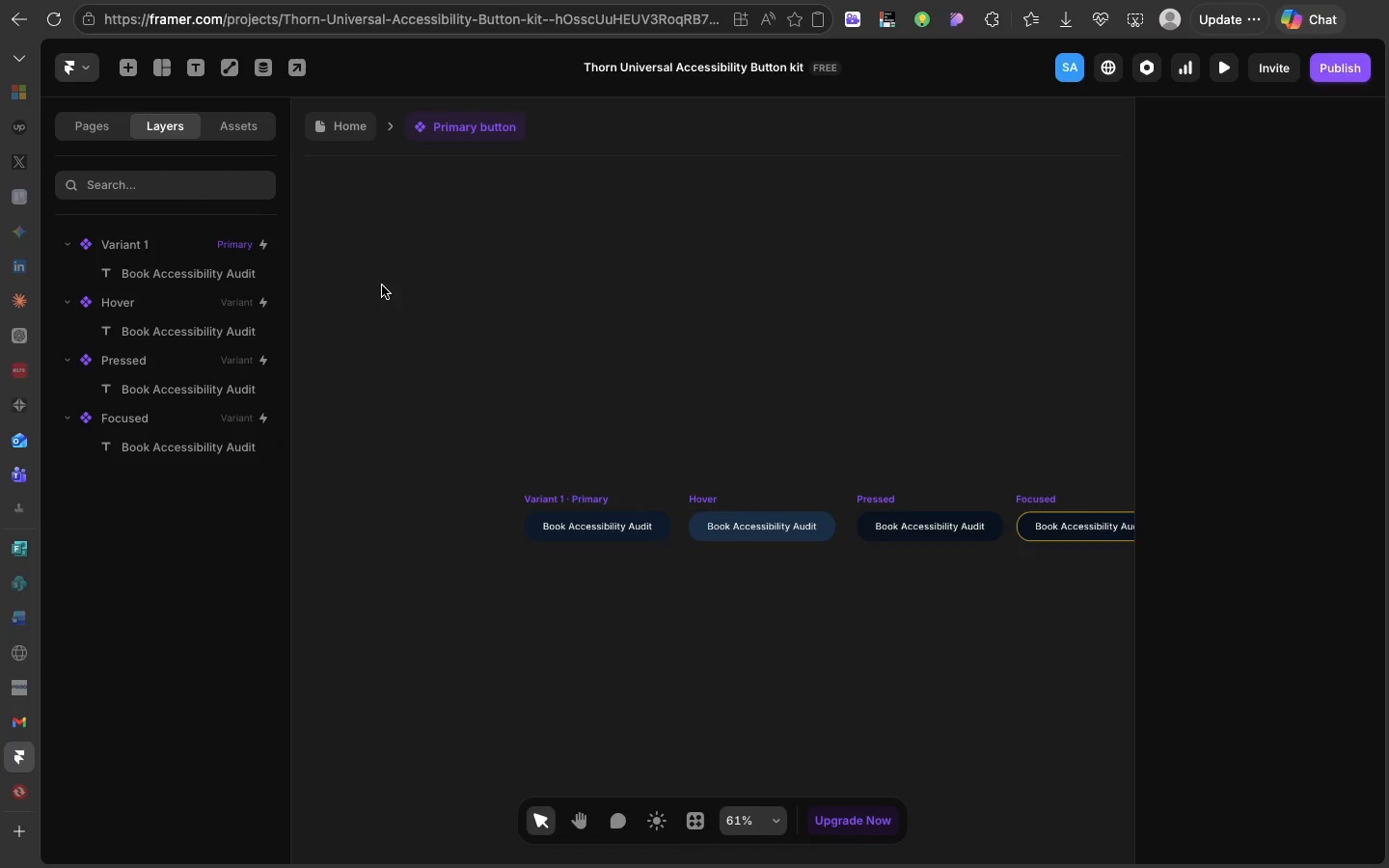 
left_click([382, 285])
 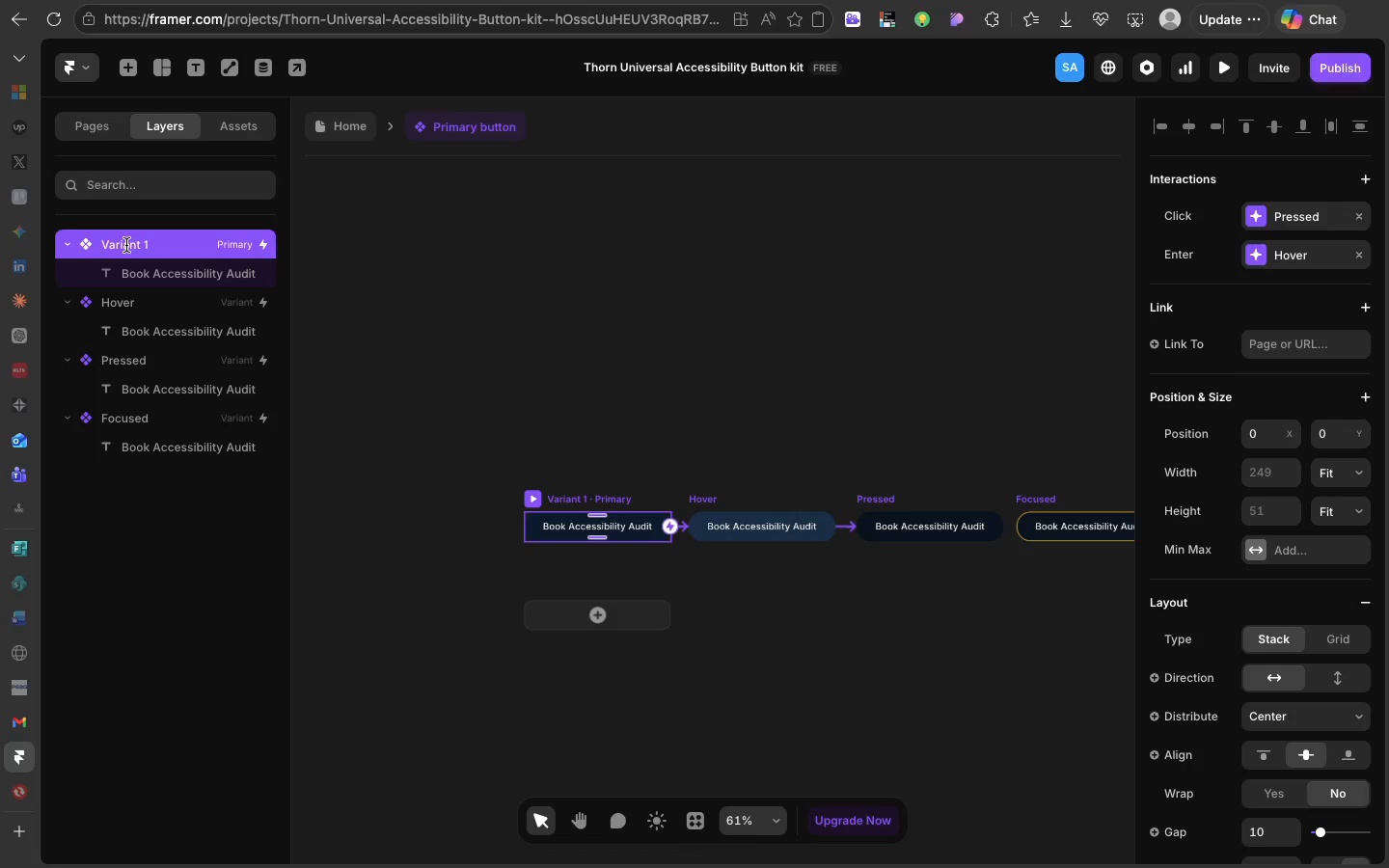 
double_click([126, 245])
 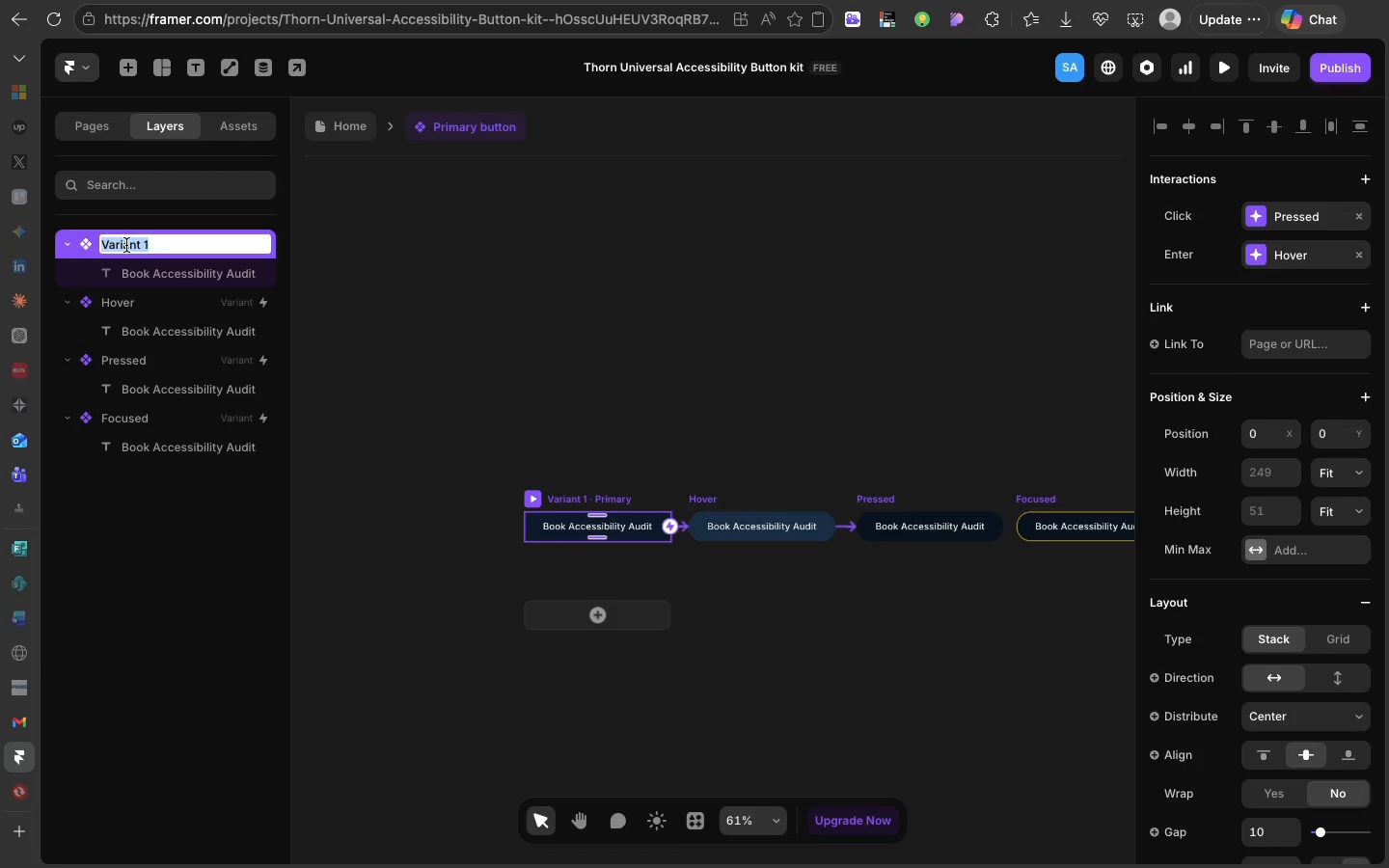 
triple_click([126, 245])
 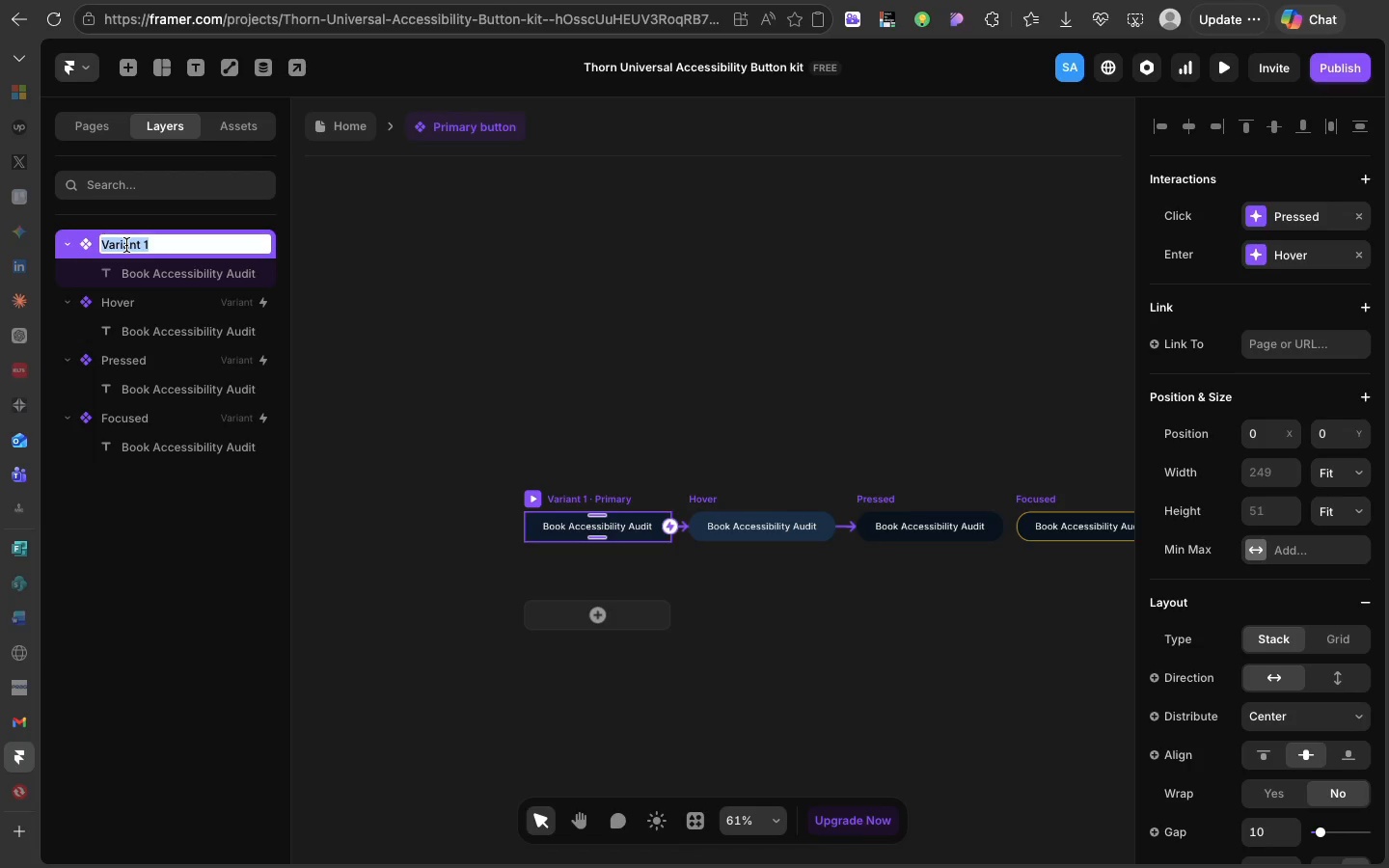 
type(Default)
 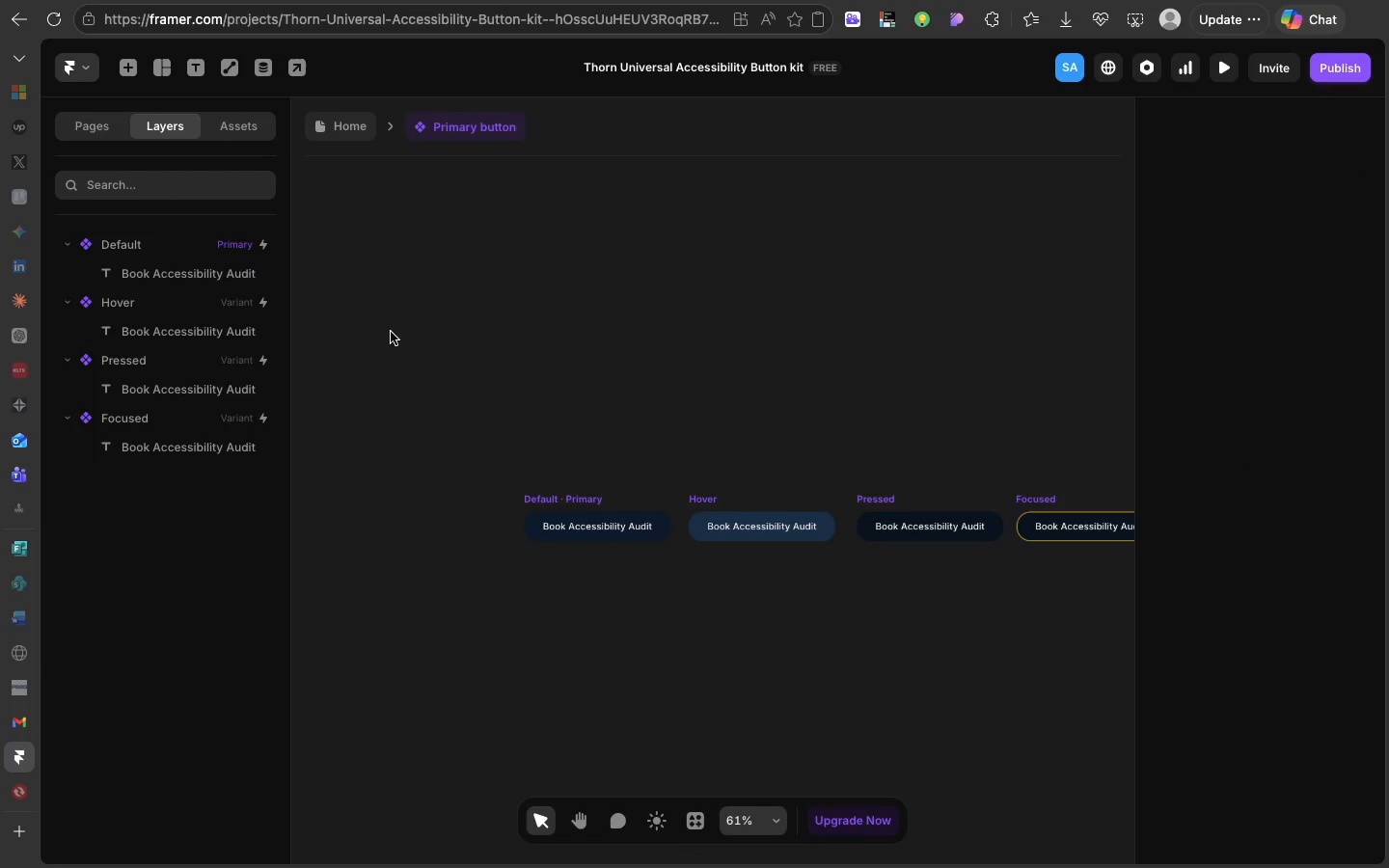 
left_click([391, 332])
 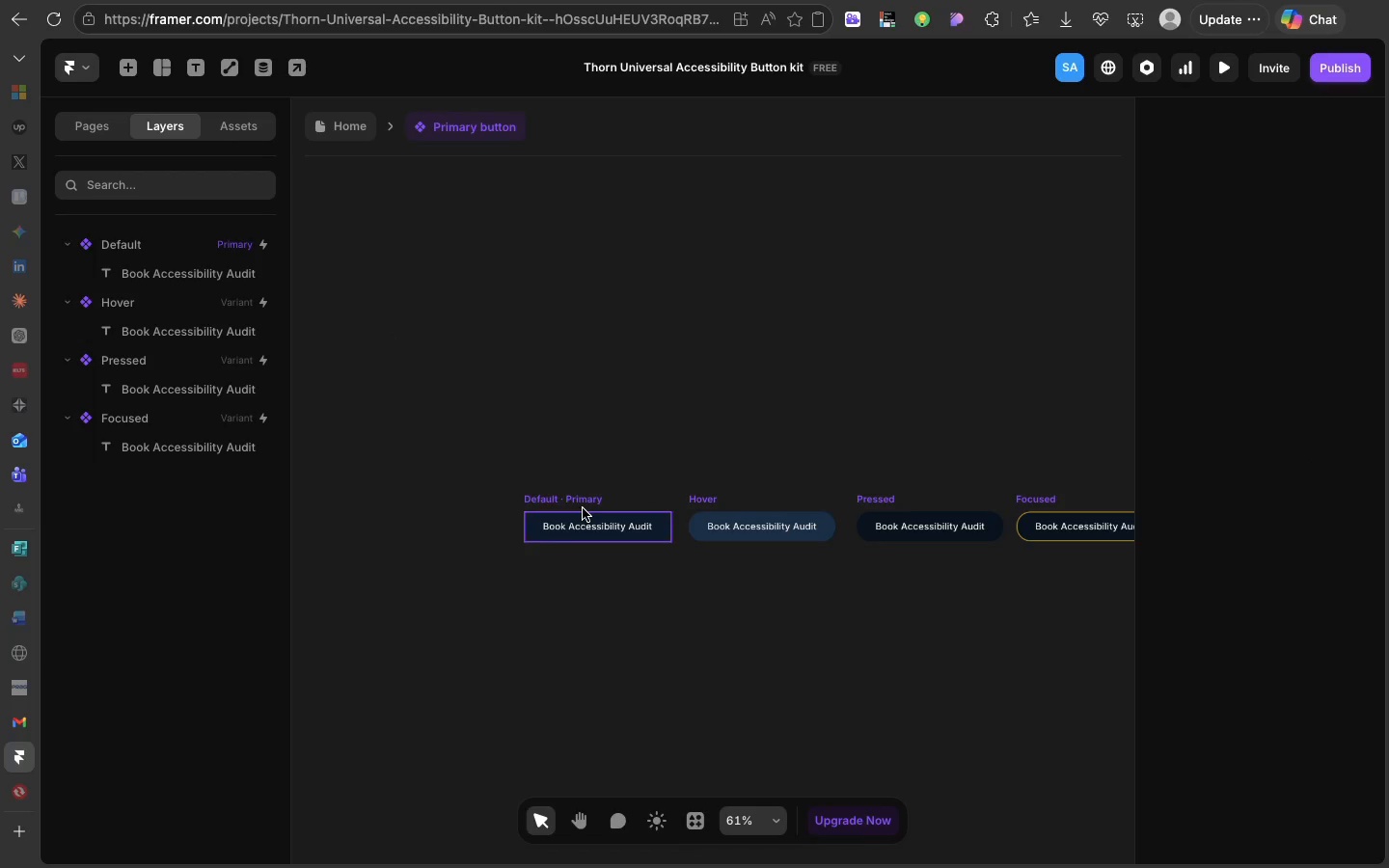 
left_click([583, 508])
 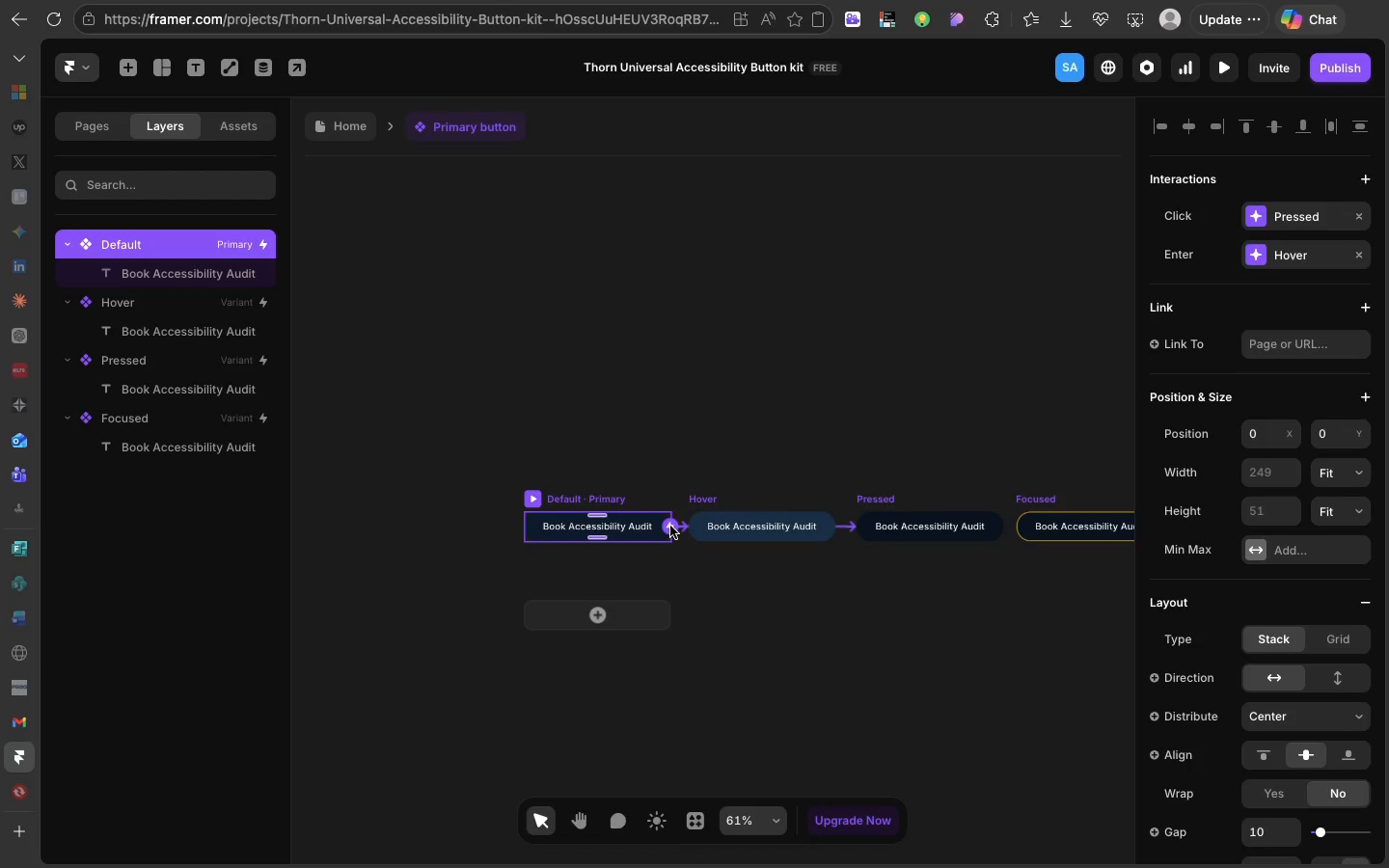 
right_click([670, 526])
 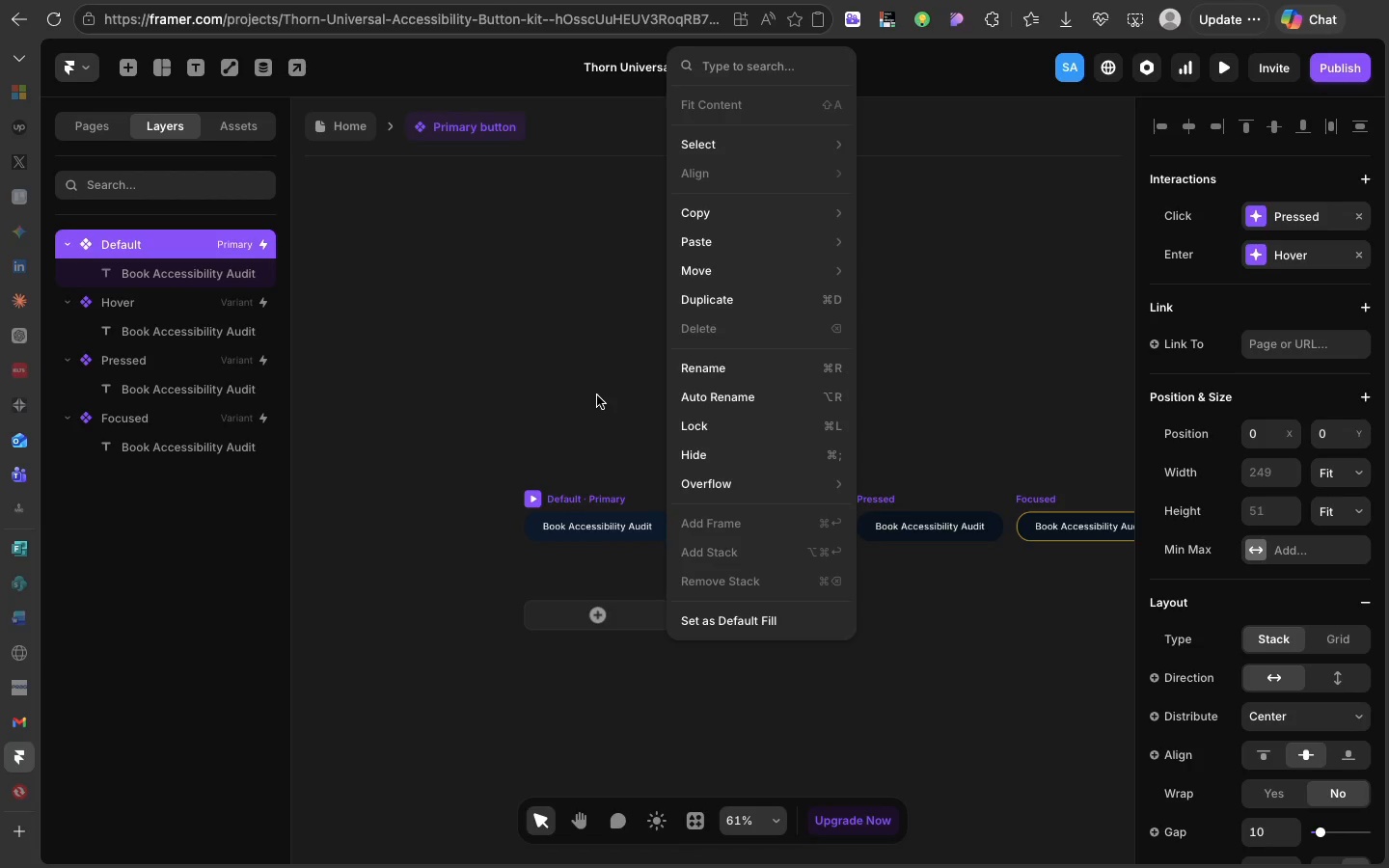 
left_click([597, 395])
 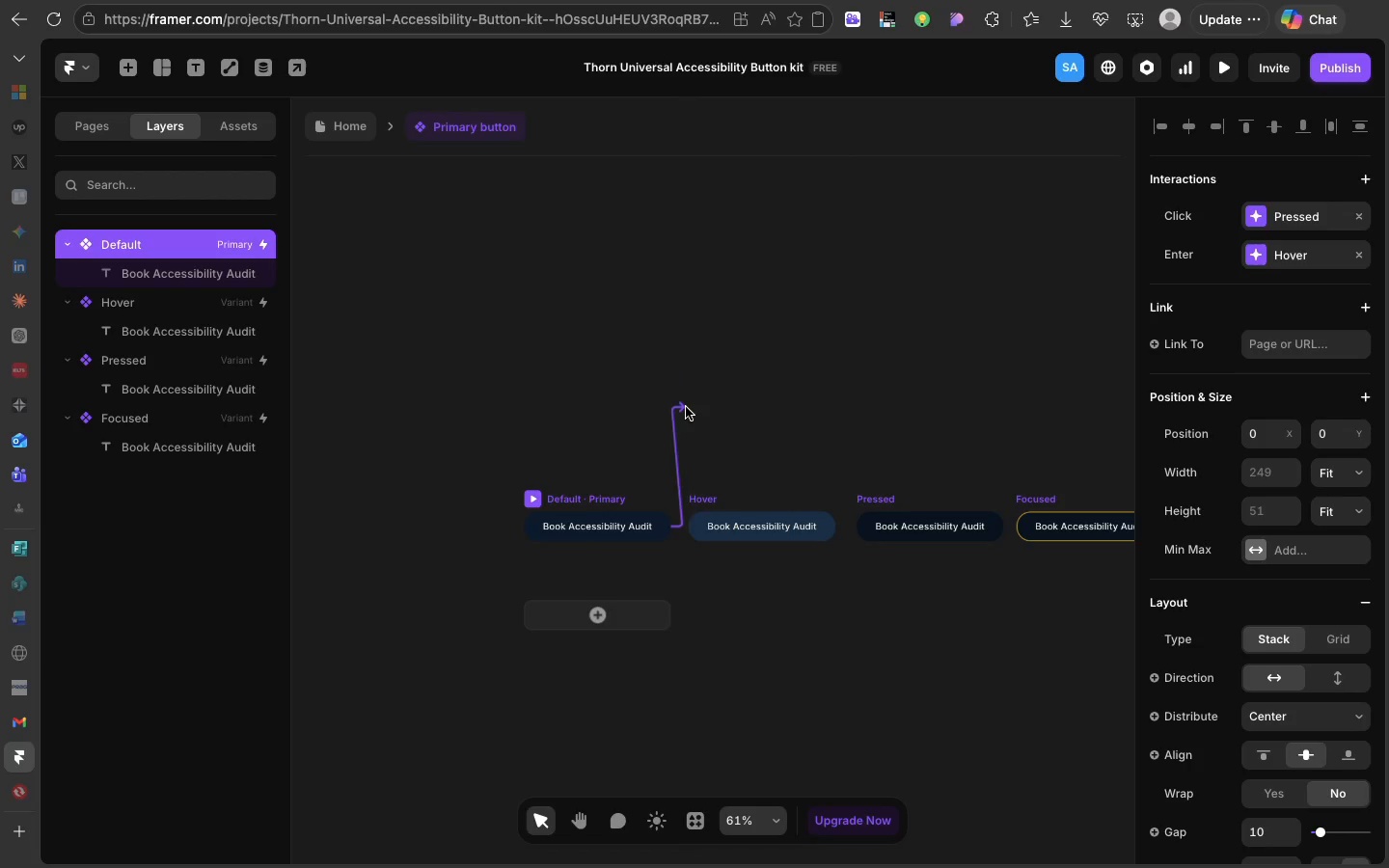 
left_click([686, 407])
 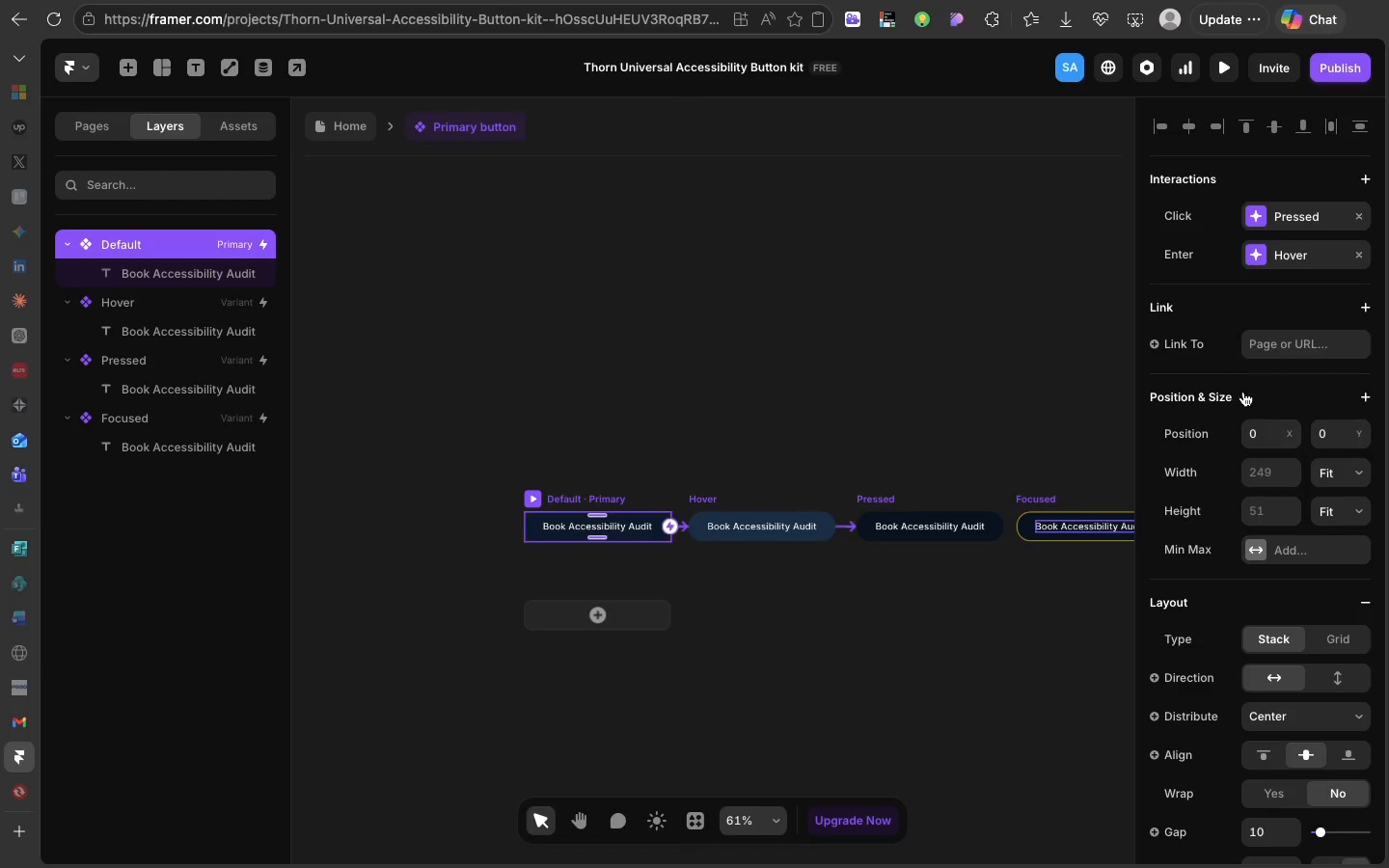 
scroll: coordinate [1243, 392], scroll_direction: down, amount: 47.0
 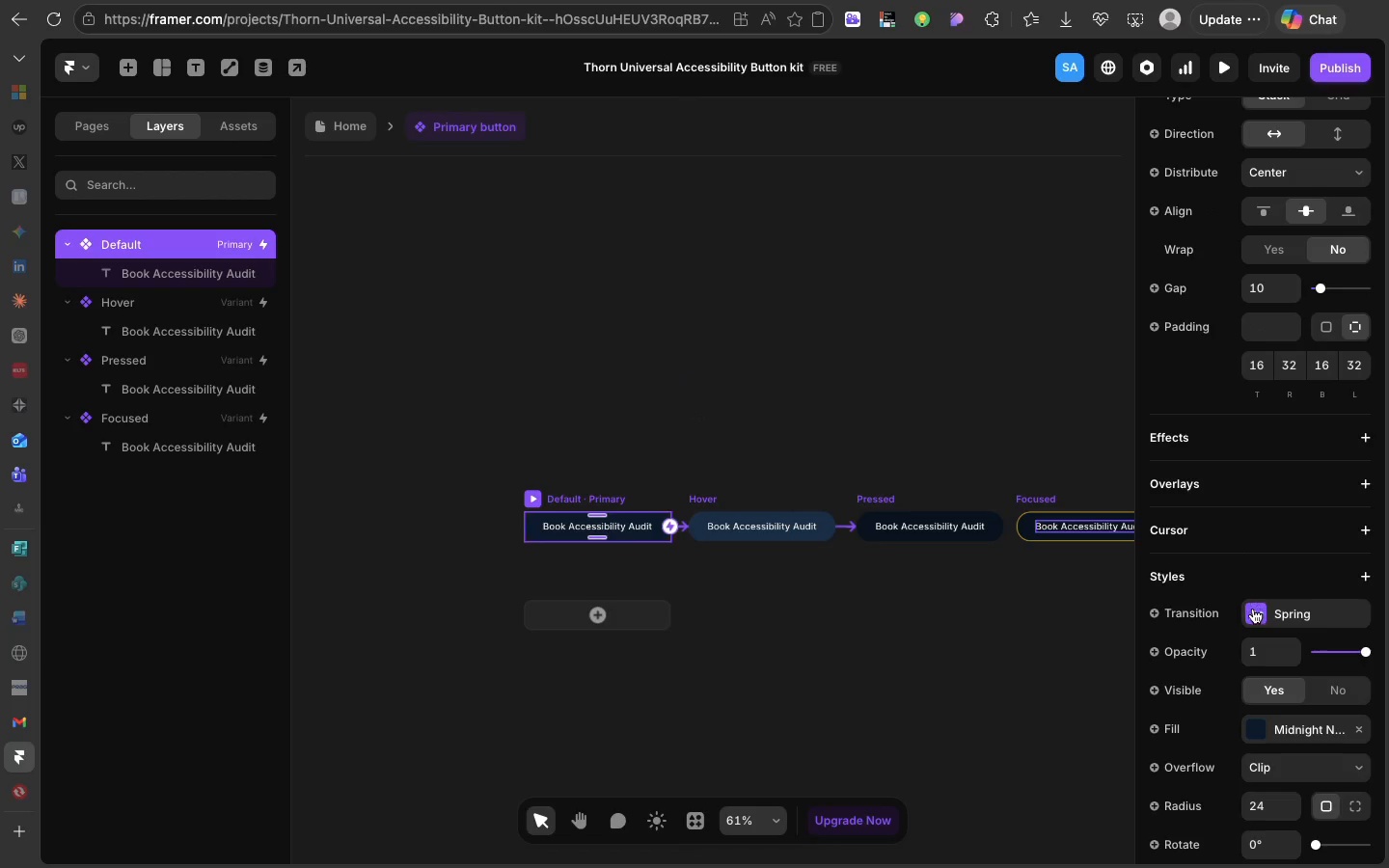 
left_click([1253, 610])
 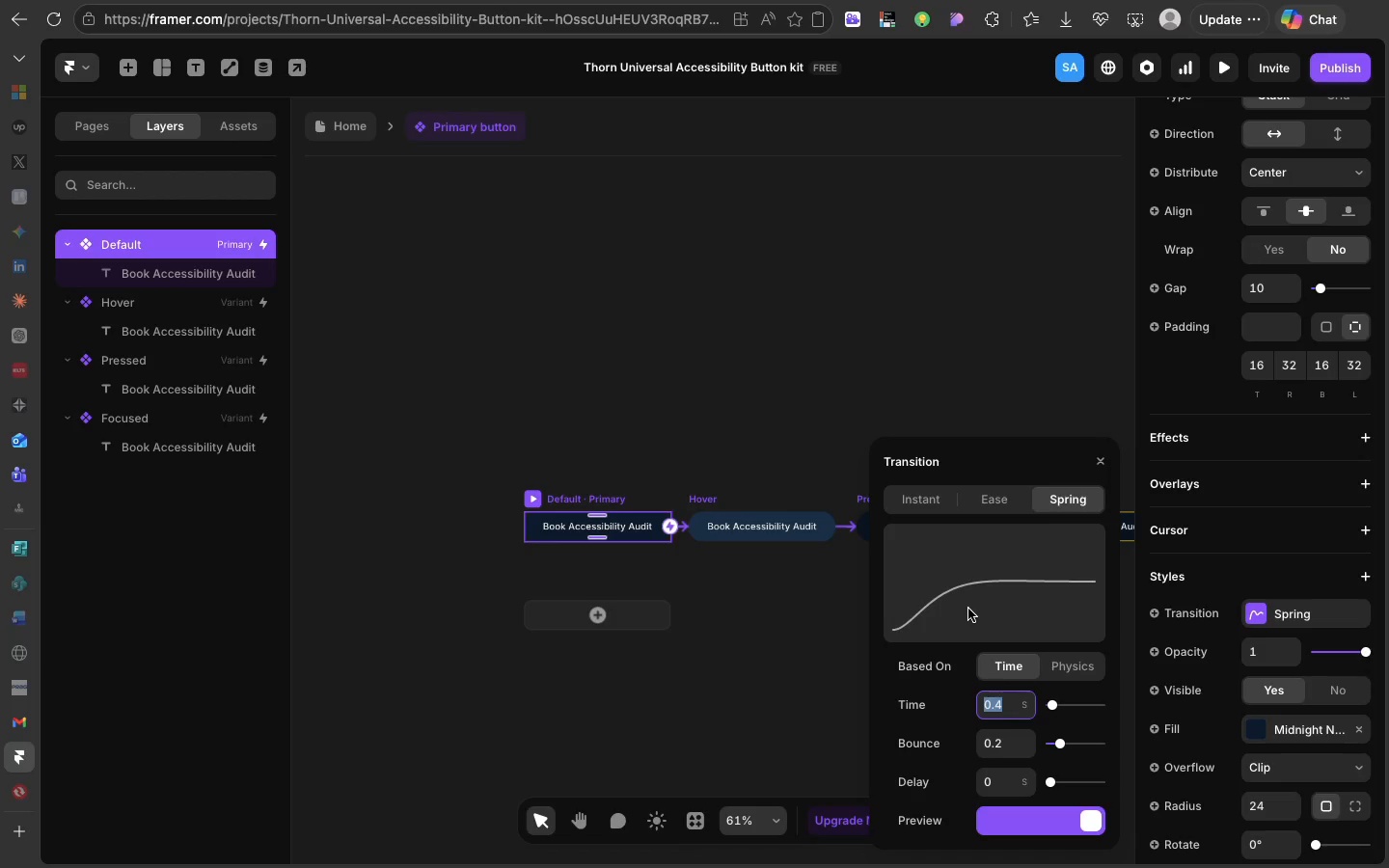 
wait(83.33)
 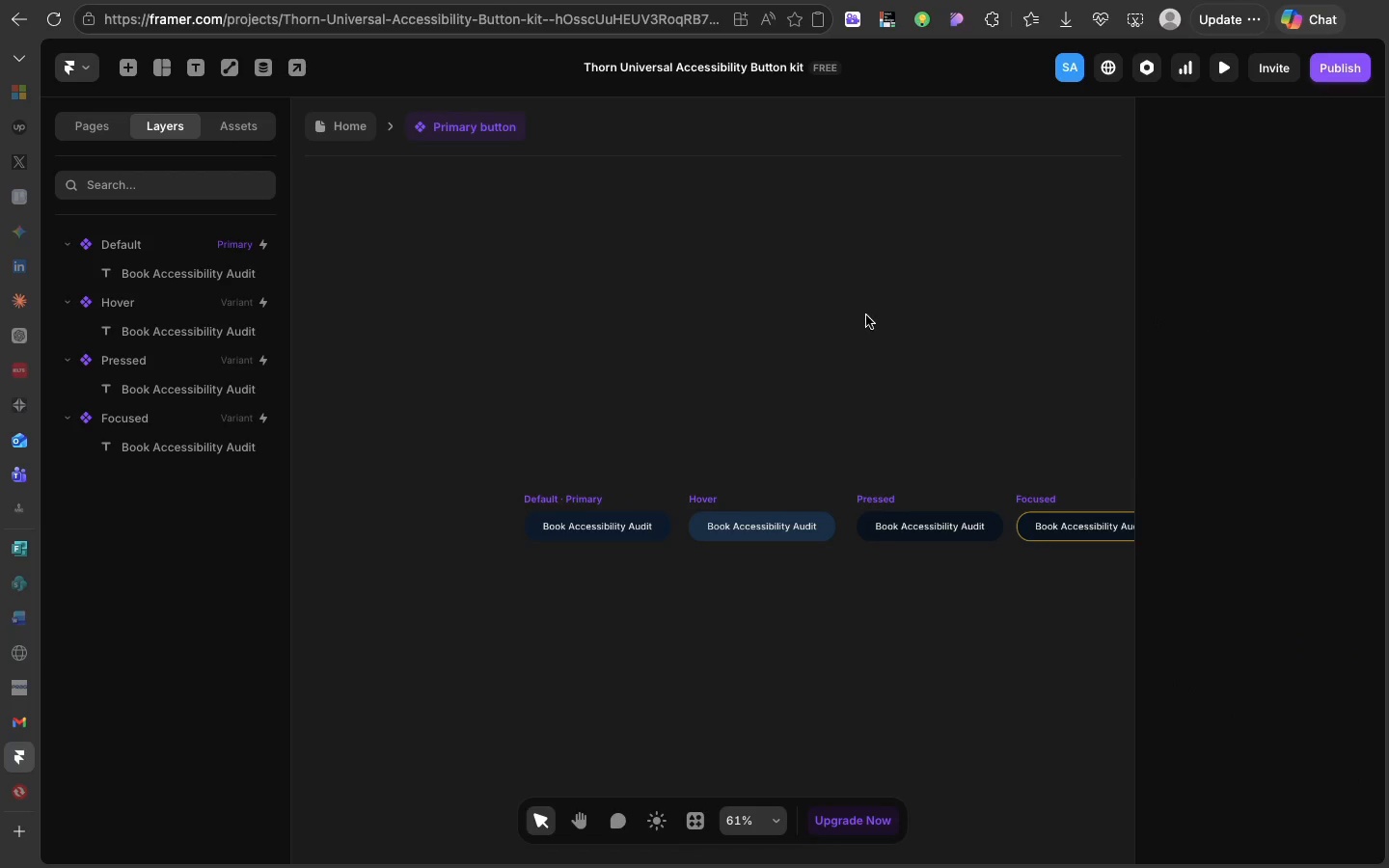 
left_click([998, 224])
 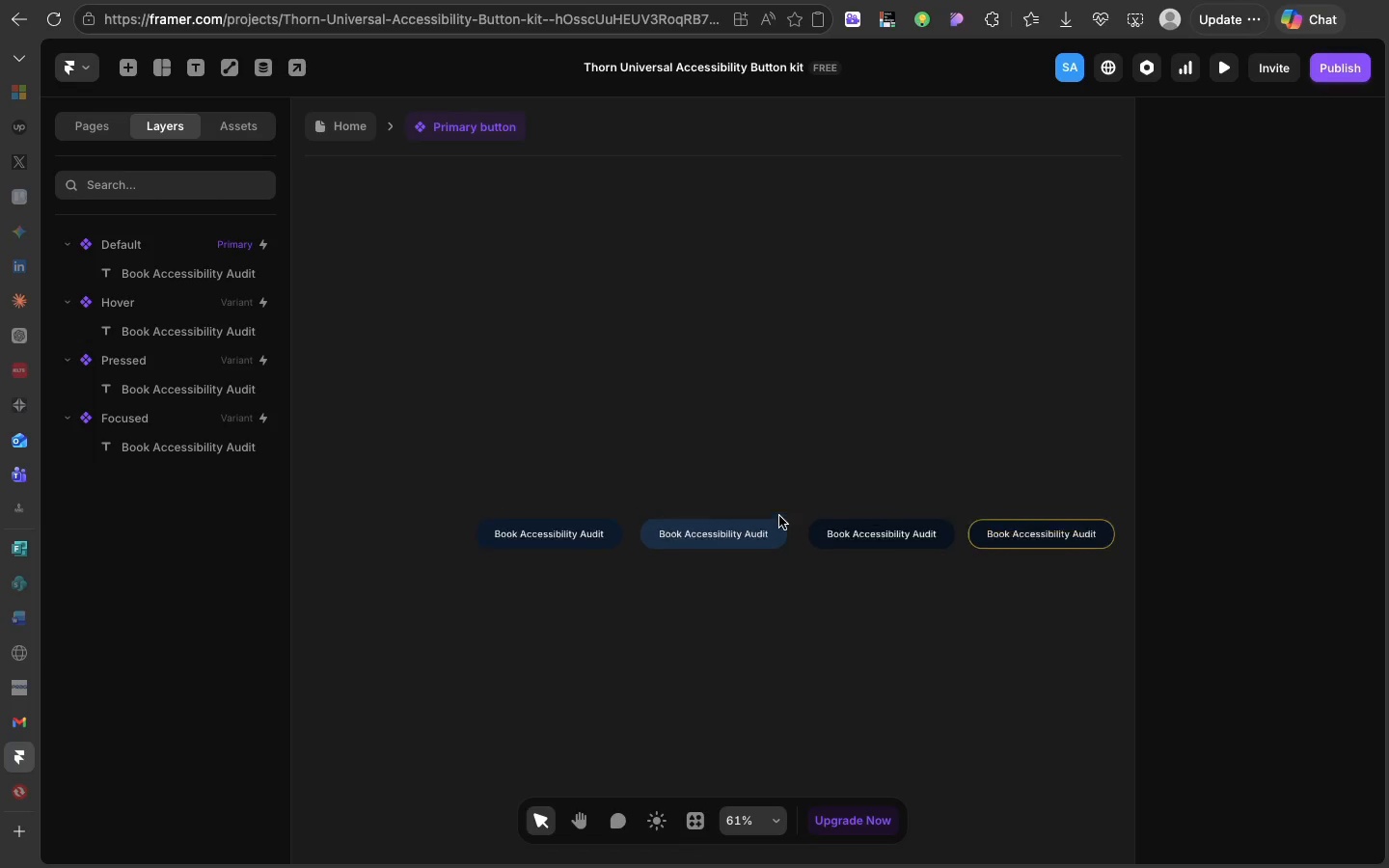 
scroll: coordinate [779, 516], scroll_direction: down, amount: 31.0
 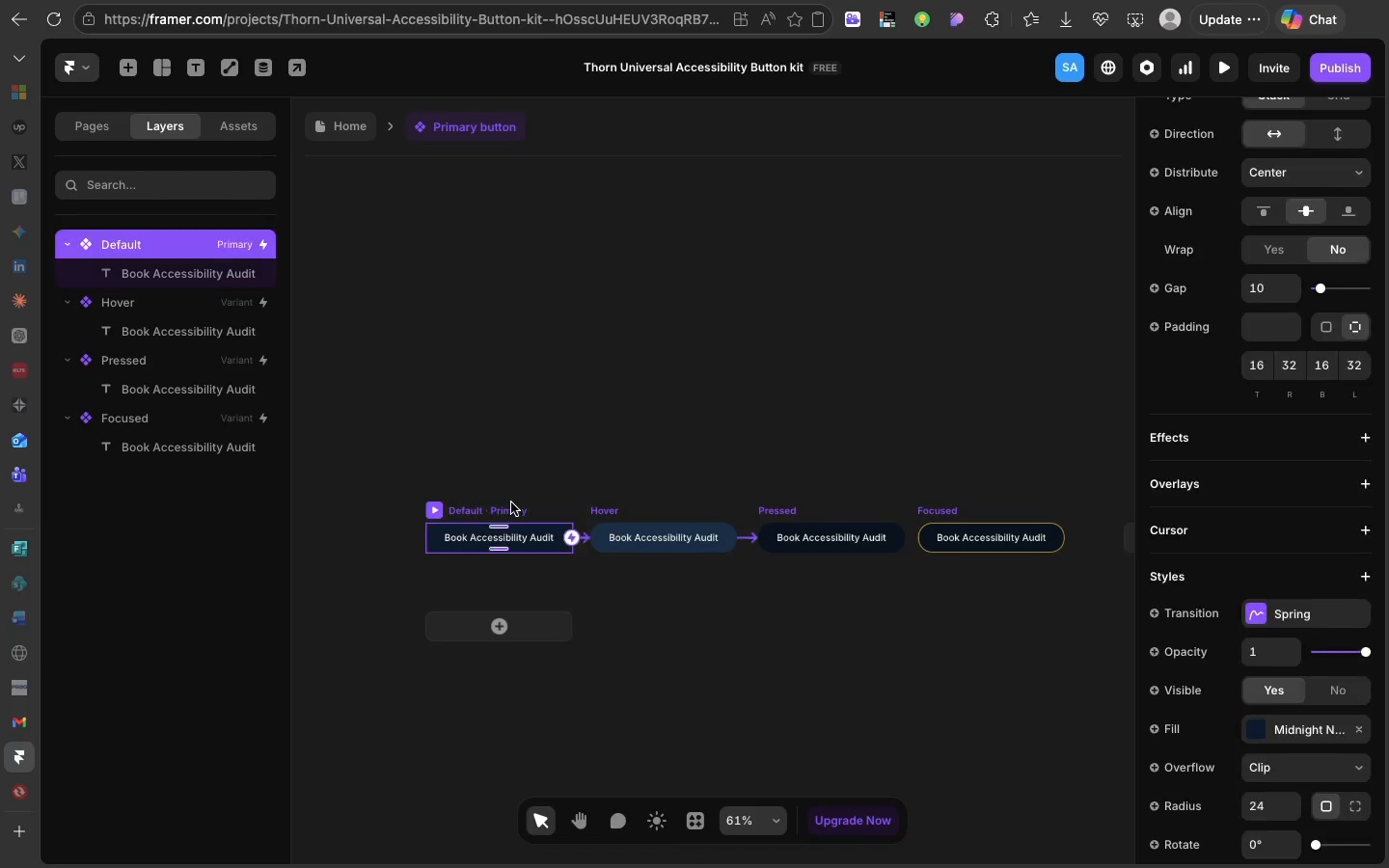 
left_click([511, 502])
 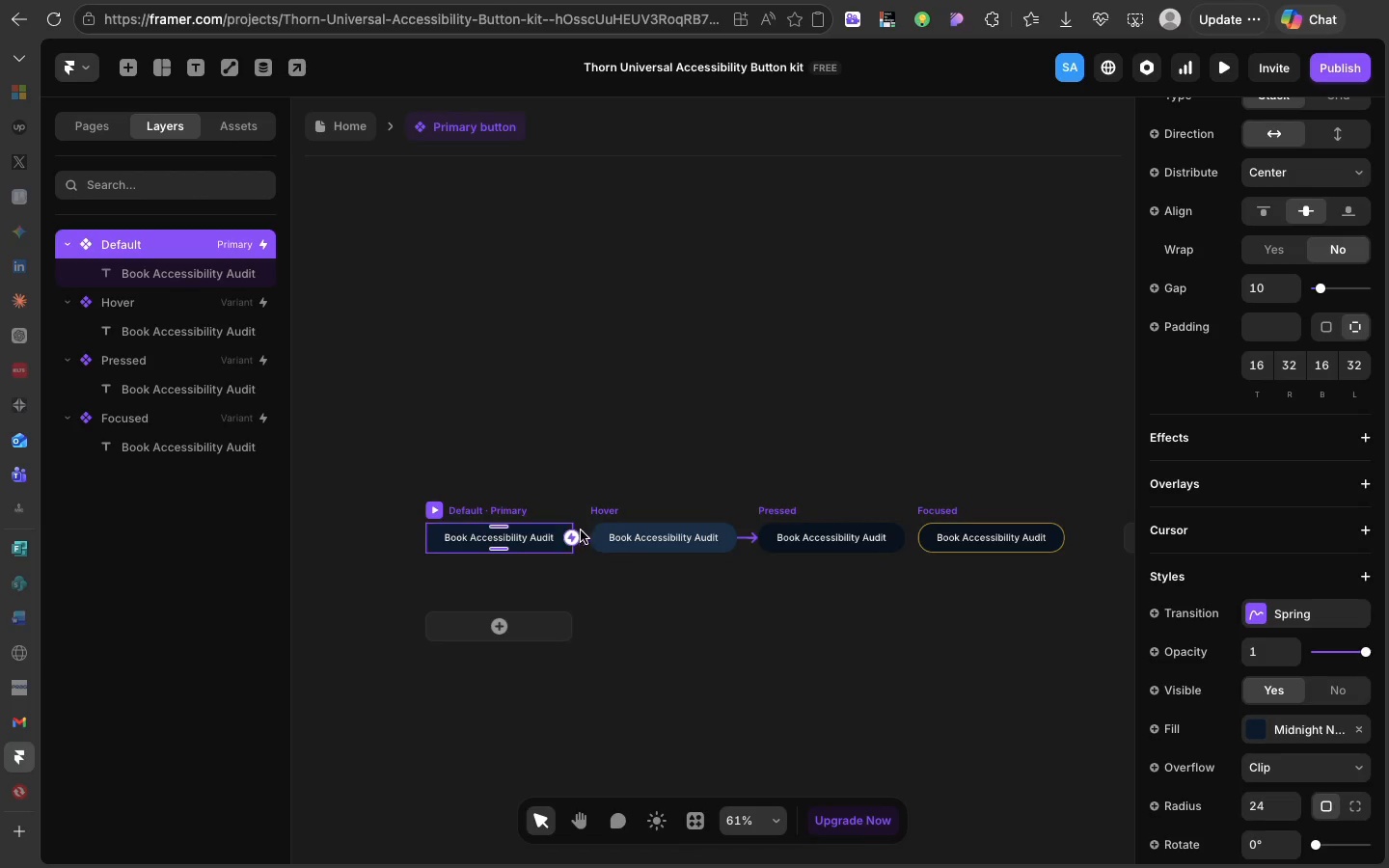 
left_click_drag(start_coordinate=[568, 542], to_coordinate=[947, 546])
 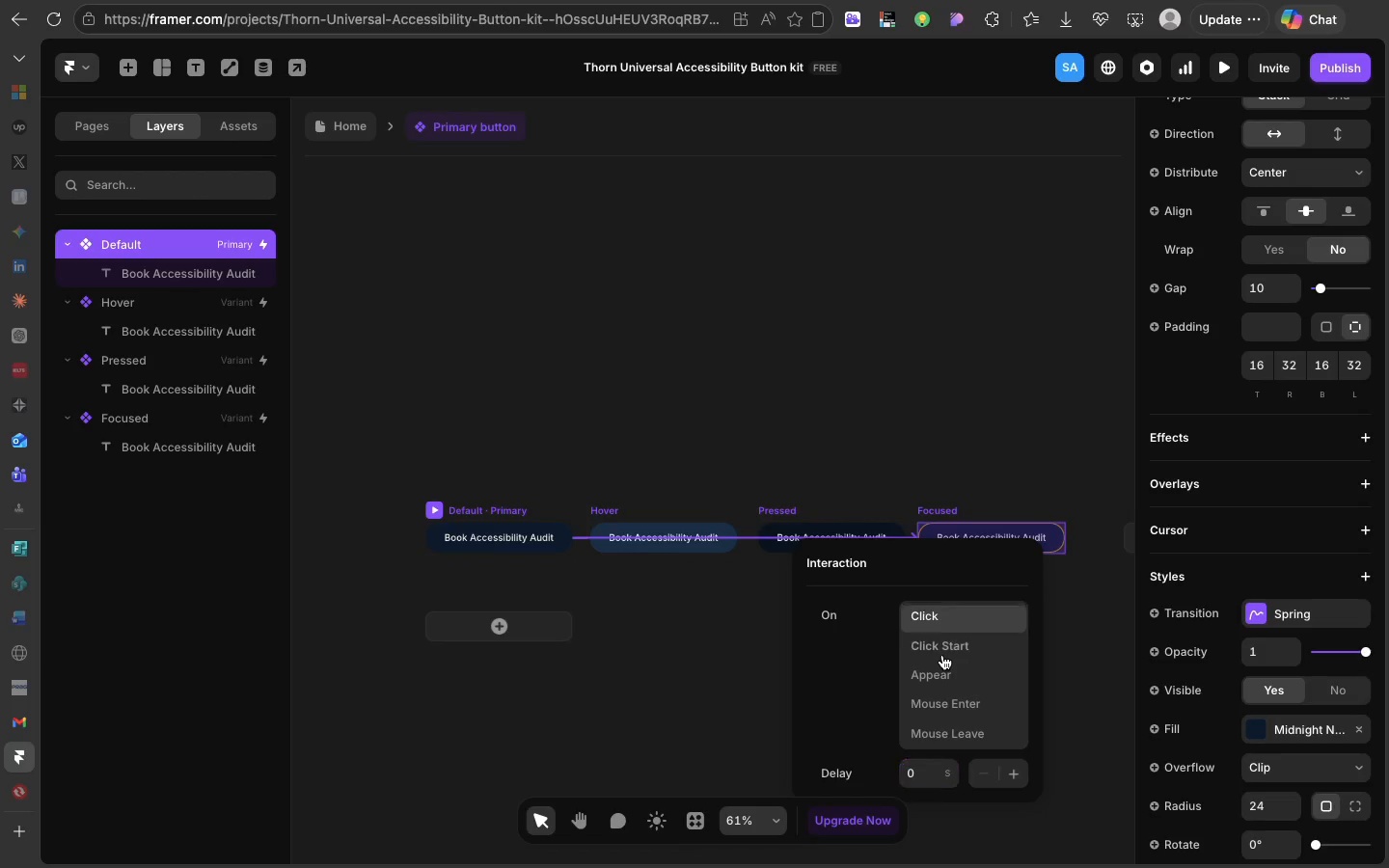 
left_click([942, 655])
 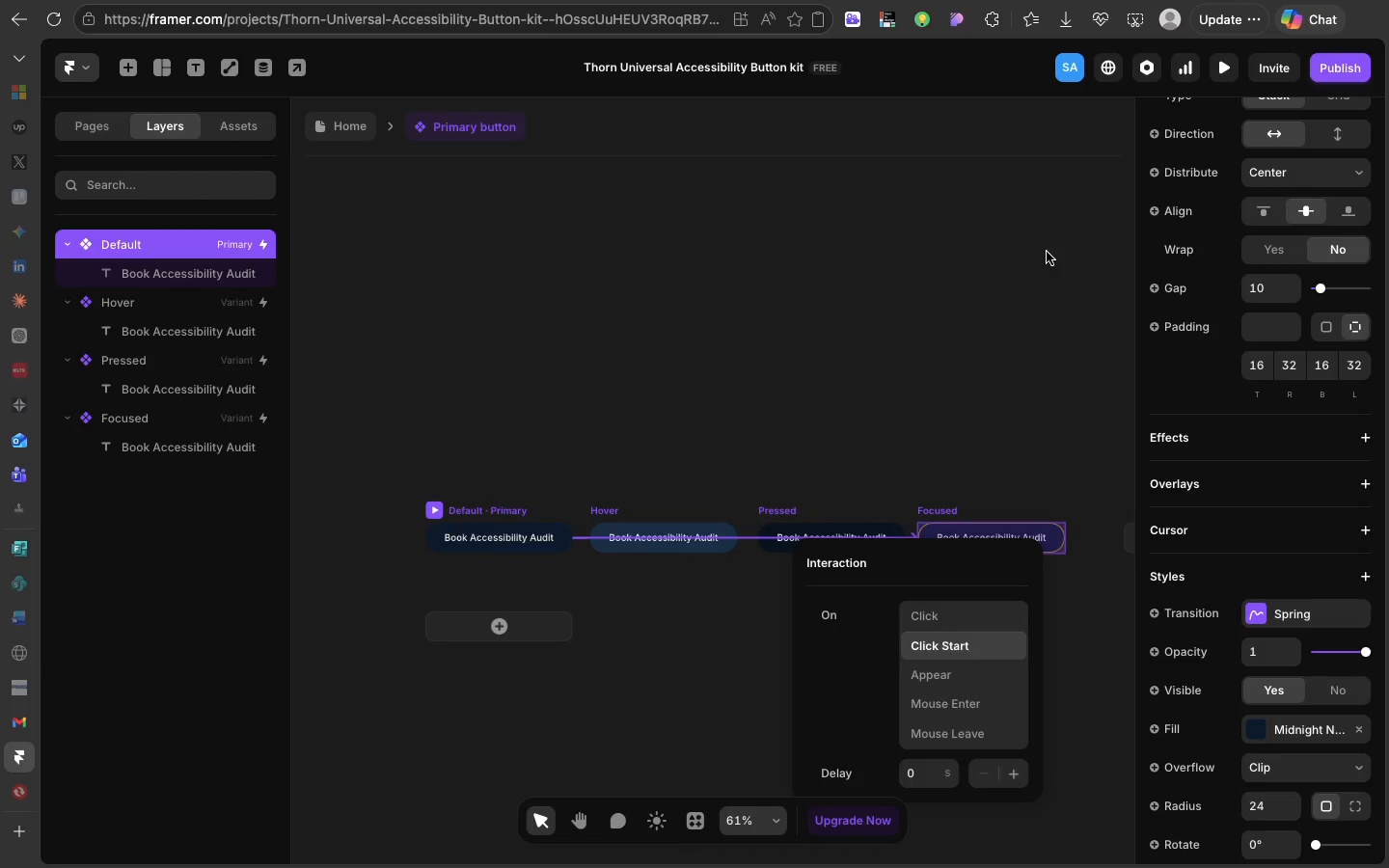 
left_click([1047, 252])
 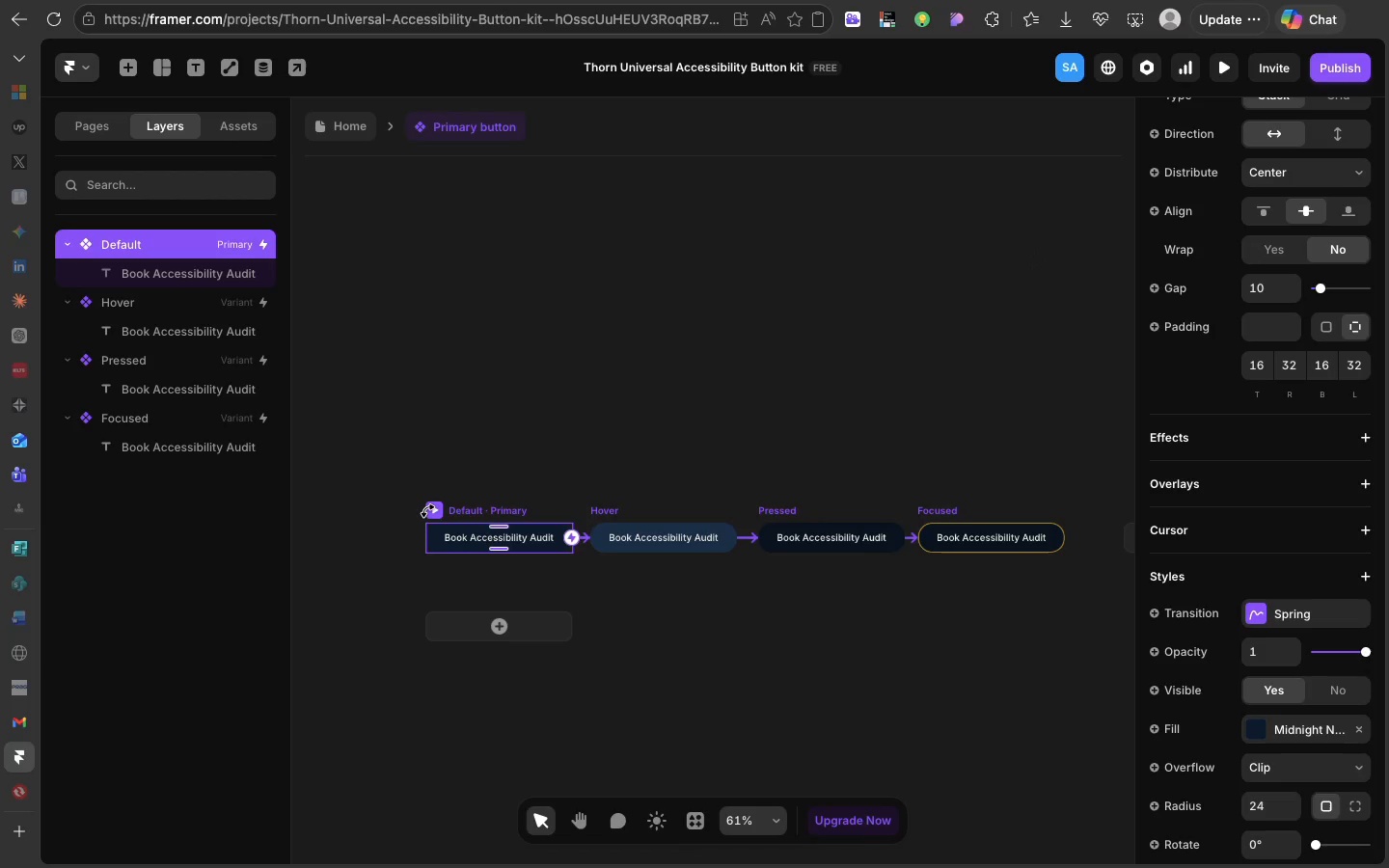 
left_click([427, 510])
 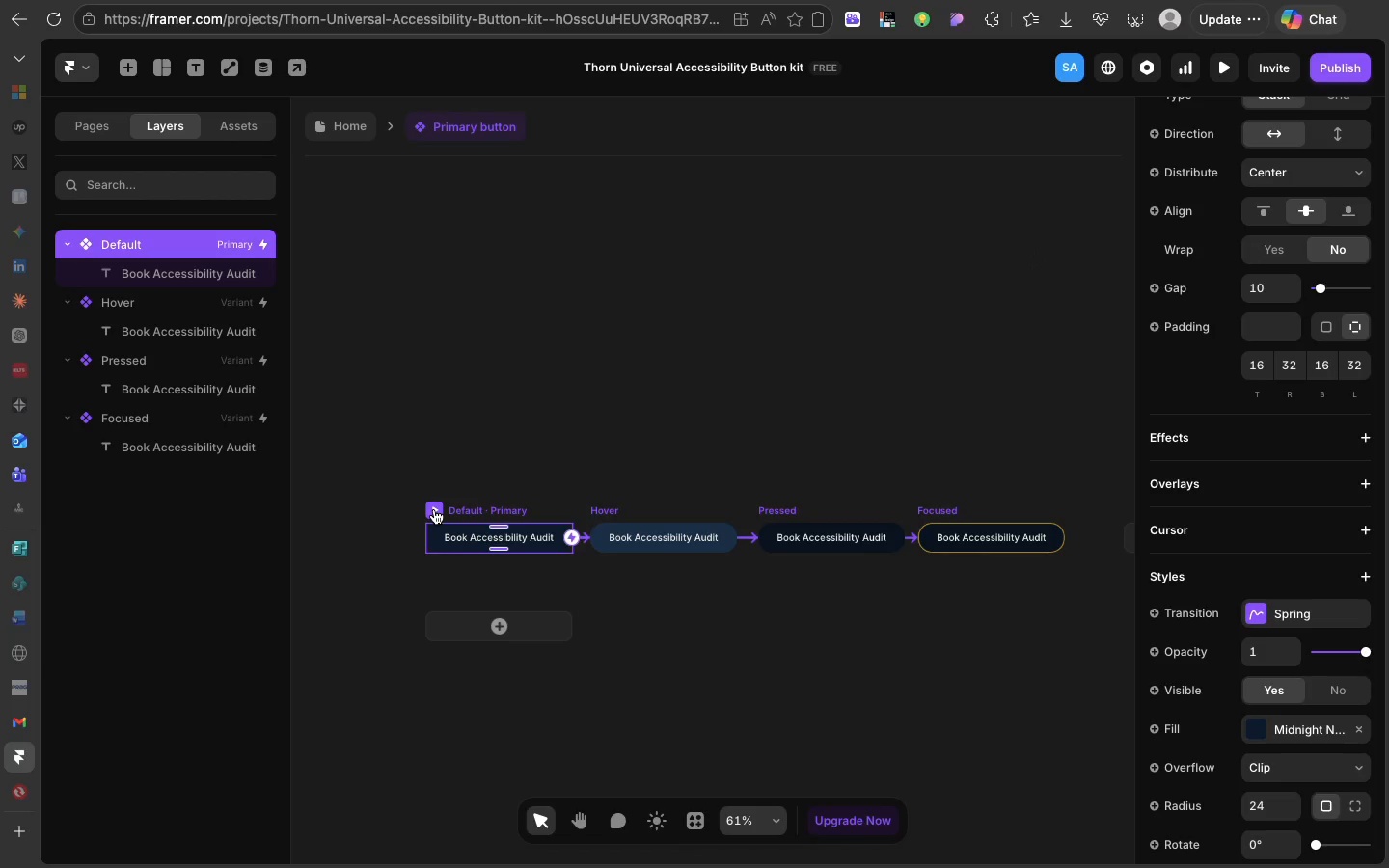 
left_click([434, 509])
 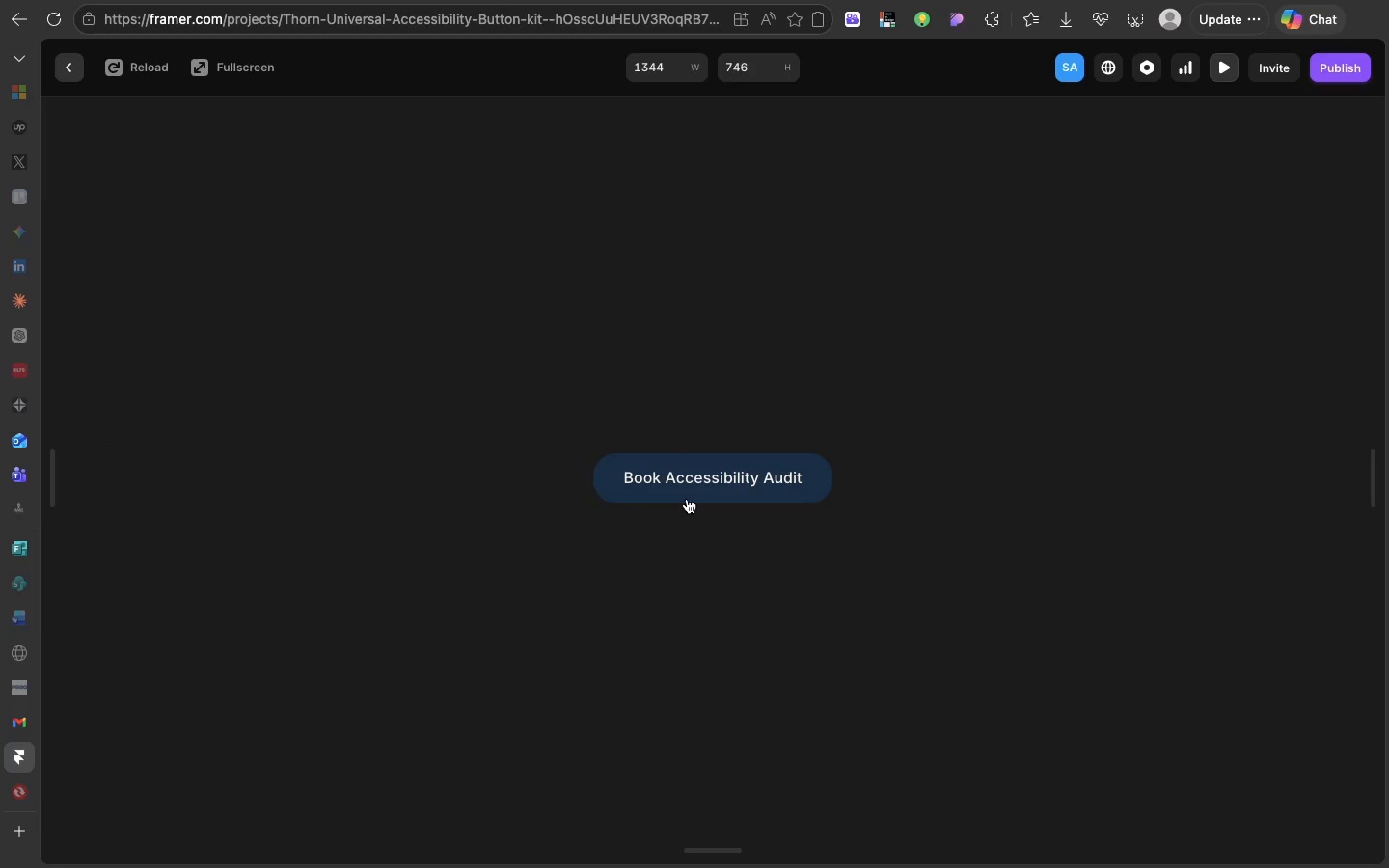 
left_click([687, 499])
 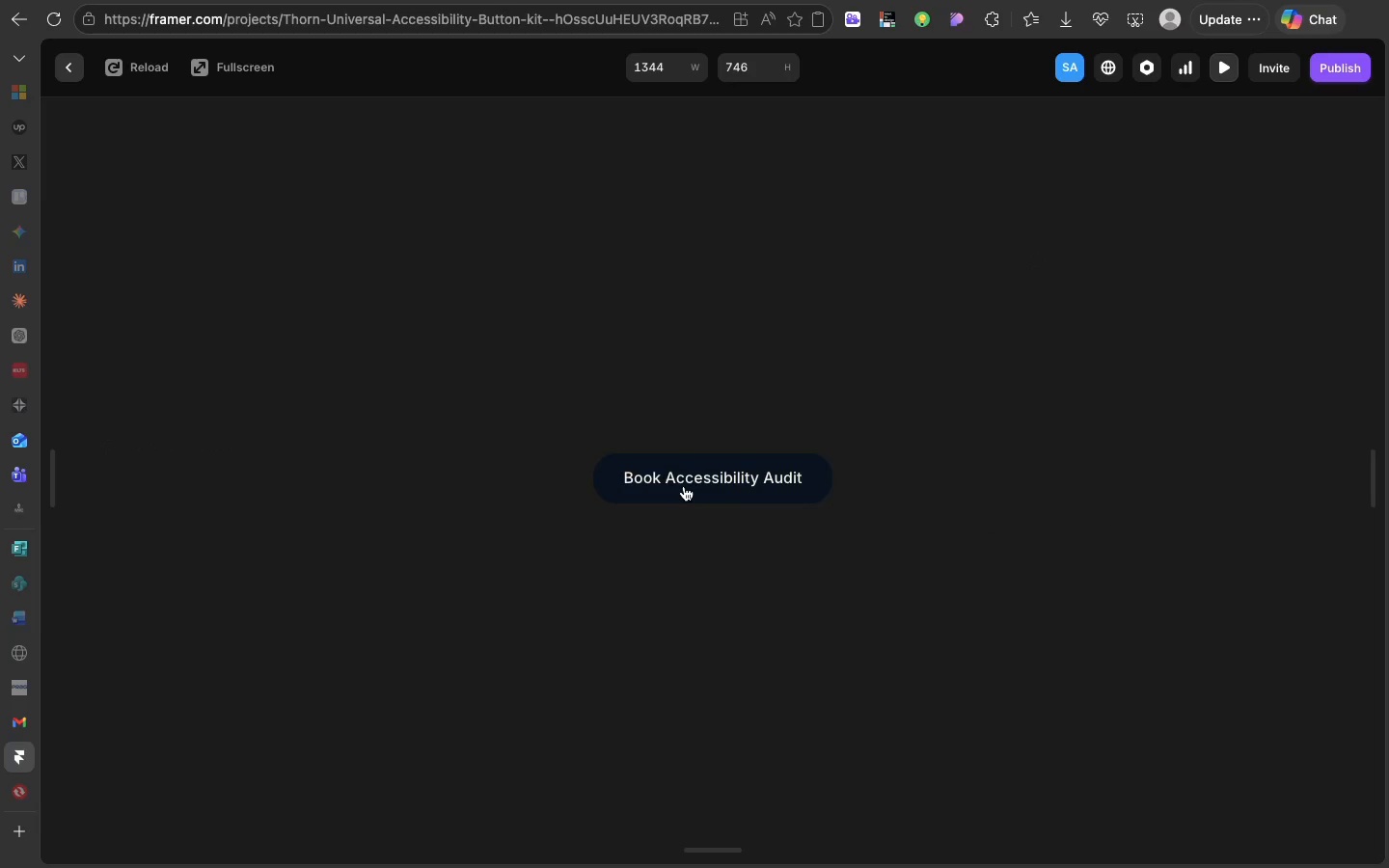 
left_click([684, 486])
 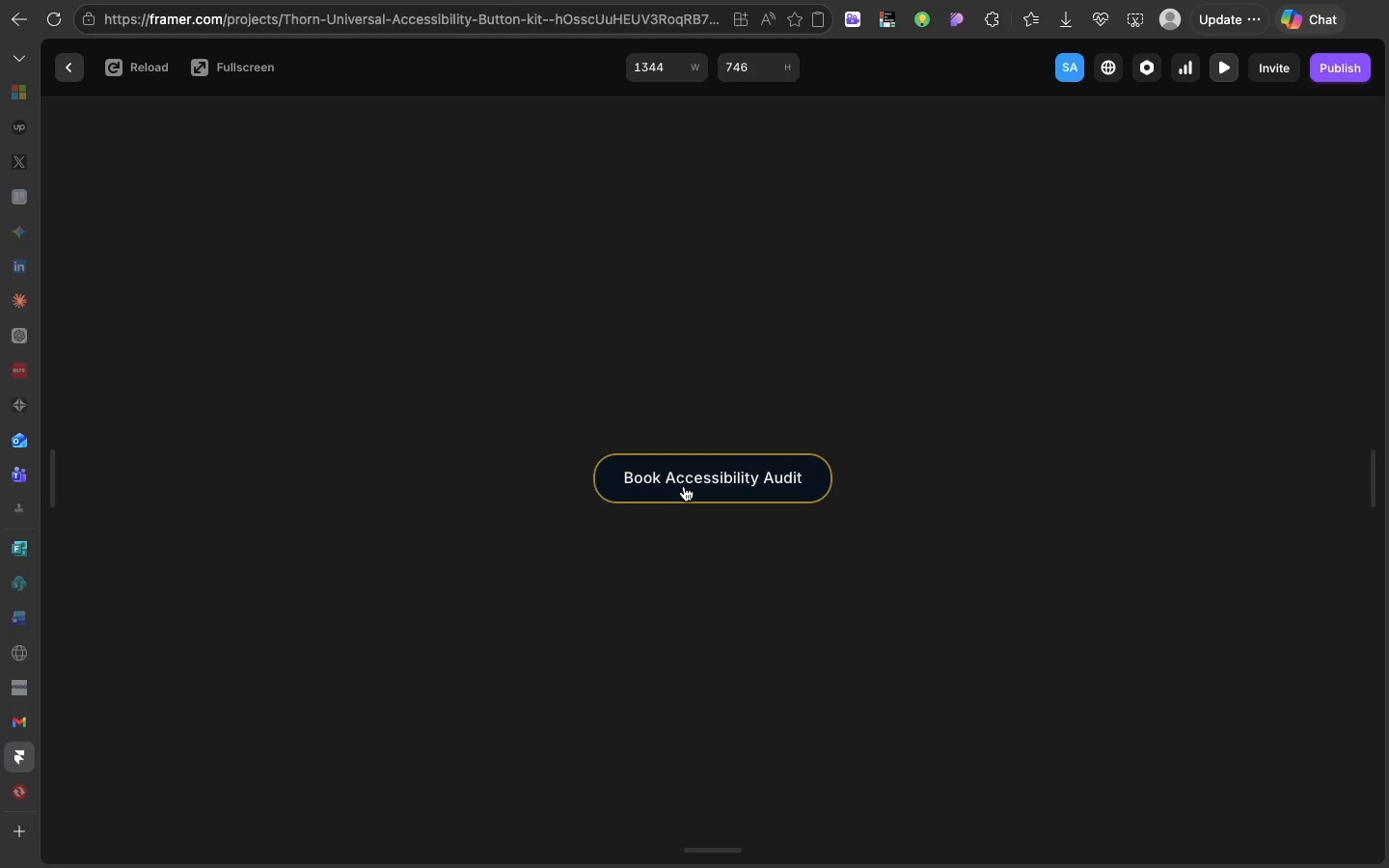 
left_click([684, 486])
 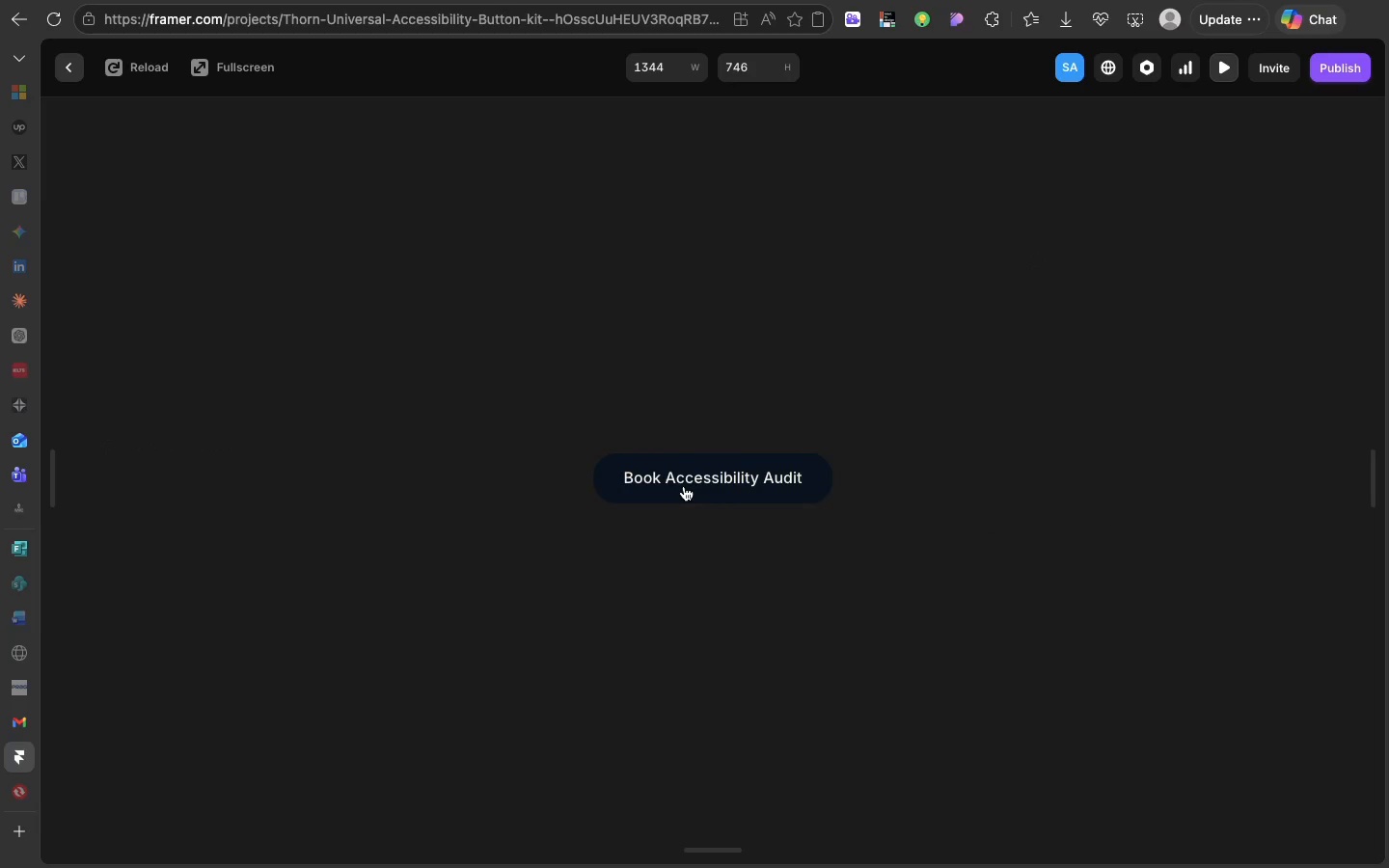 
left_click([684, 486])
 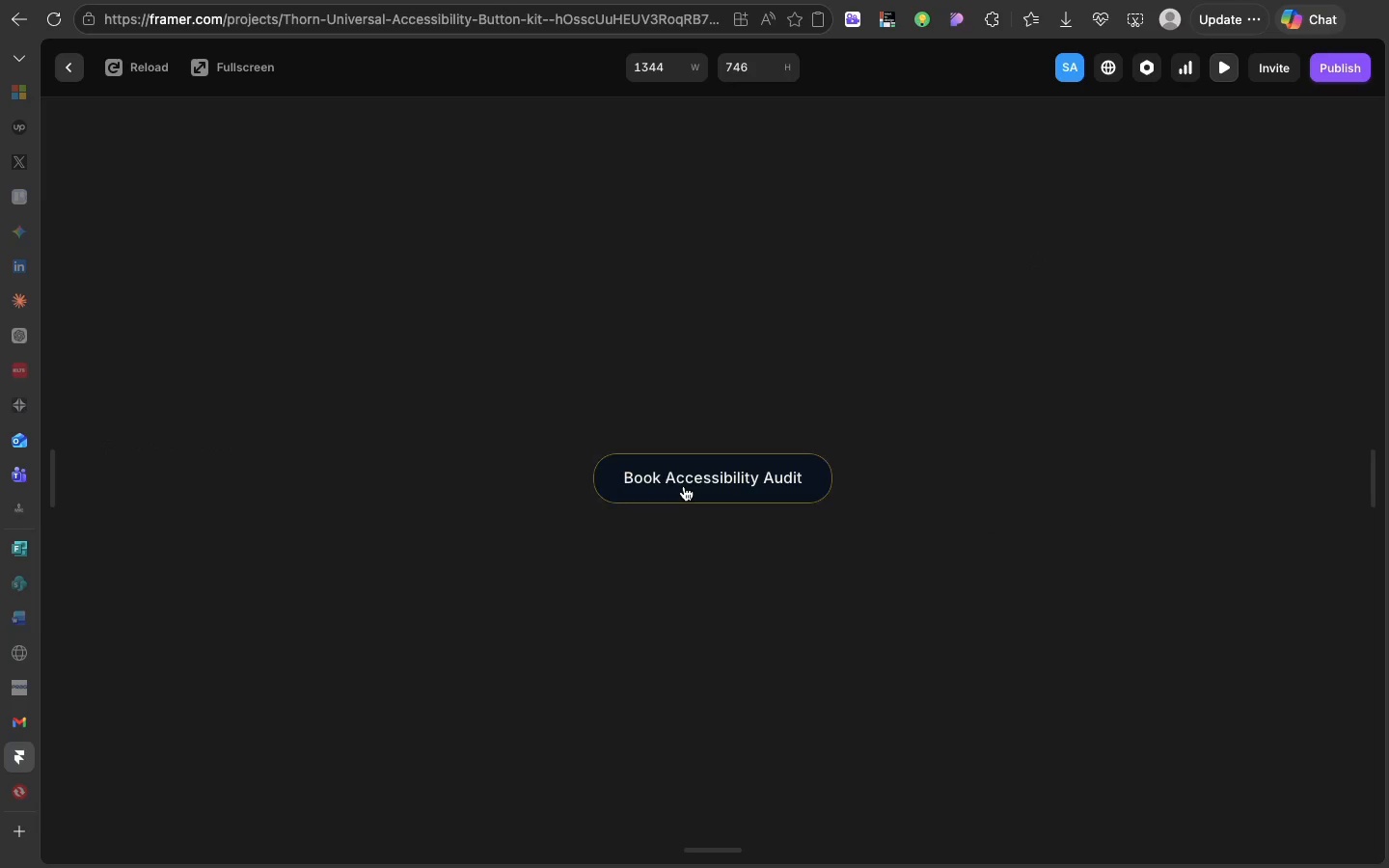 
left_click([684, 486])
 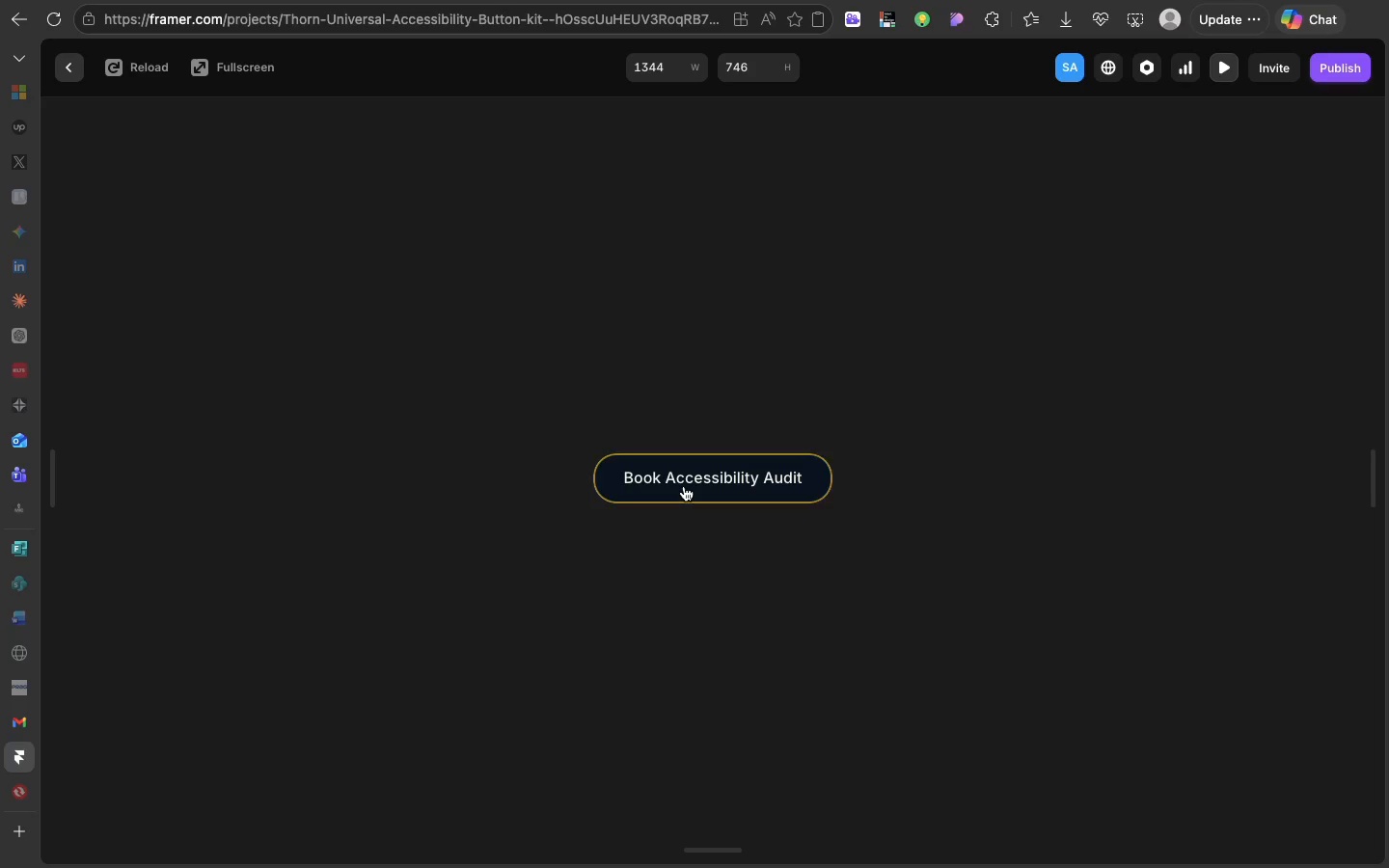 
left_click([684, 486])
 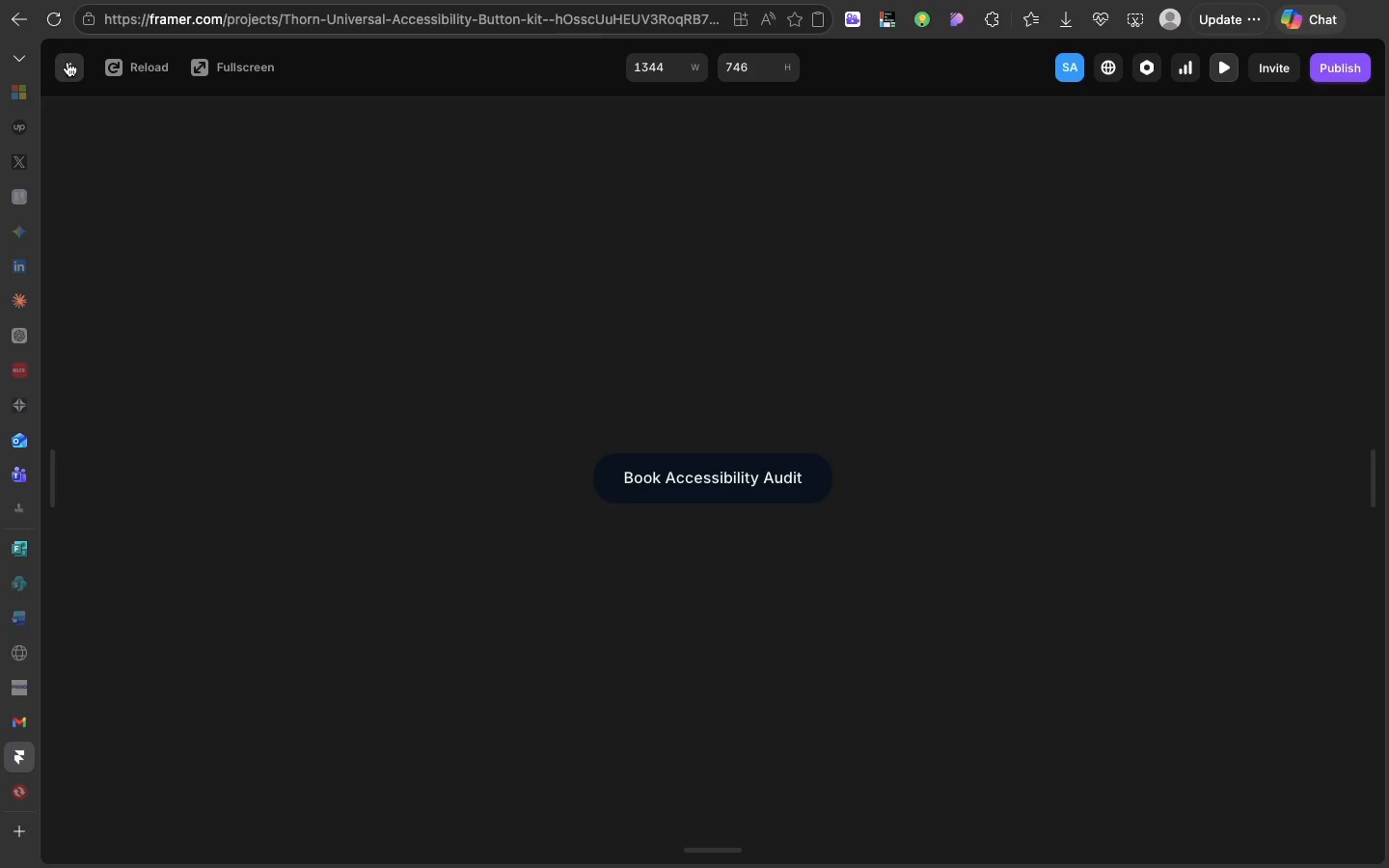 
left_click([68, 62])
 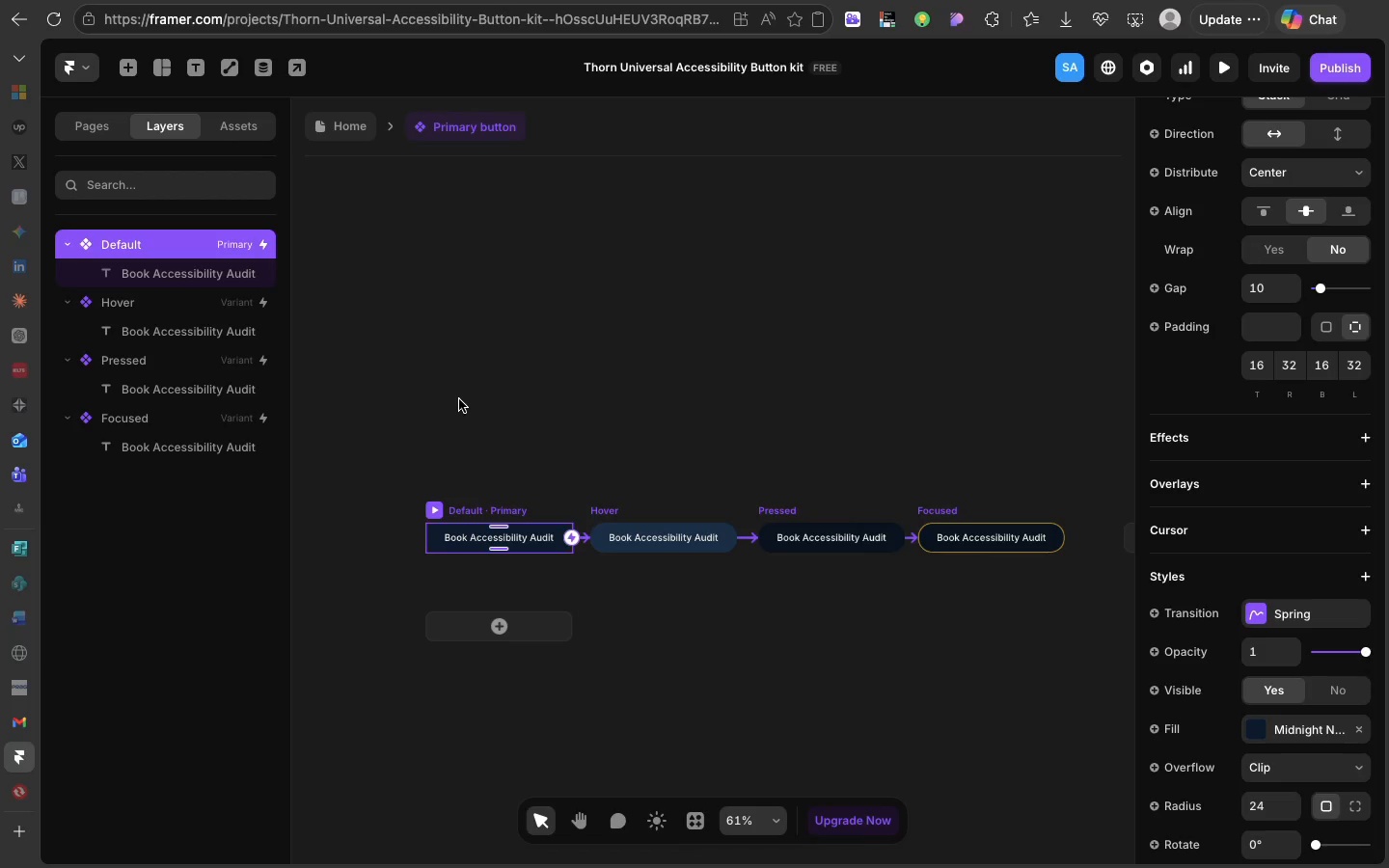 
wait(37.73)
 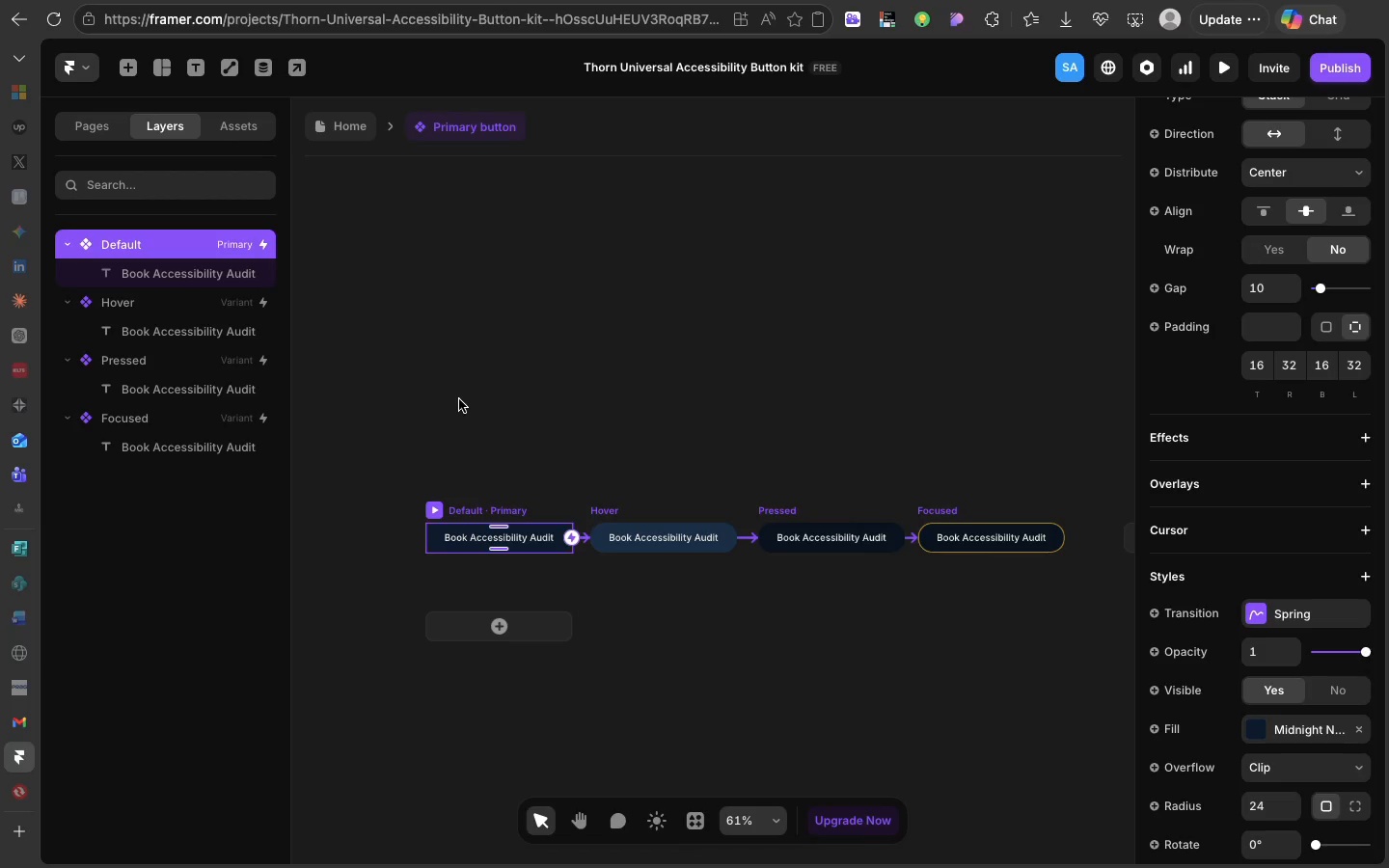 
left_click([494, 507])
 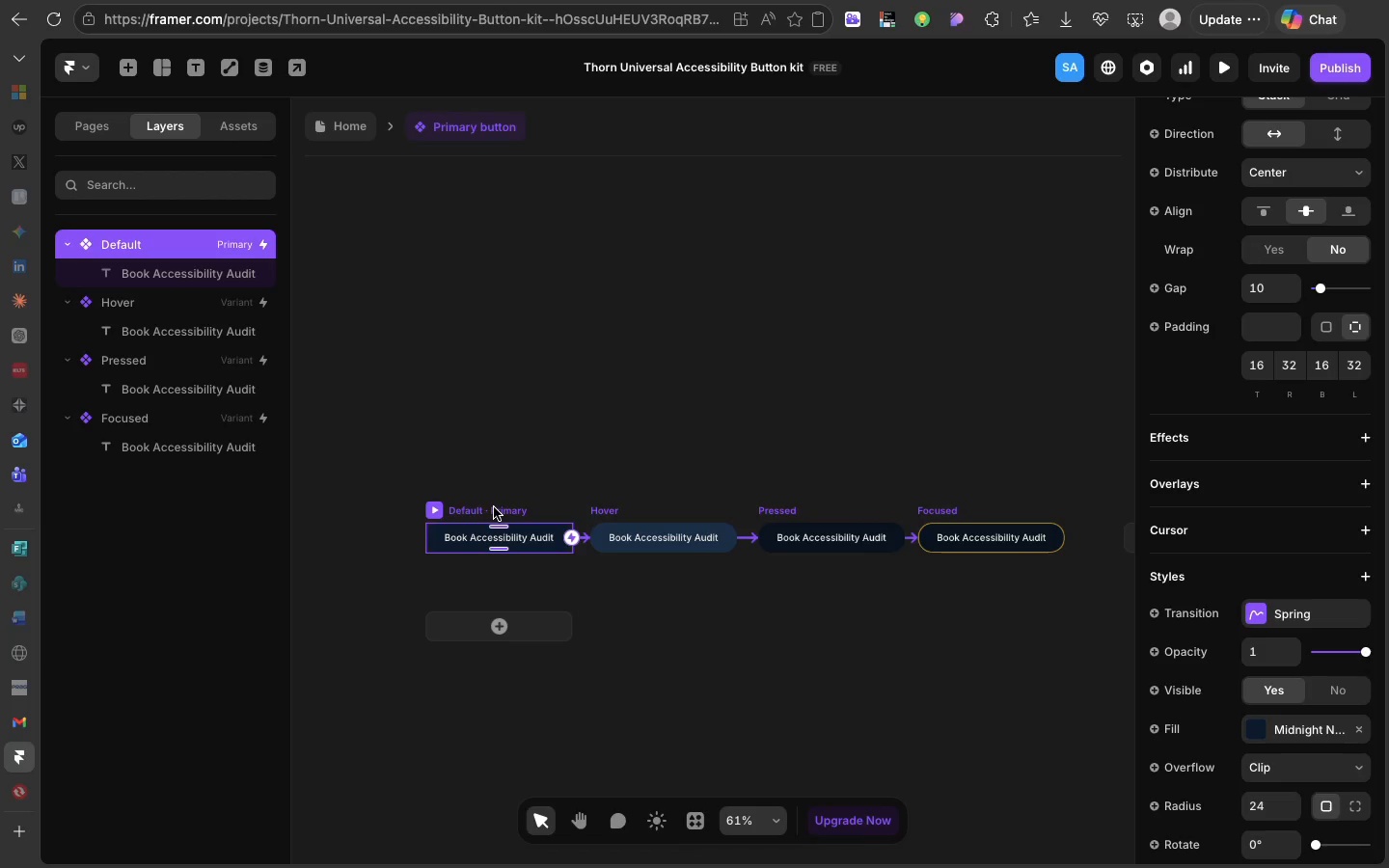 
left_click([494, 507])
 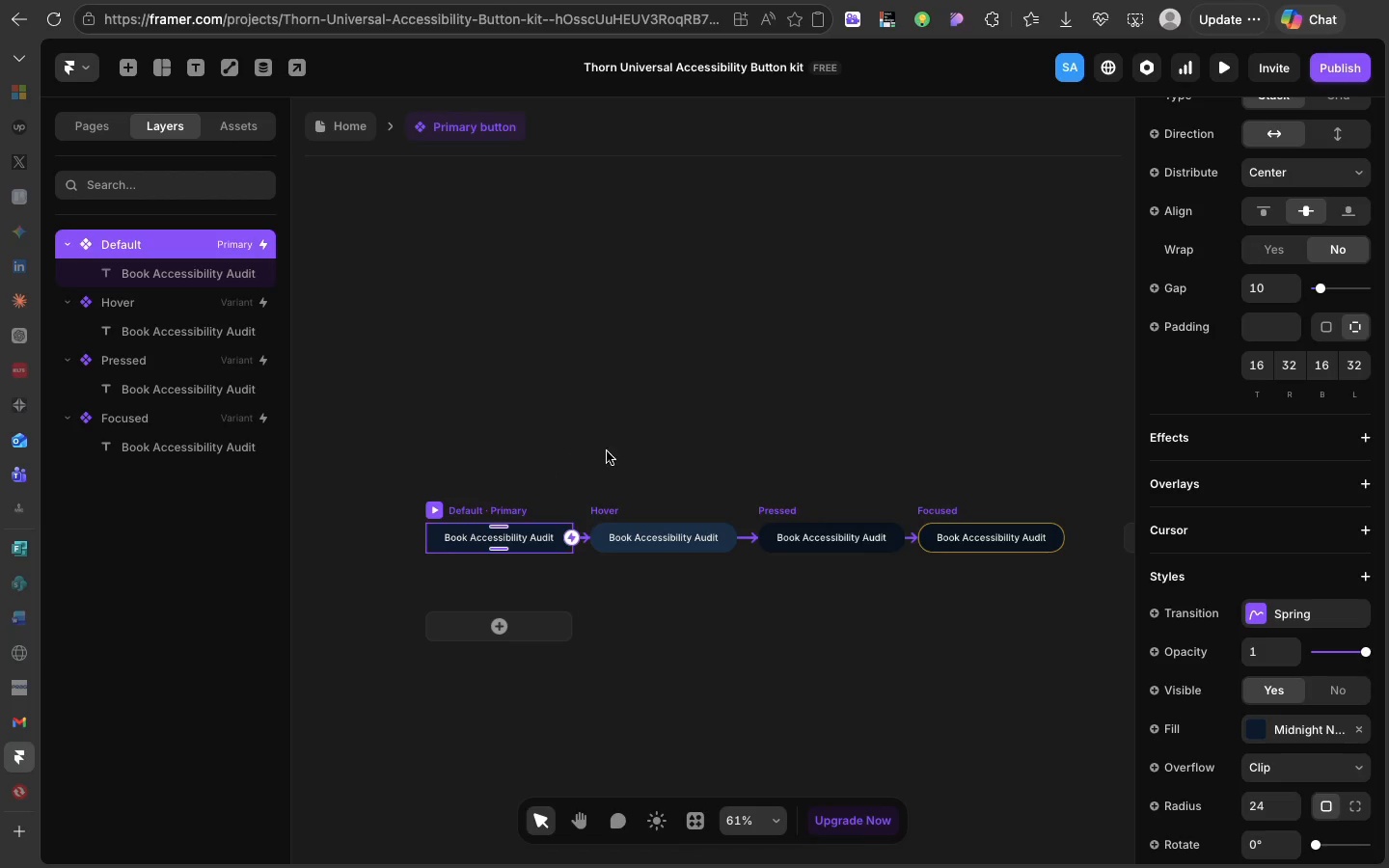 
wait(31.4)
 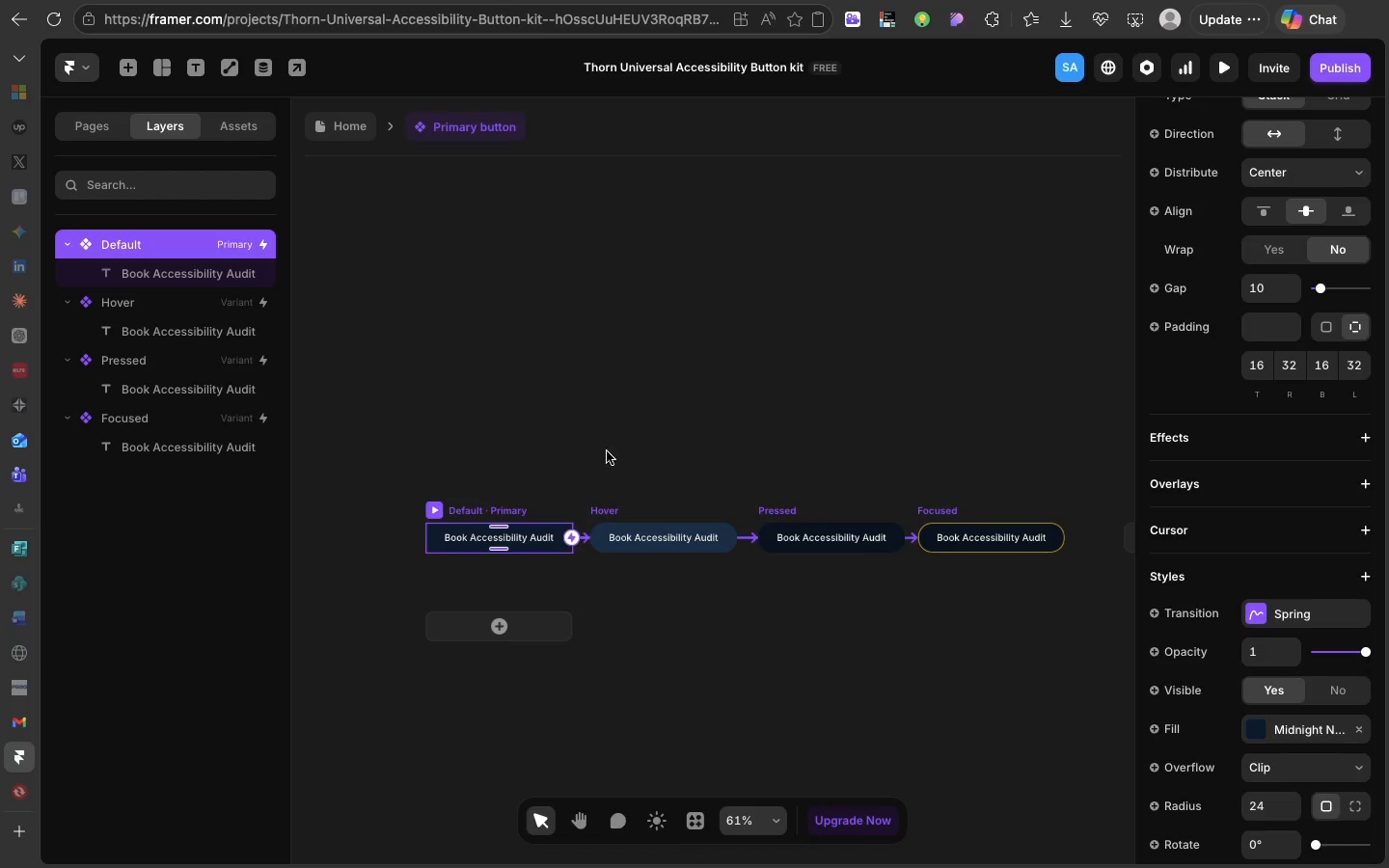 
left_click([440, 505])
 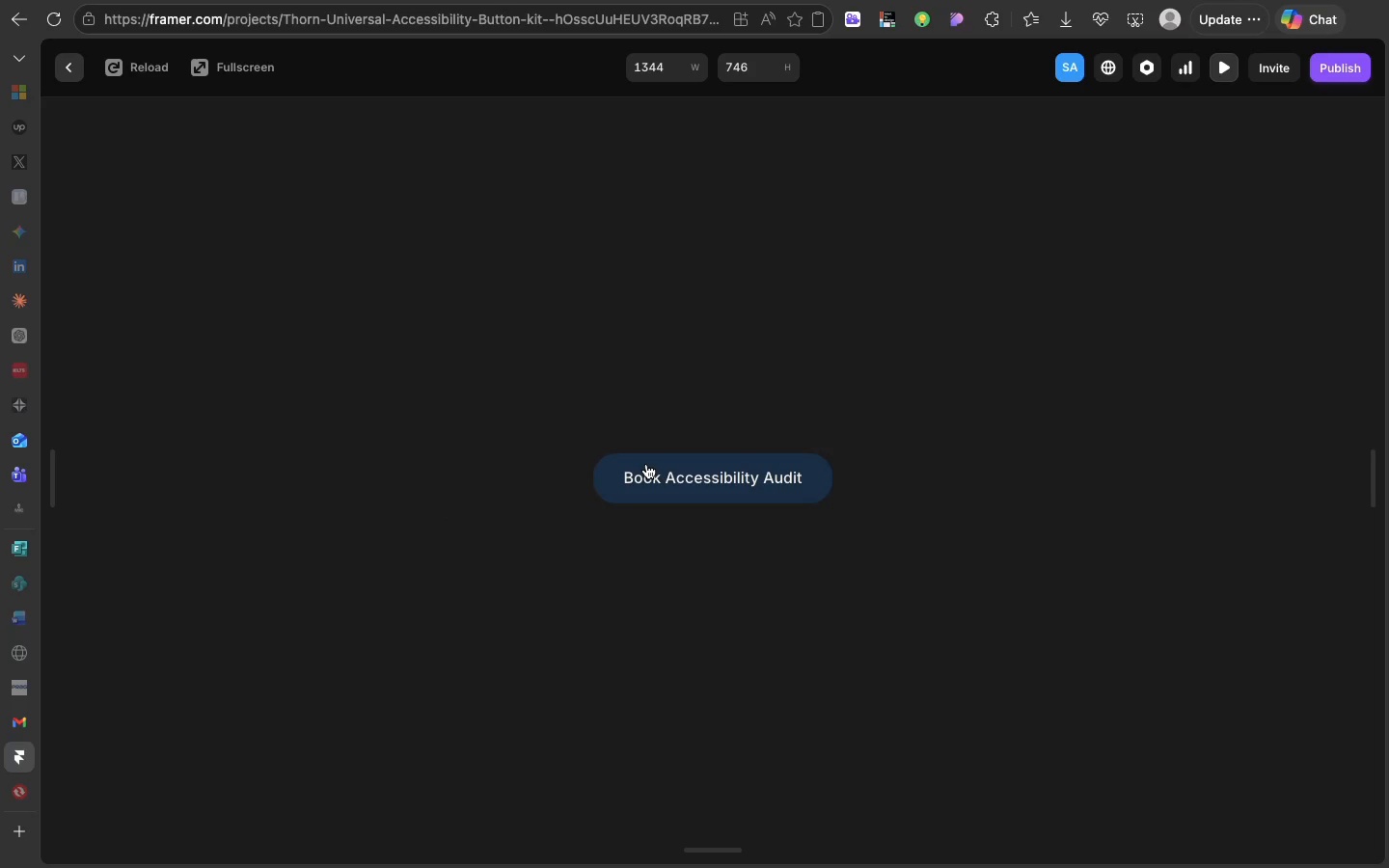 
left_click([646, 464])
 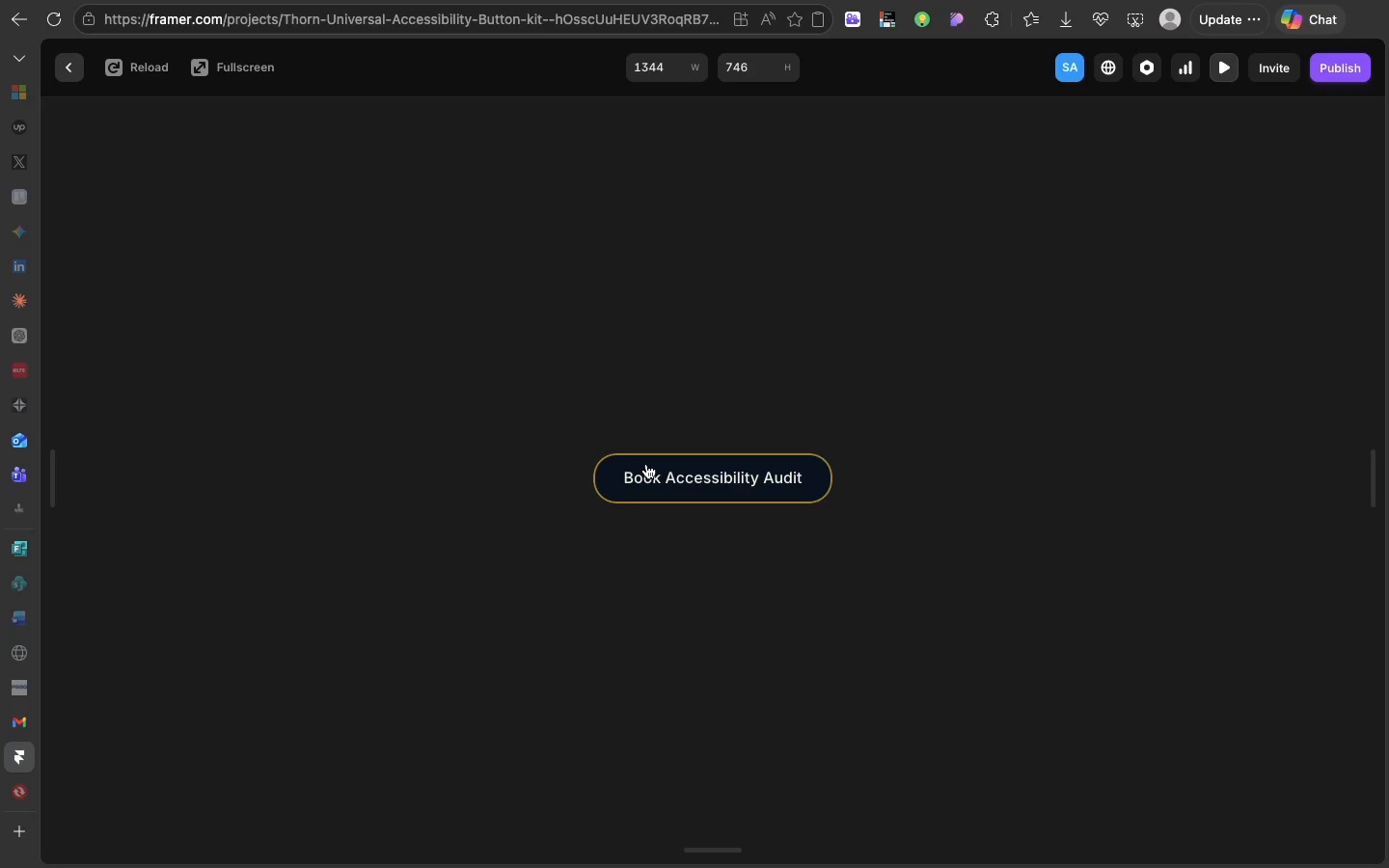 
left_click([646, 464])
 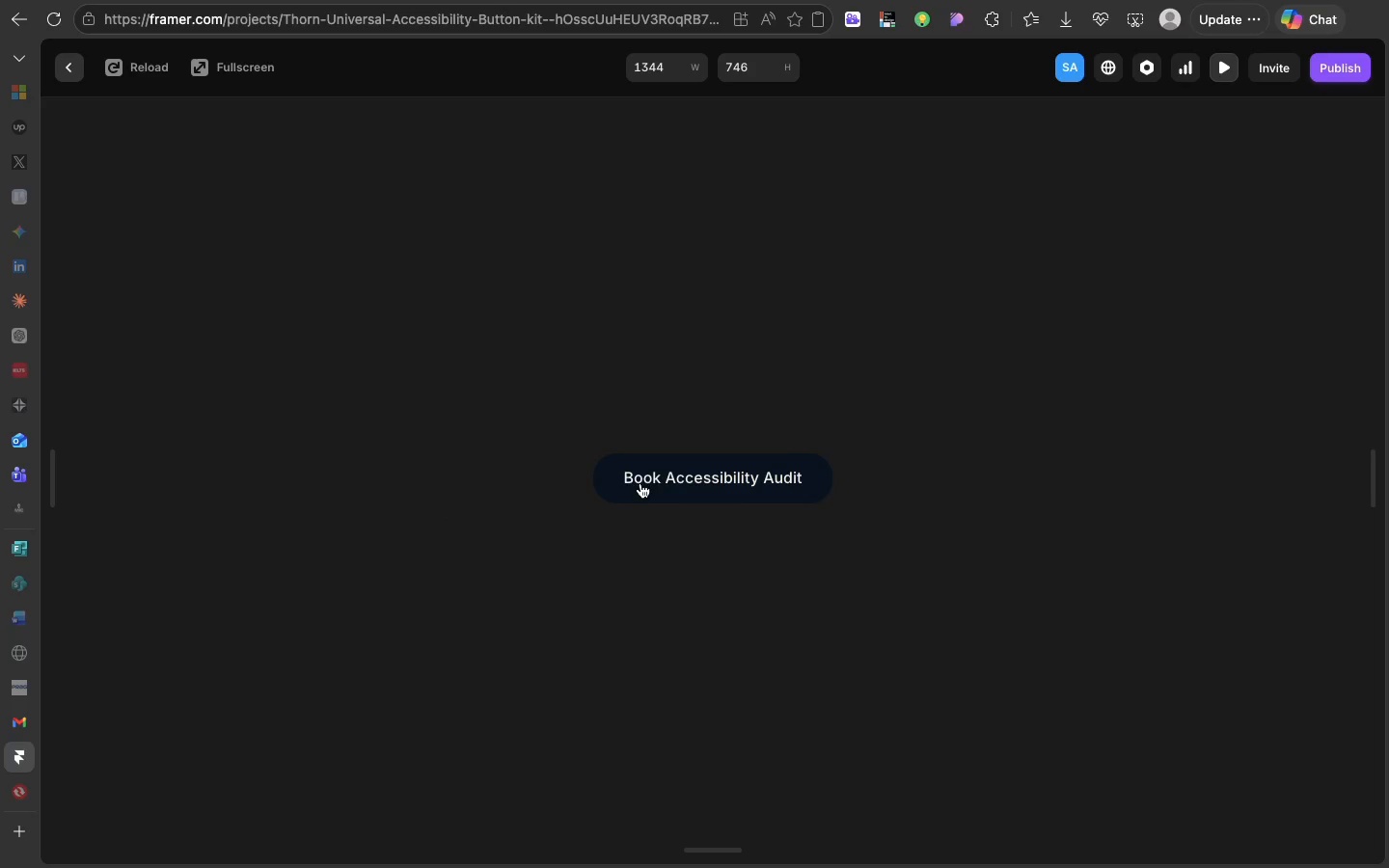 
double_click([640, 483])
 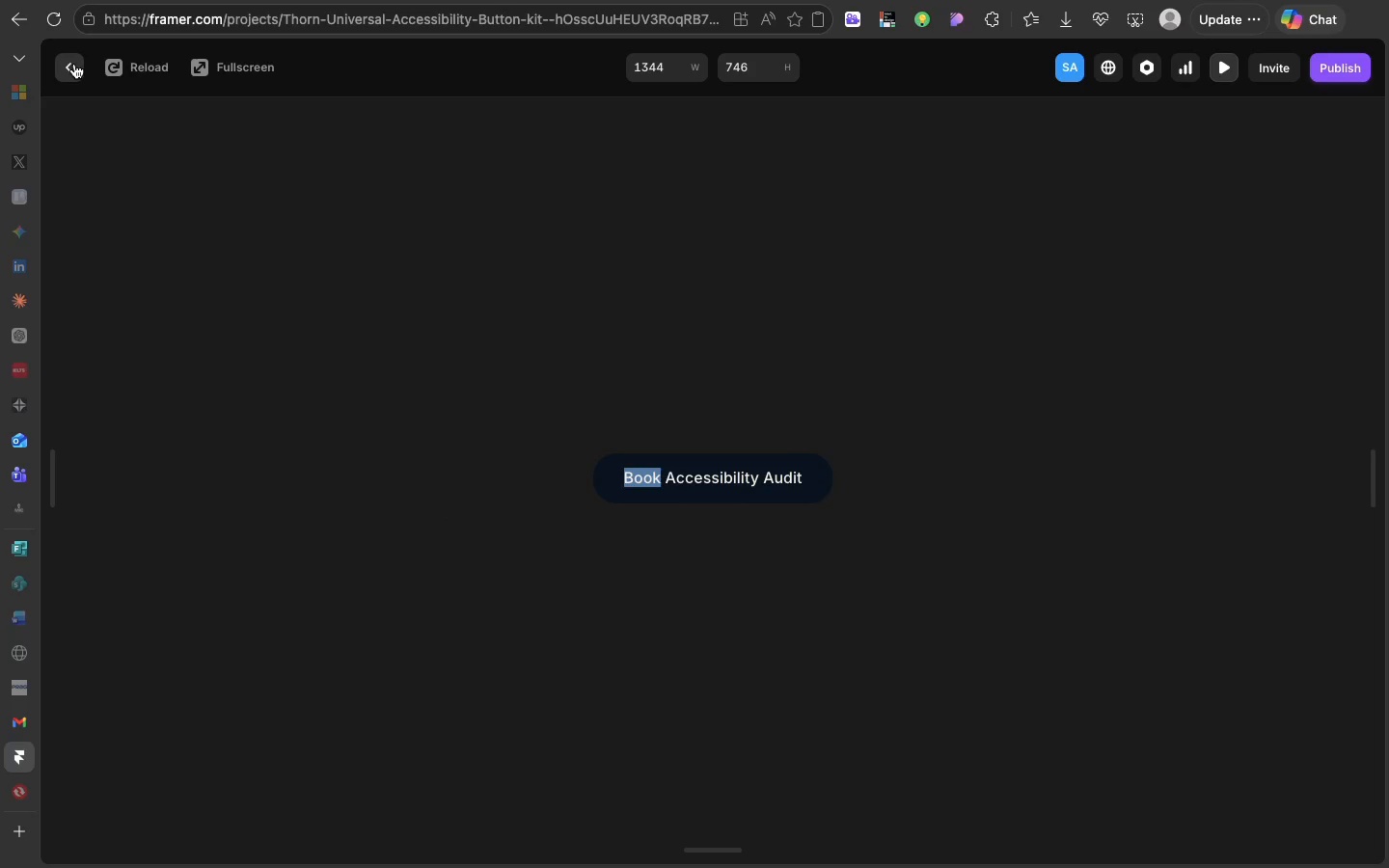 
left_click([74, 64])
 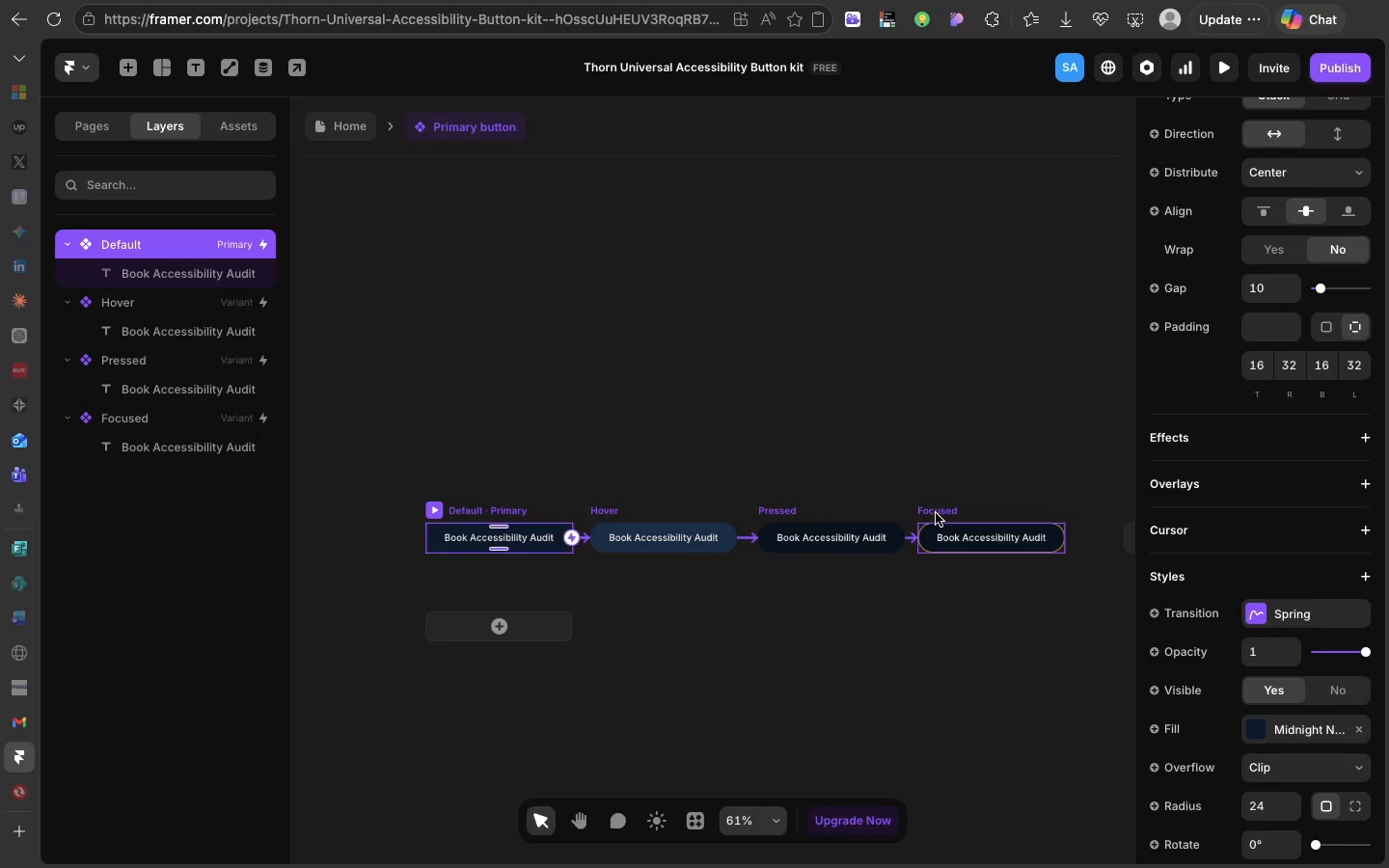 
left_click([936, 513])
 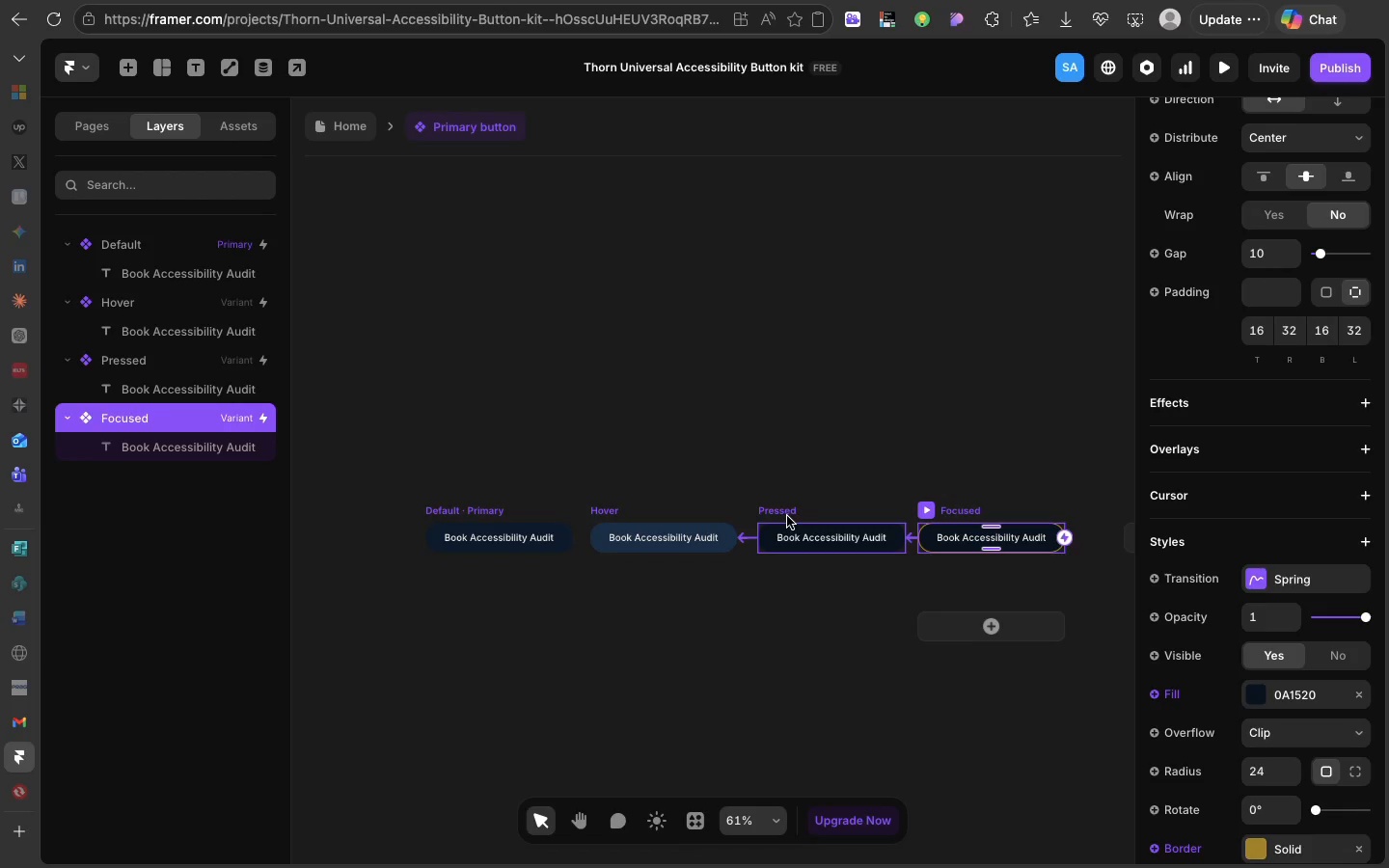 
left_click([787, 516])
 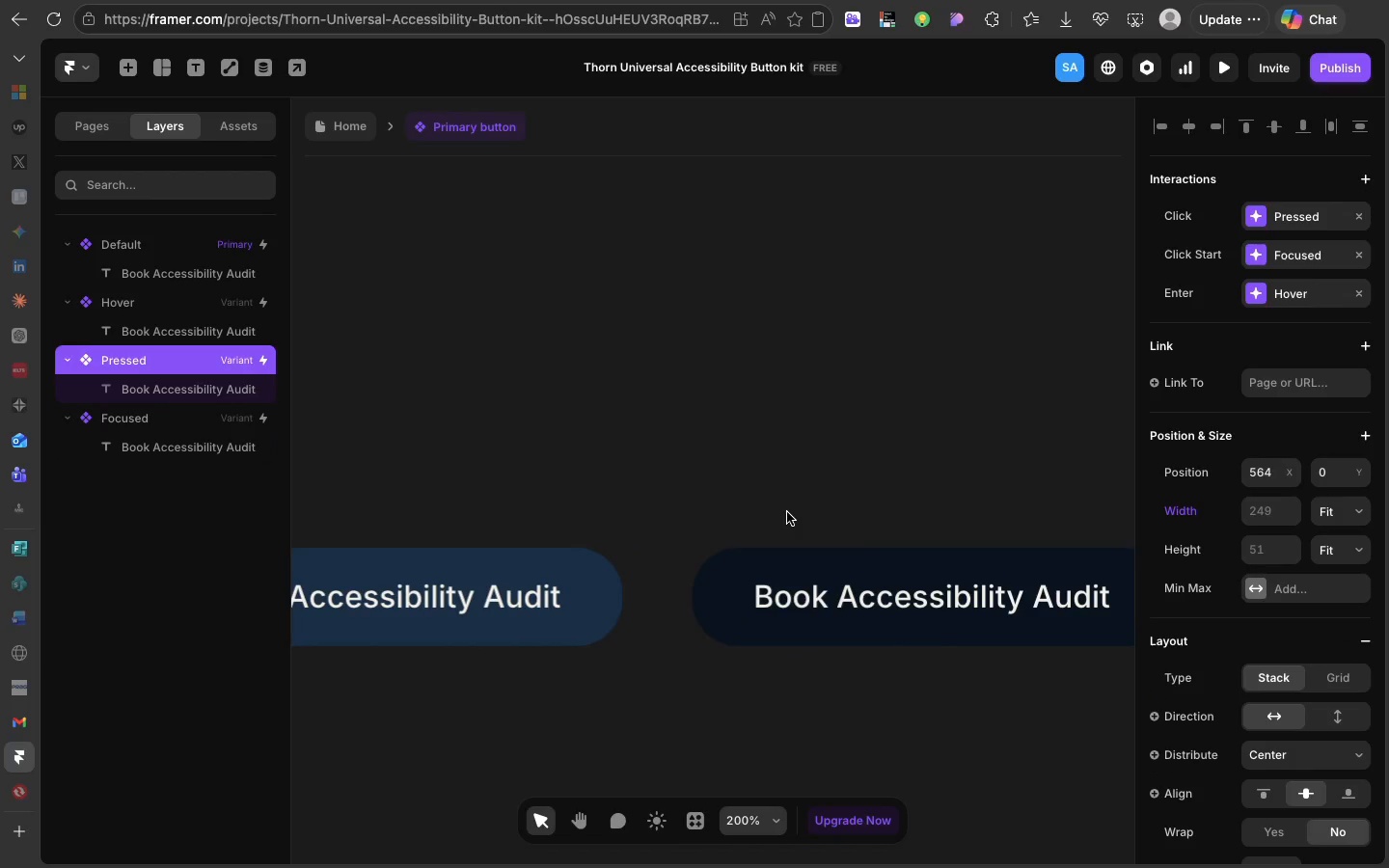 
scroll: coordinate [787, 512], scroll_direction: down, amount: 31.0
 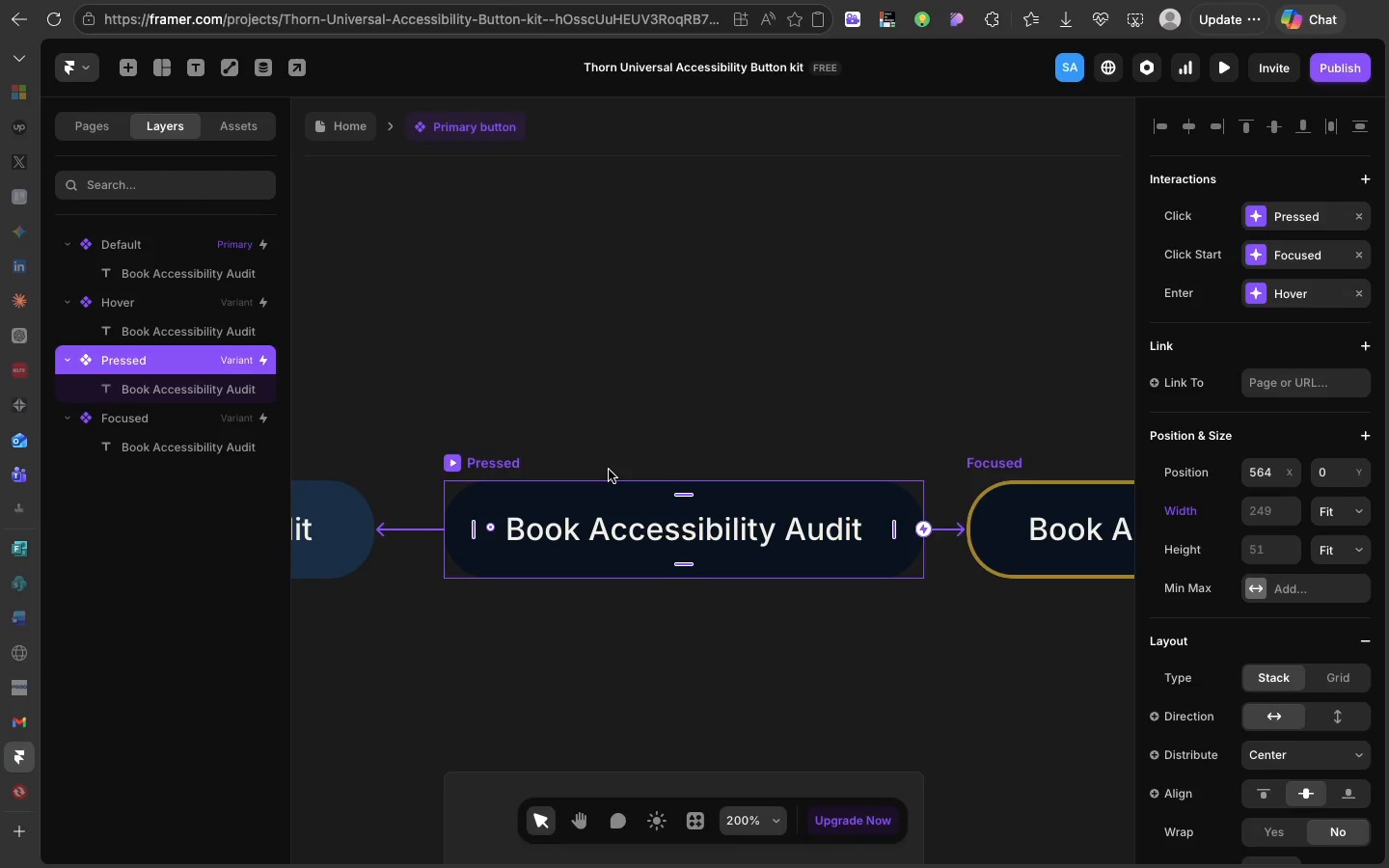 
wait(20.33)
 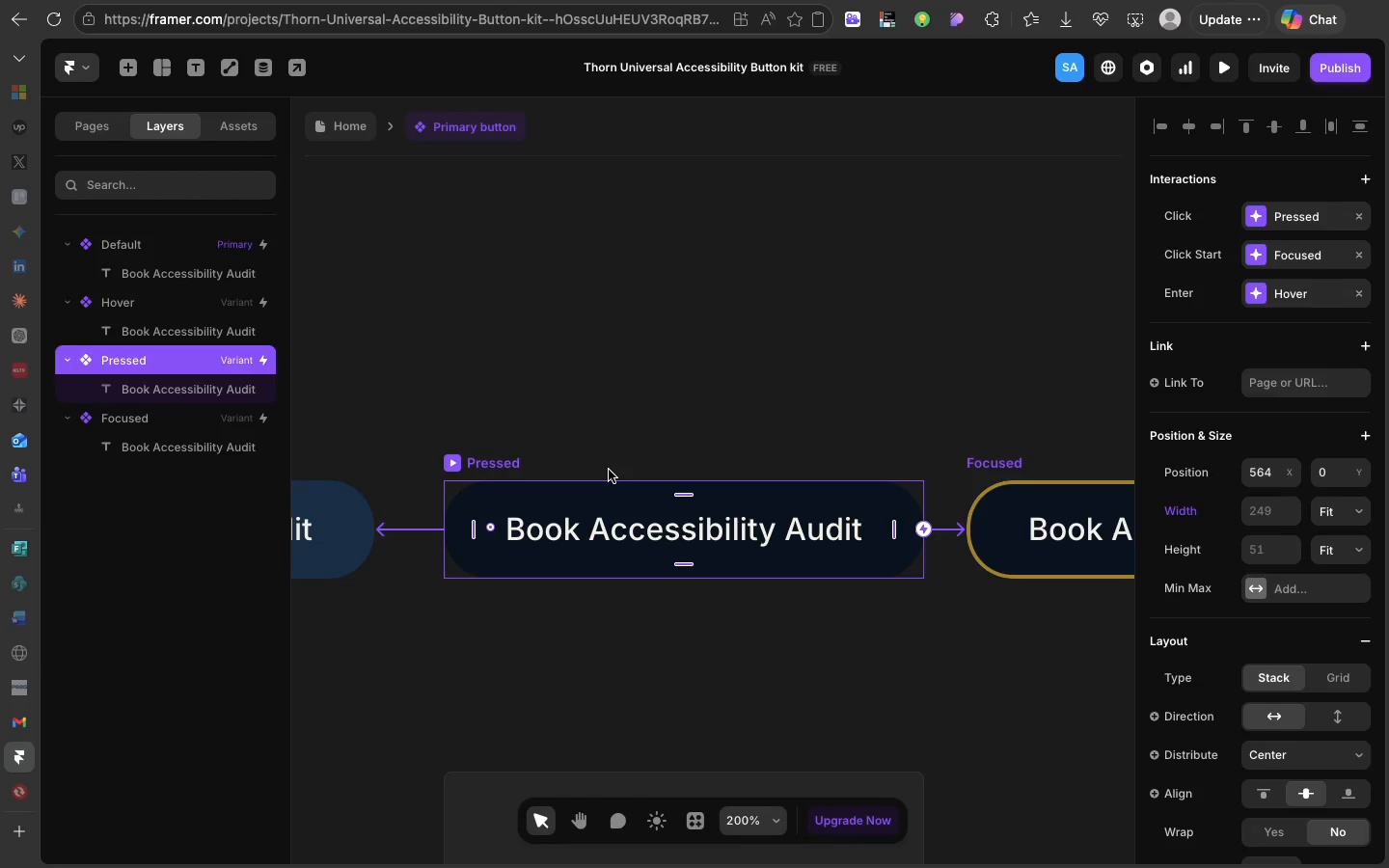 
scroll: coordinate [1323, 339], scroll_direction: down, amount: 26.0
 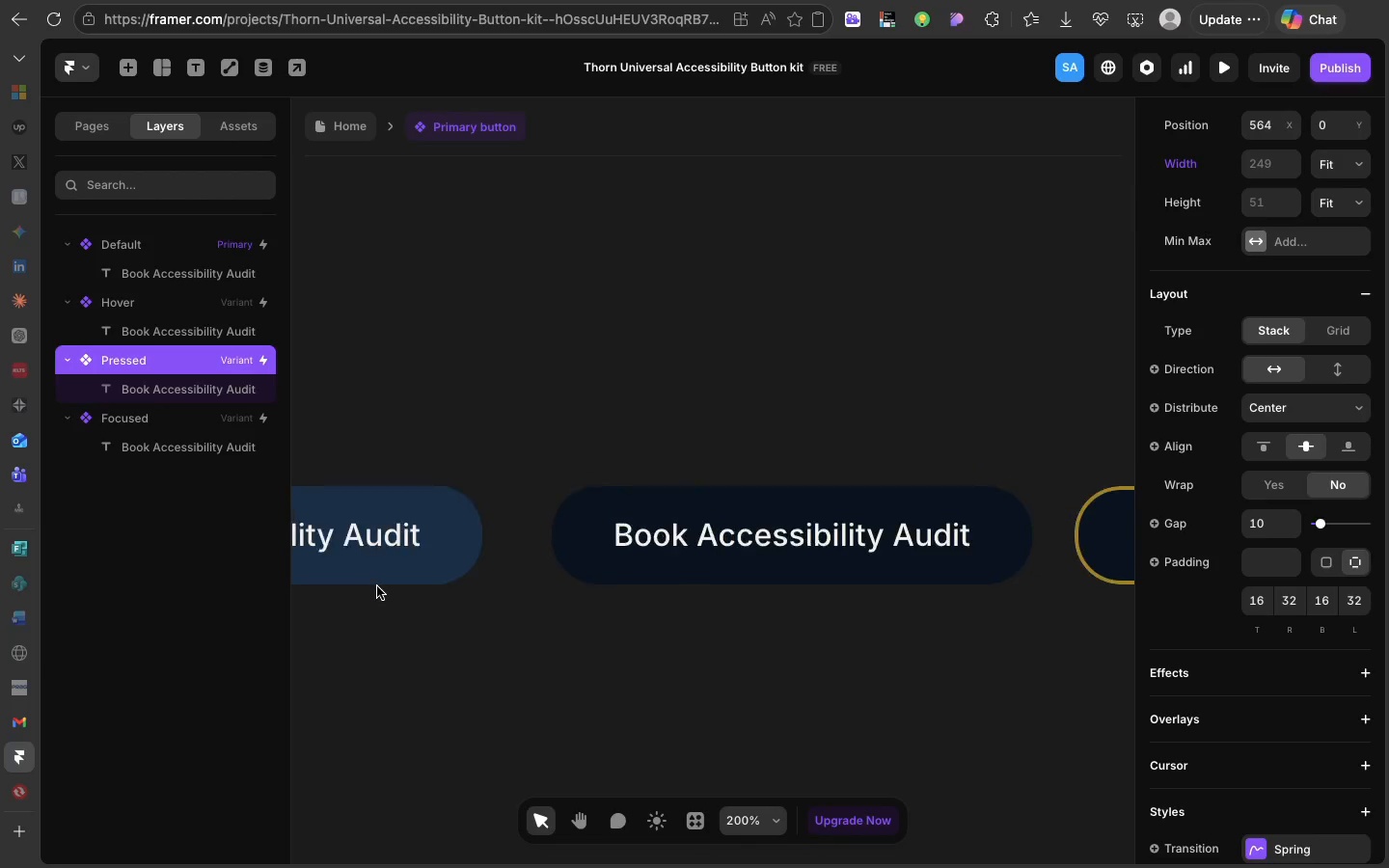 
scroll: coordinate [377, 586], scroll_direction: up, amount: 44.0
 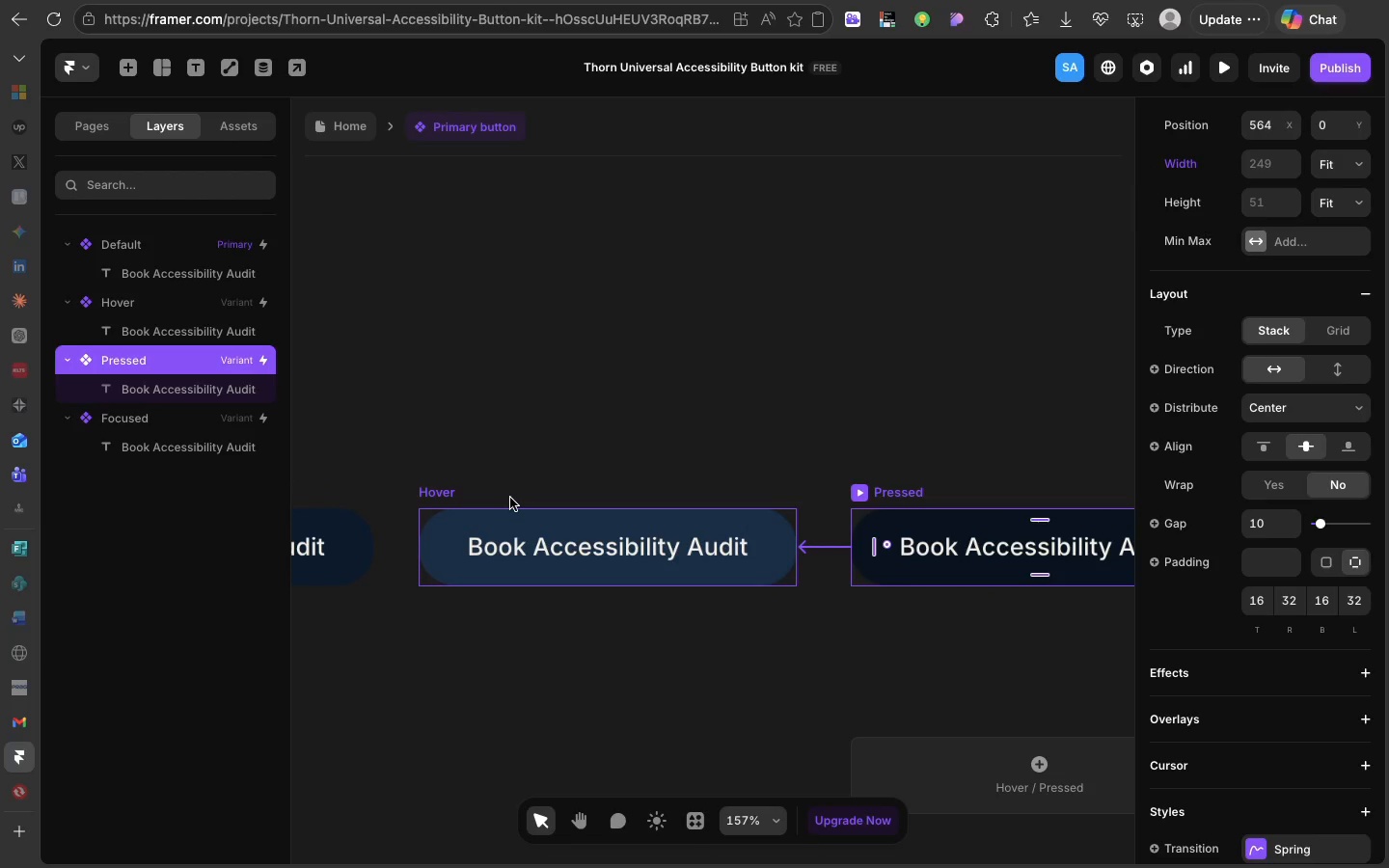 
left_click([510, 498])
 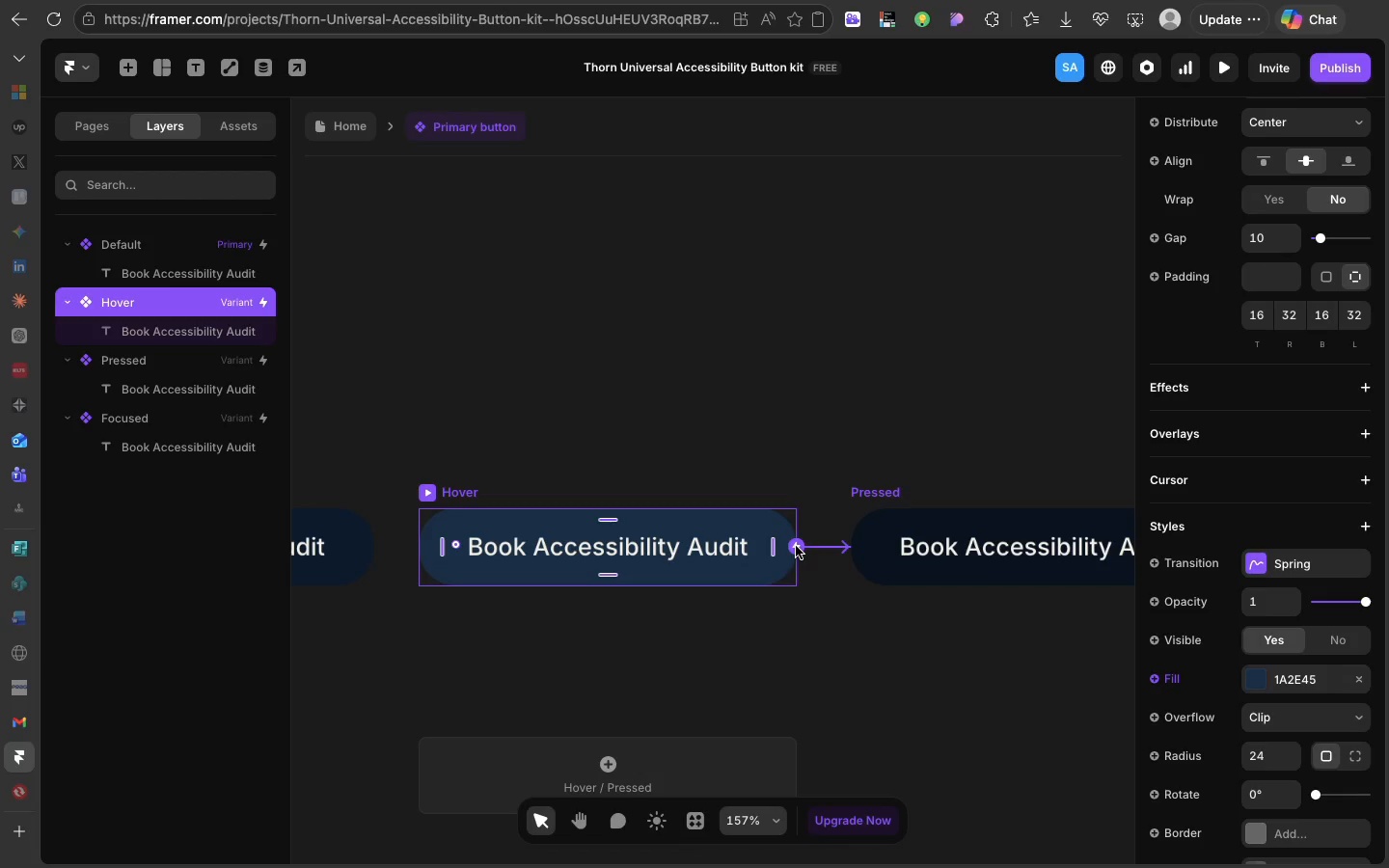 
scroll: coordinate [796, 546], scroll_direction: up, amount: 13.0
 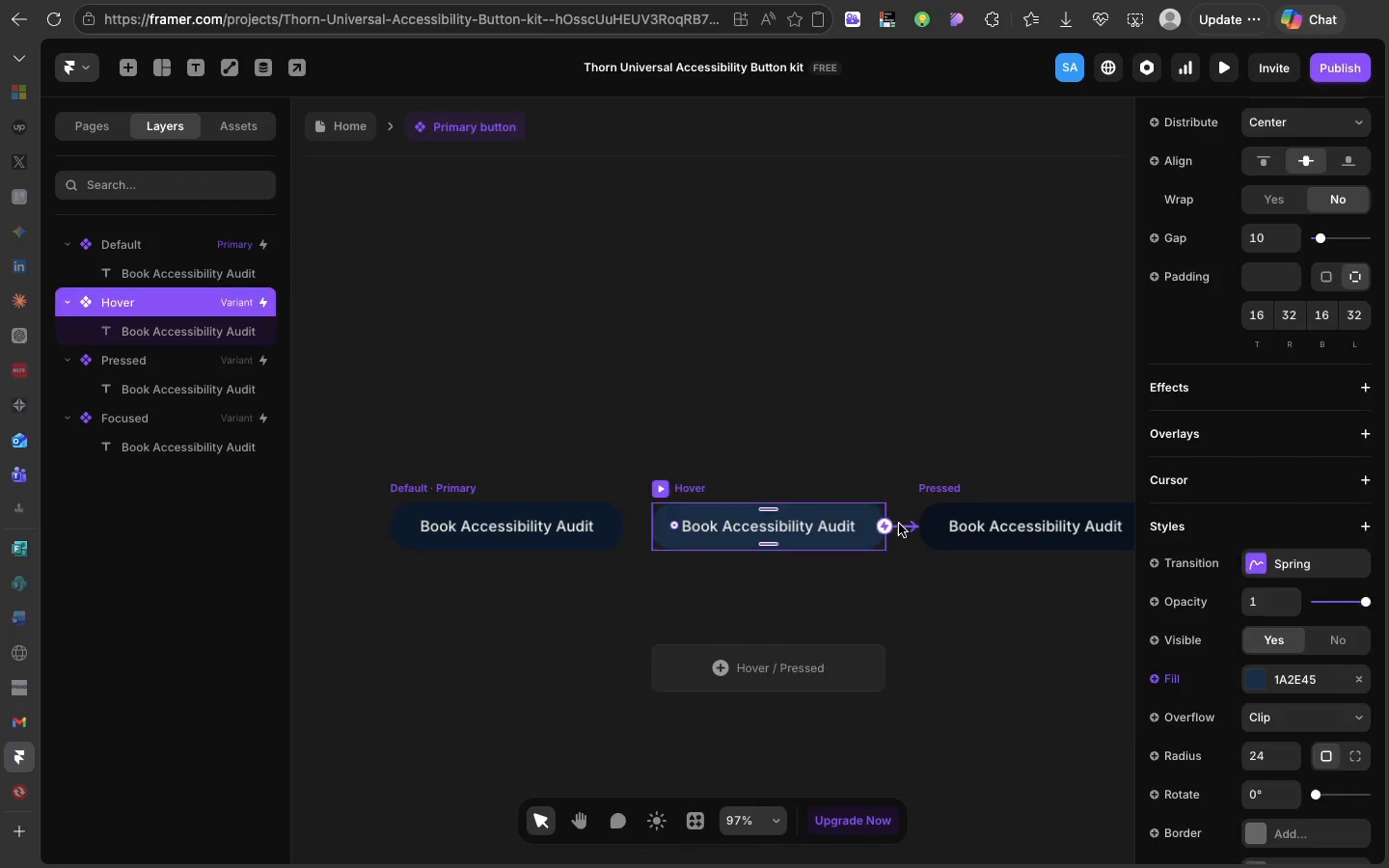 
left_click_drag(start_coordinate=[899, 524], to_coordinate=[709, 461])
 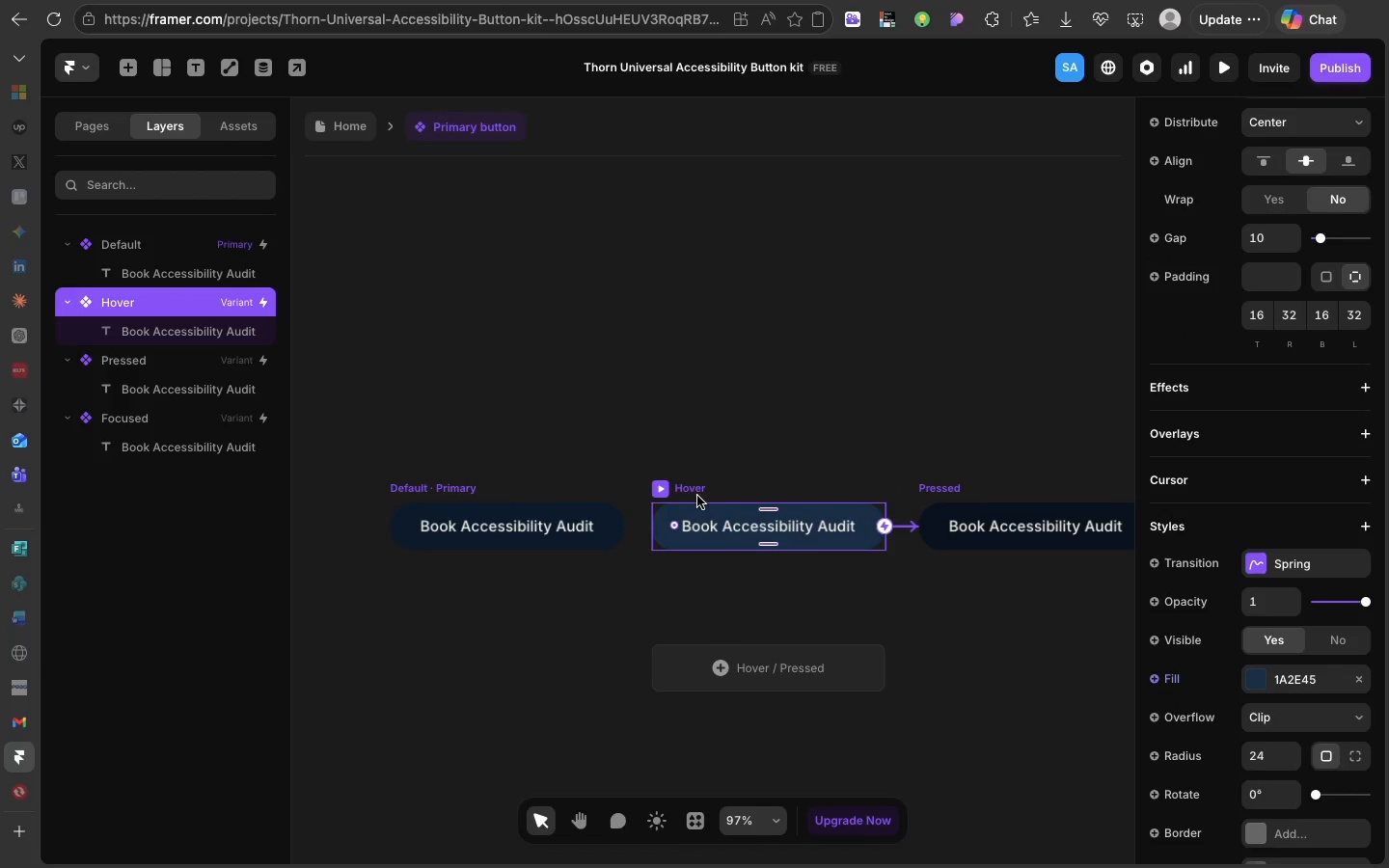 
left_click([697, 496])
 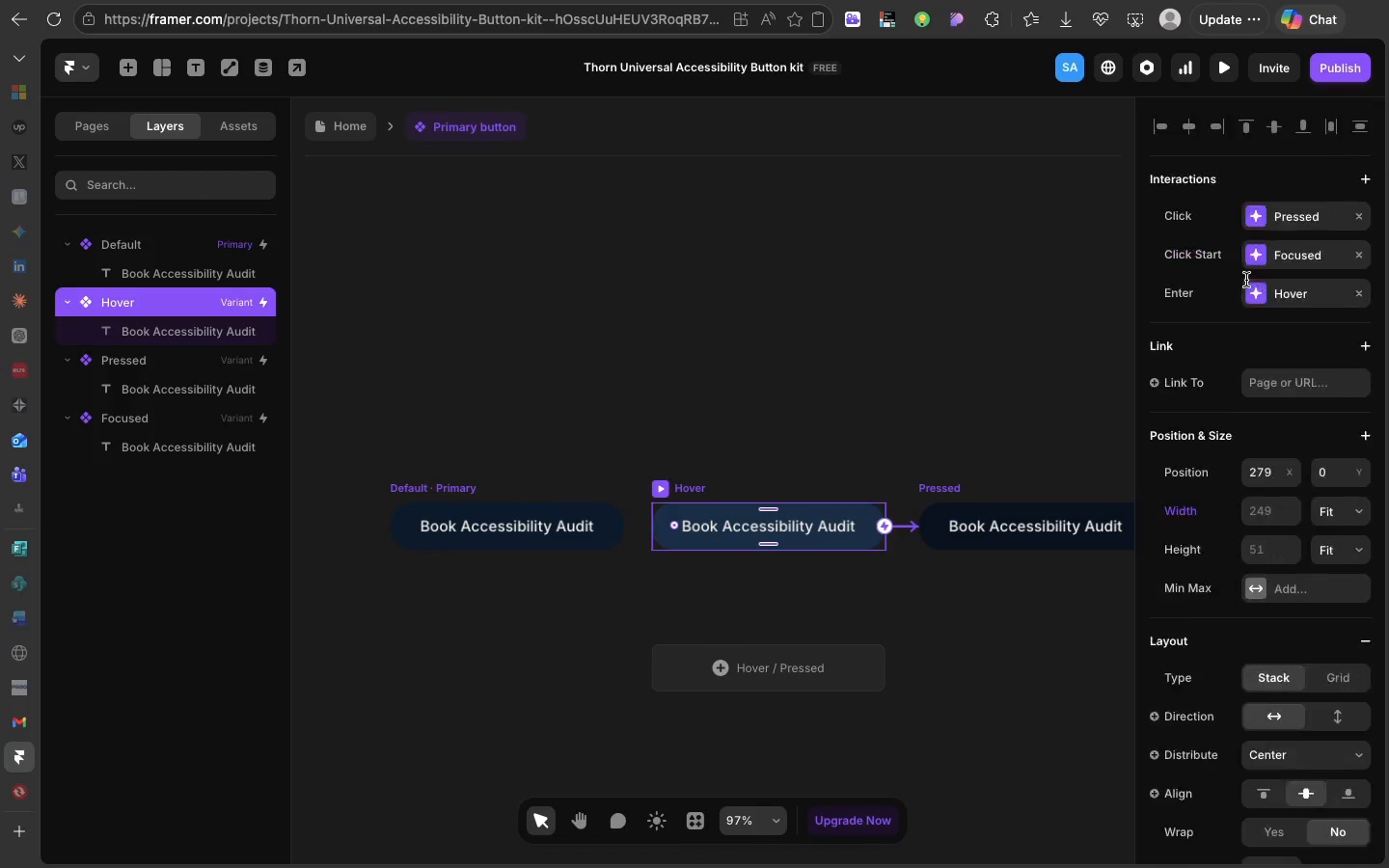 
scroll: coordinate [1246, 280], scroll_direction: up, amount: 197.0
 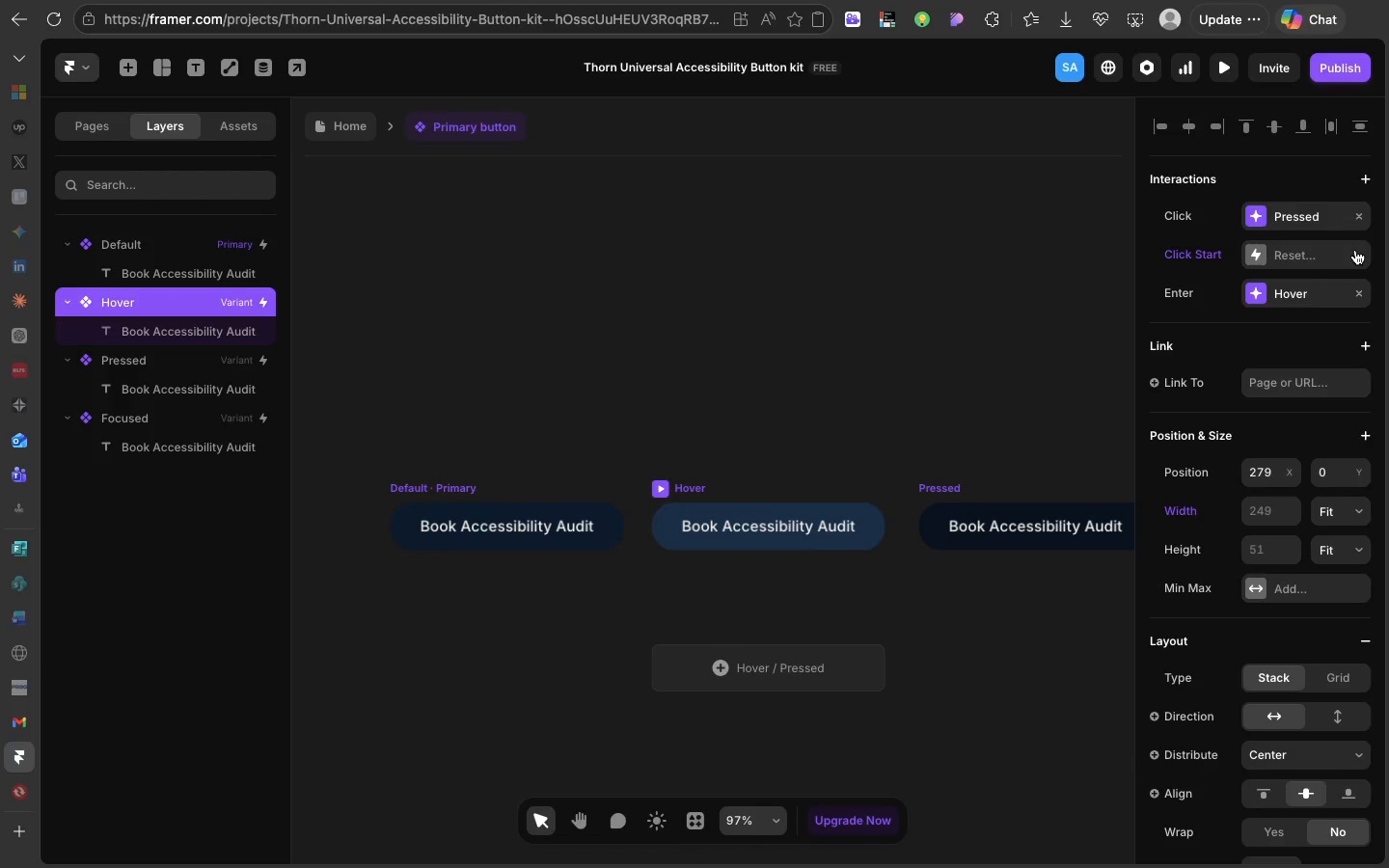 
left_click([1355, 250])
 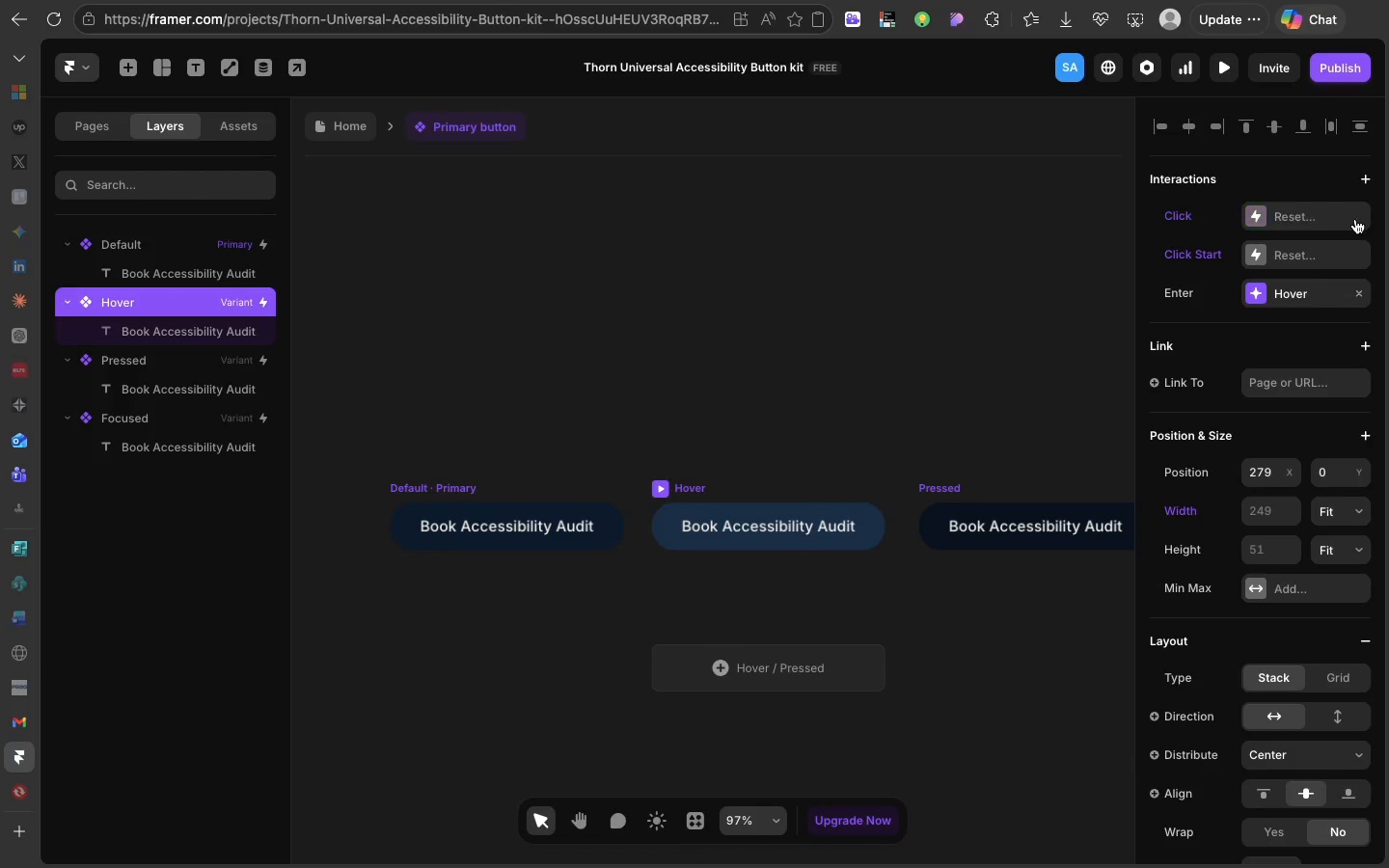 
left_click([1355, 219])
 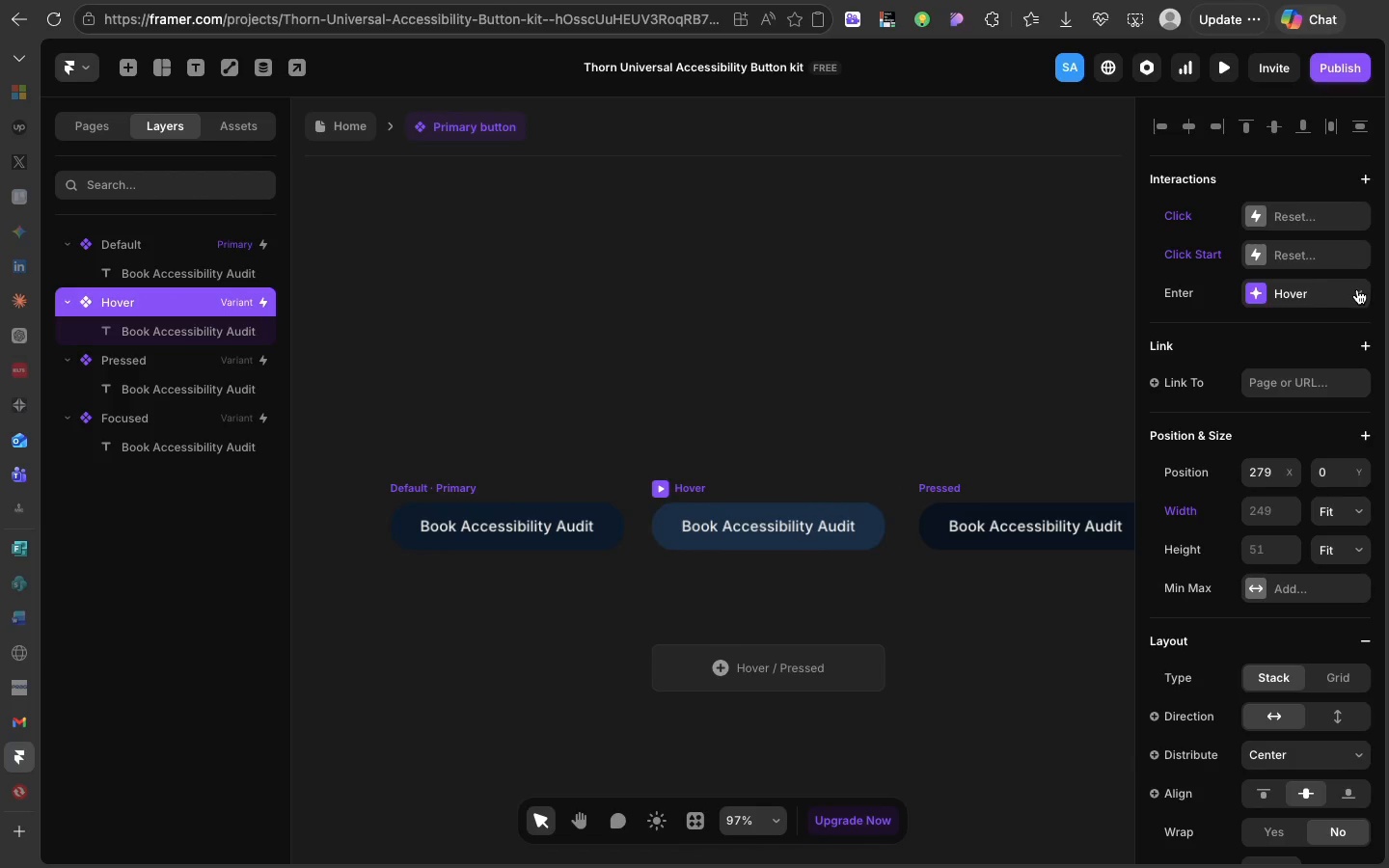 
left_click([1357, 289])
 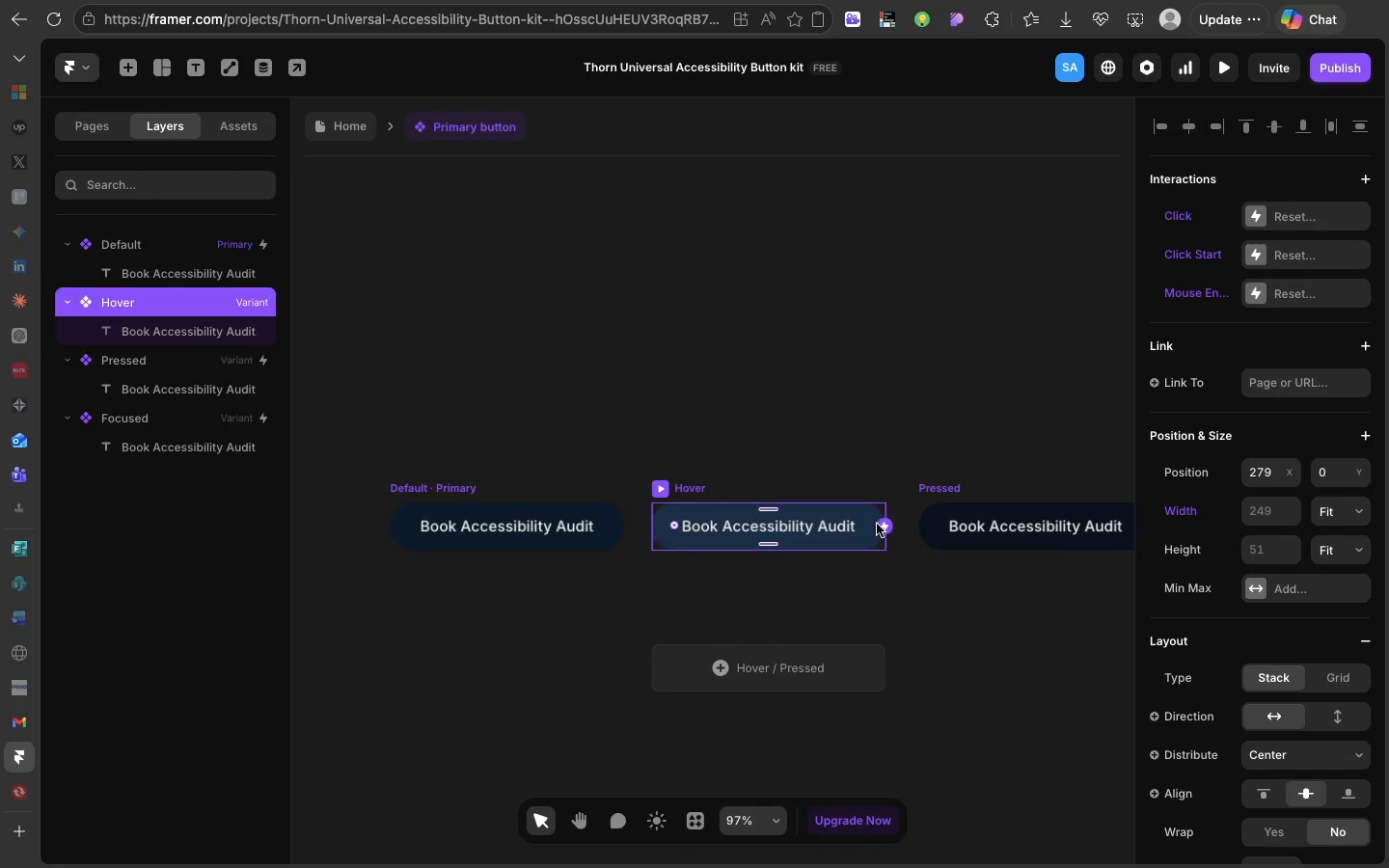 
left_click_drag(start_coordinate=[877, 524], to_coordinate=[522, 500])
 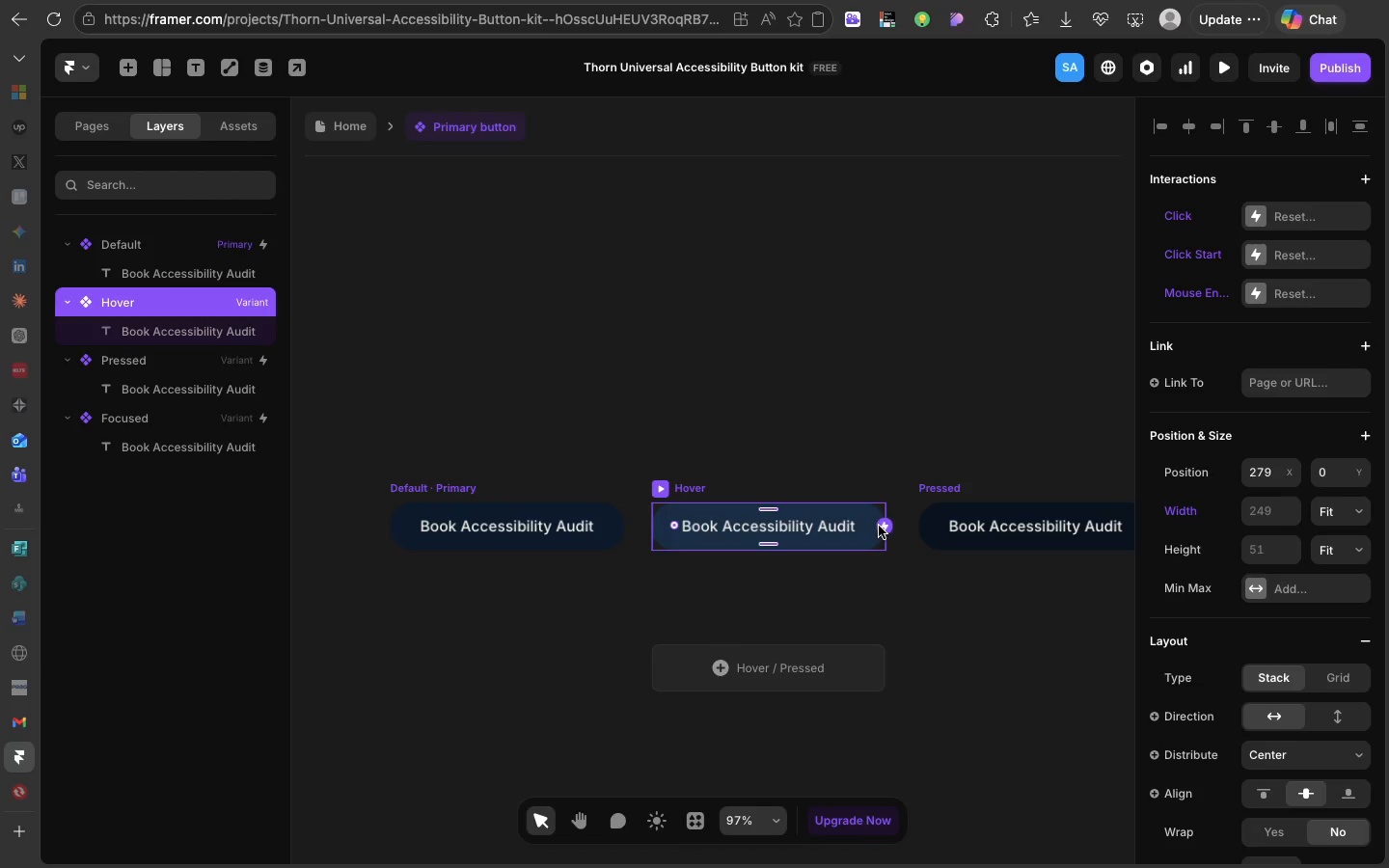 
left_click_drag(start_coordinate=[879, 526], to_coordinate=[605, 514])
 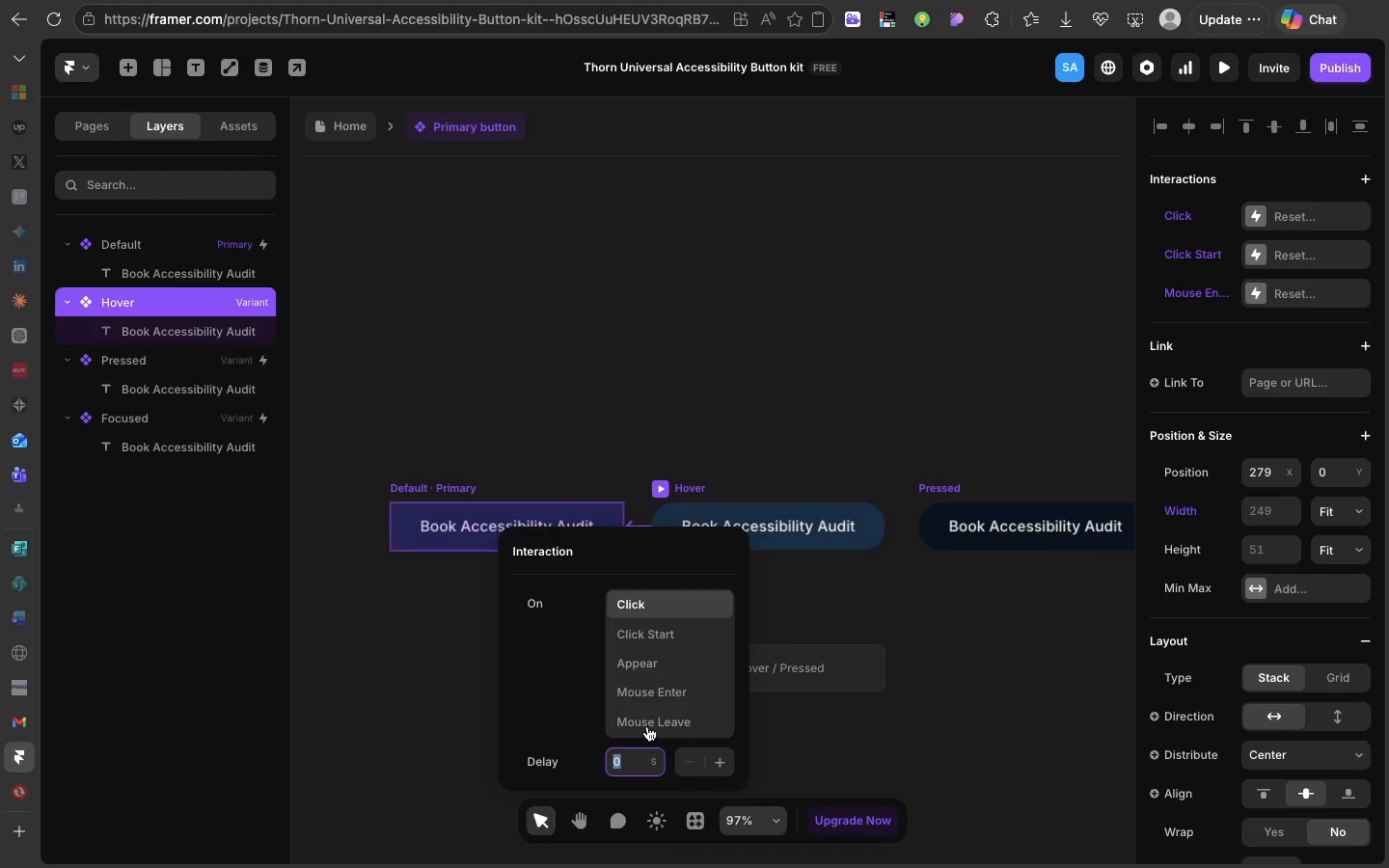 
left_click([645, 725])
 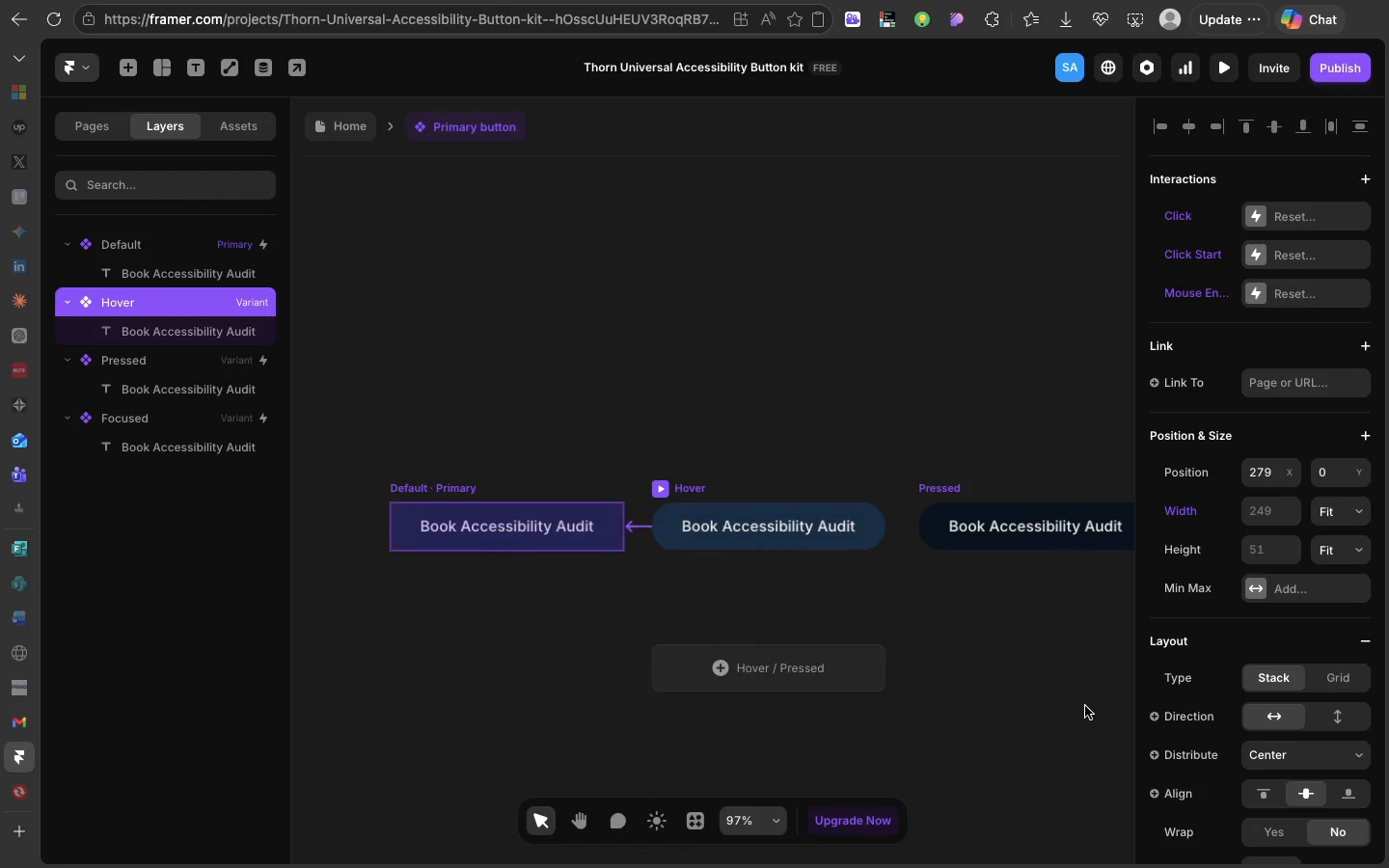 
left_click([1085, 706])
 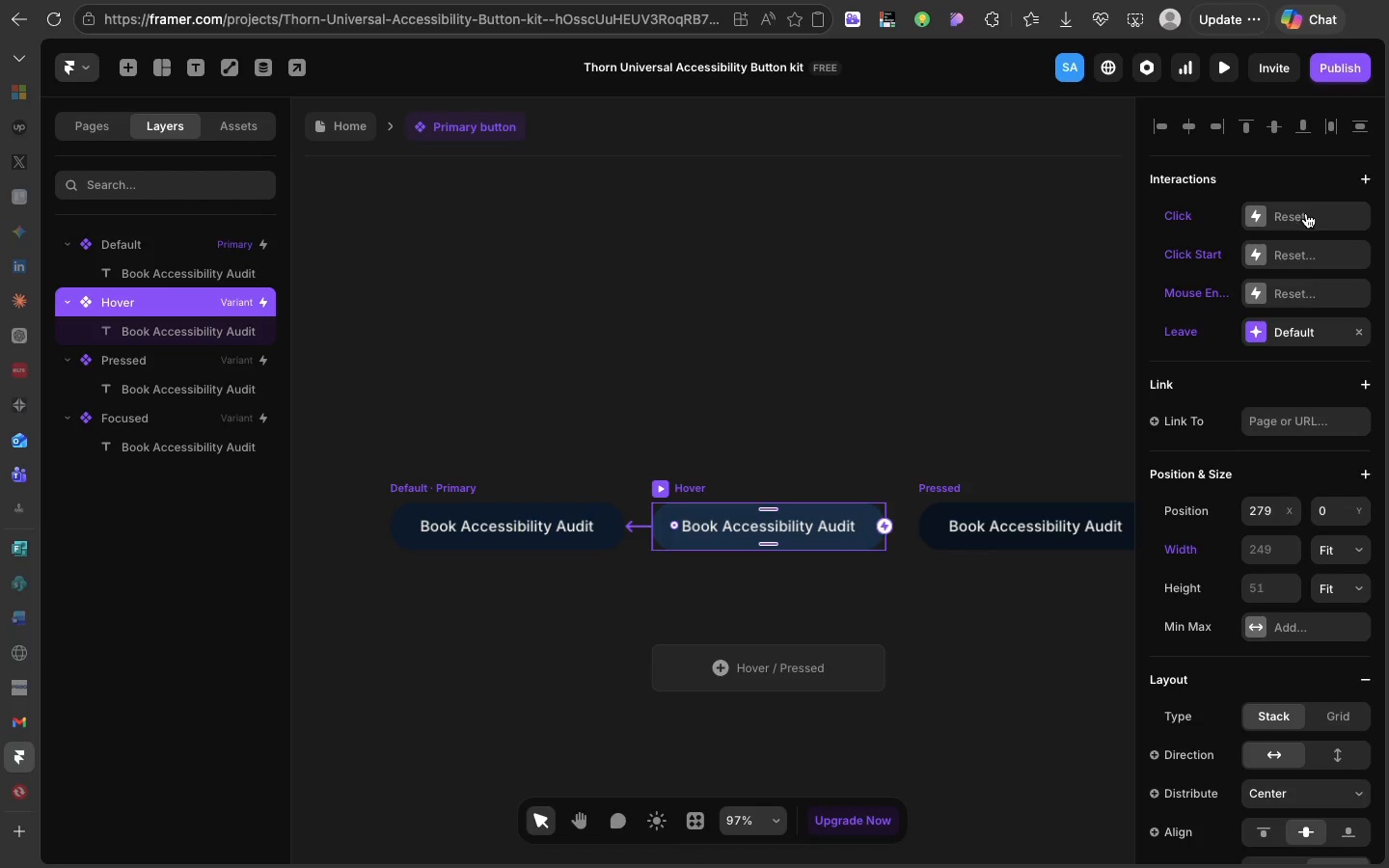 
left_click([1306, 213])
 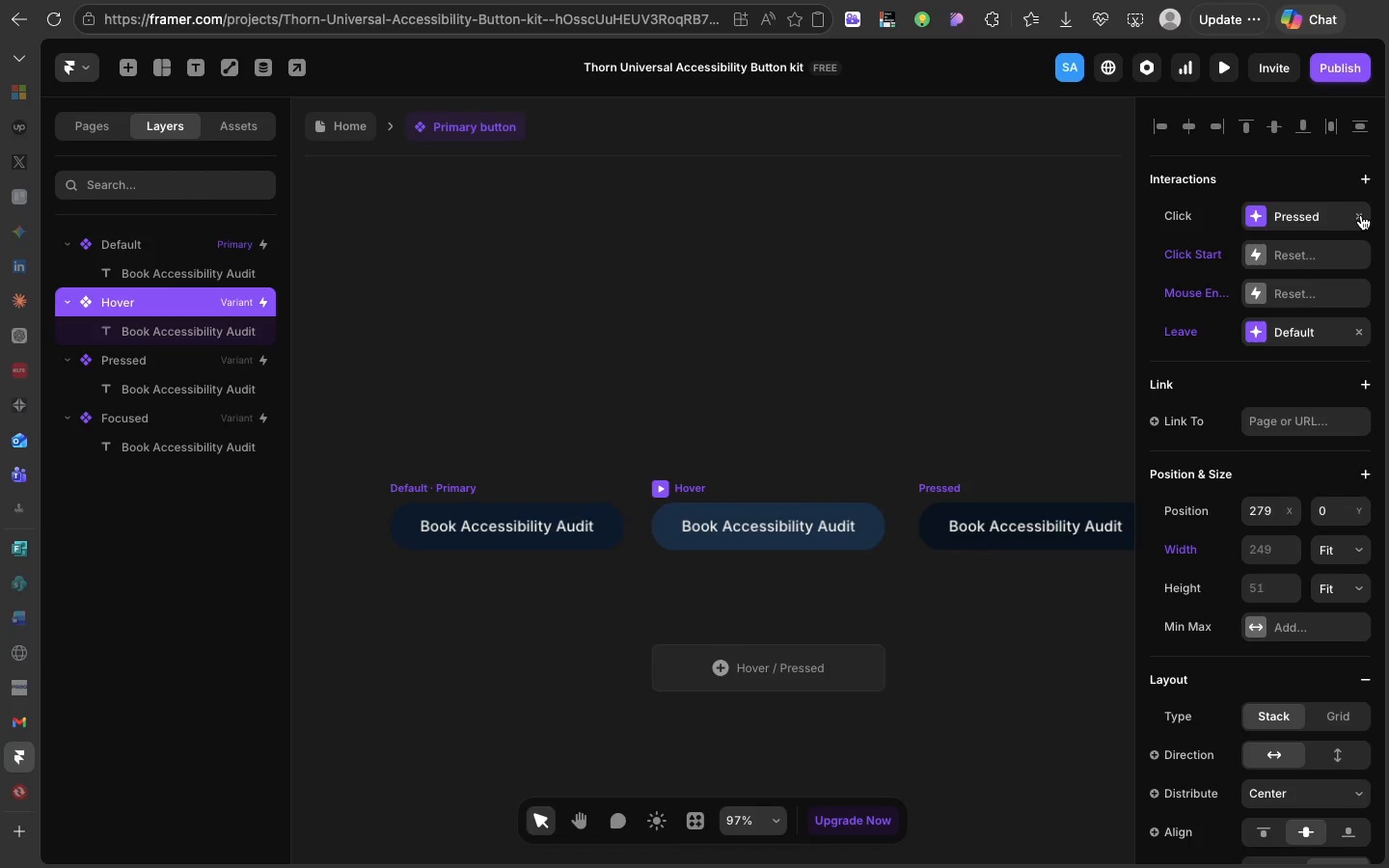 
left_click([1361, 215])
 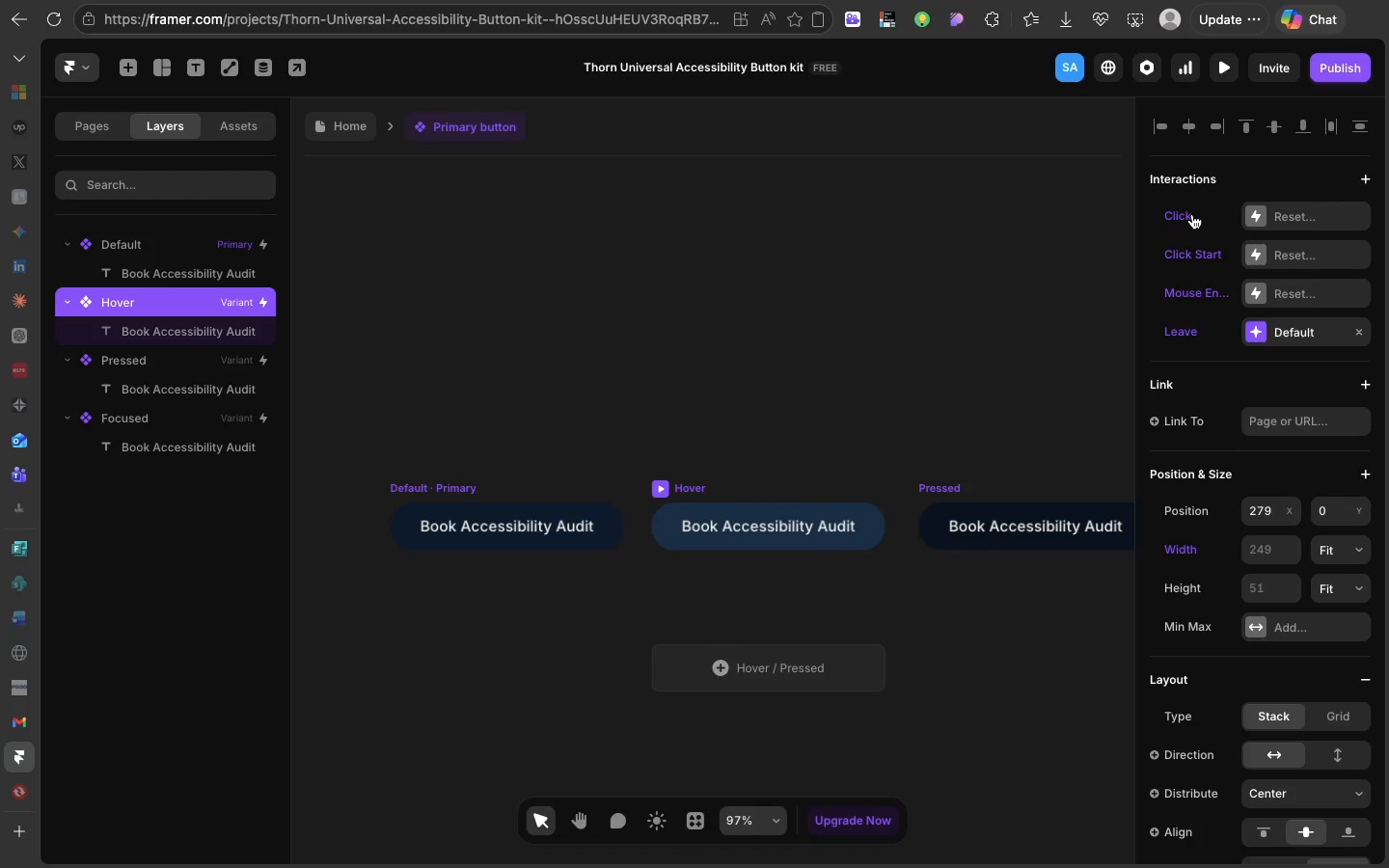 
right_click([1192, 214])
 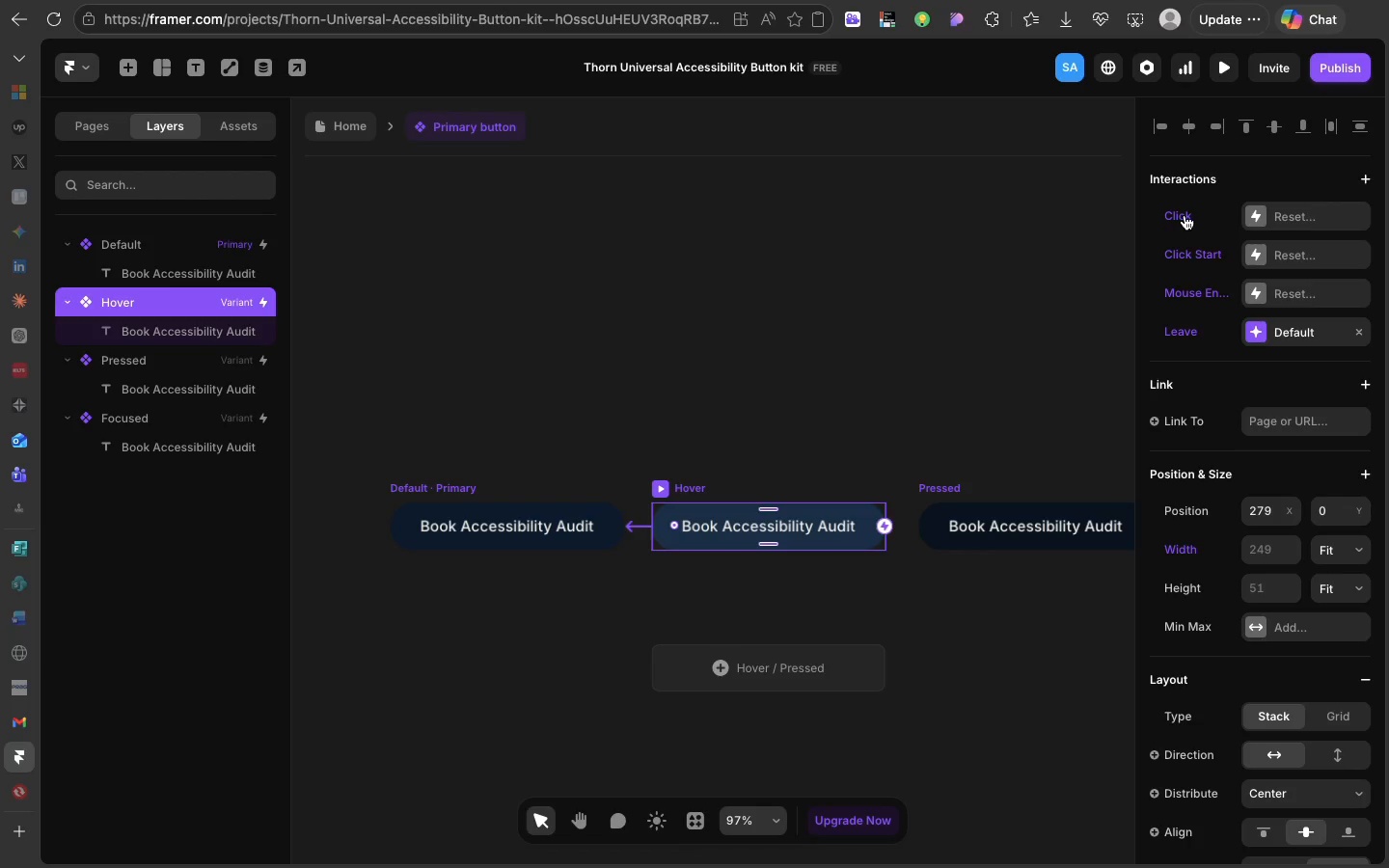 
left_click([1185, 215])
 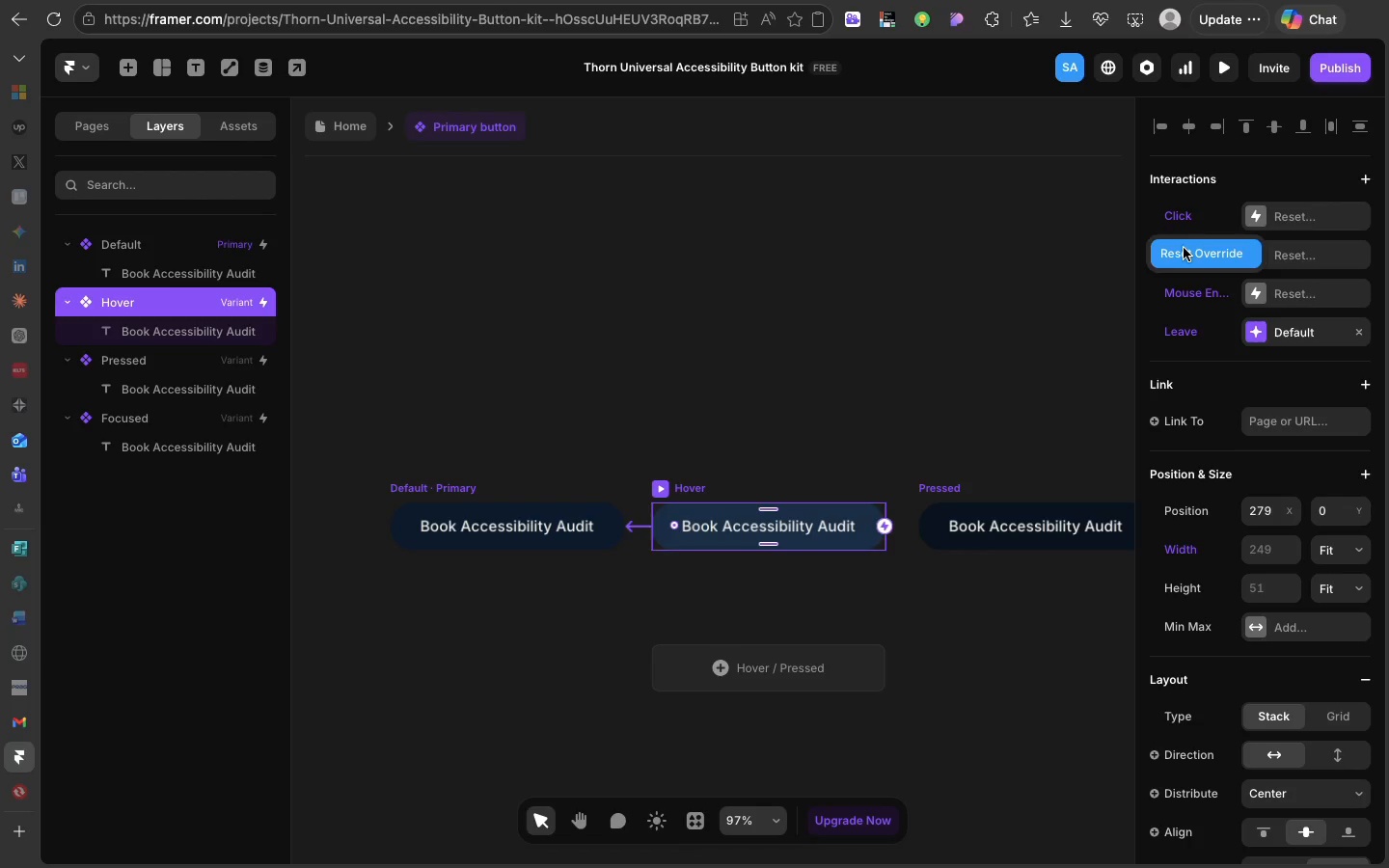 
left_click([1184, 248])
 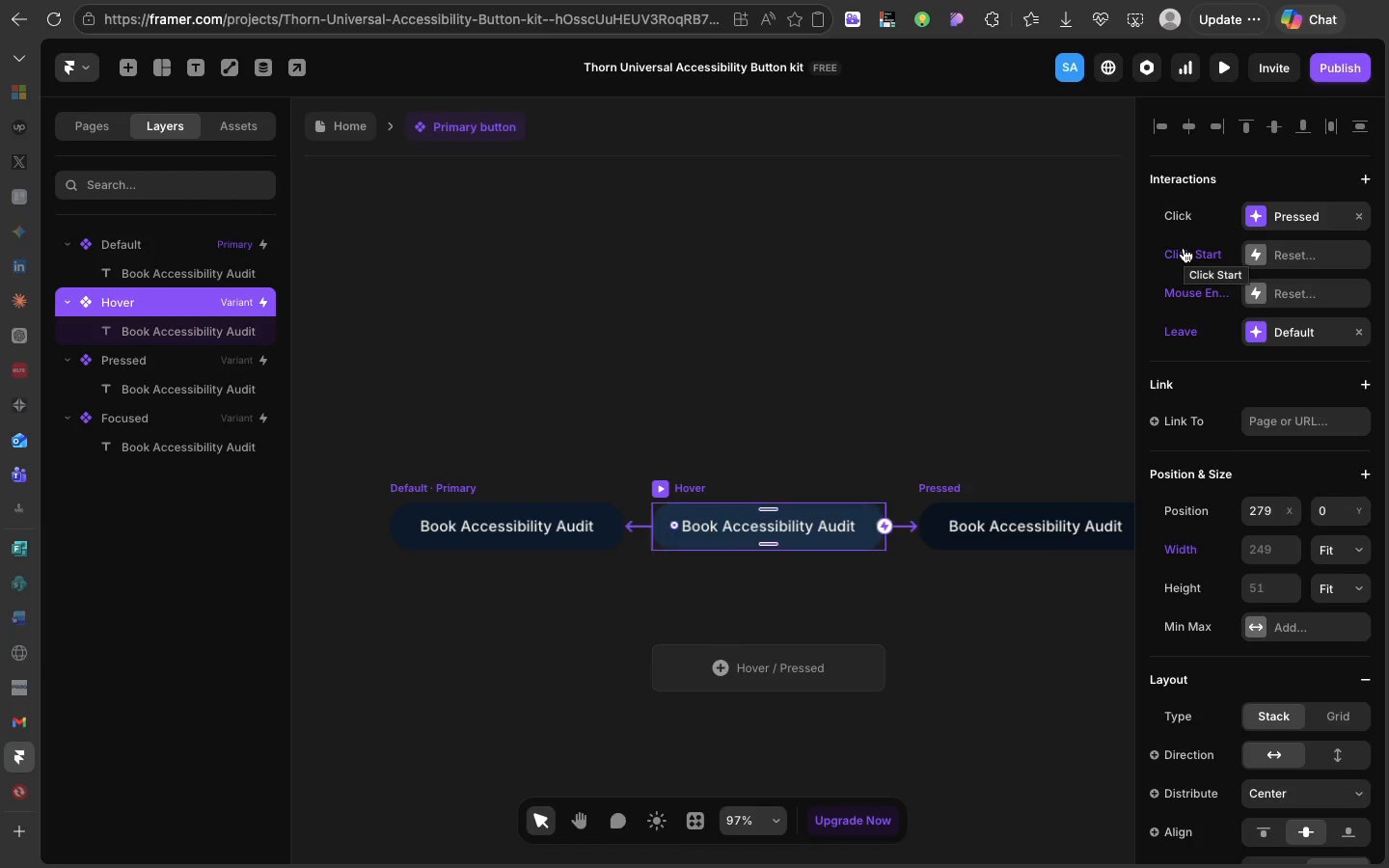 
key(Meta+Z)
 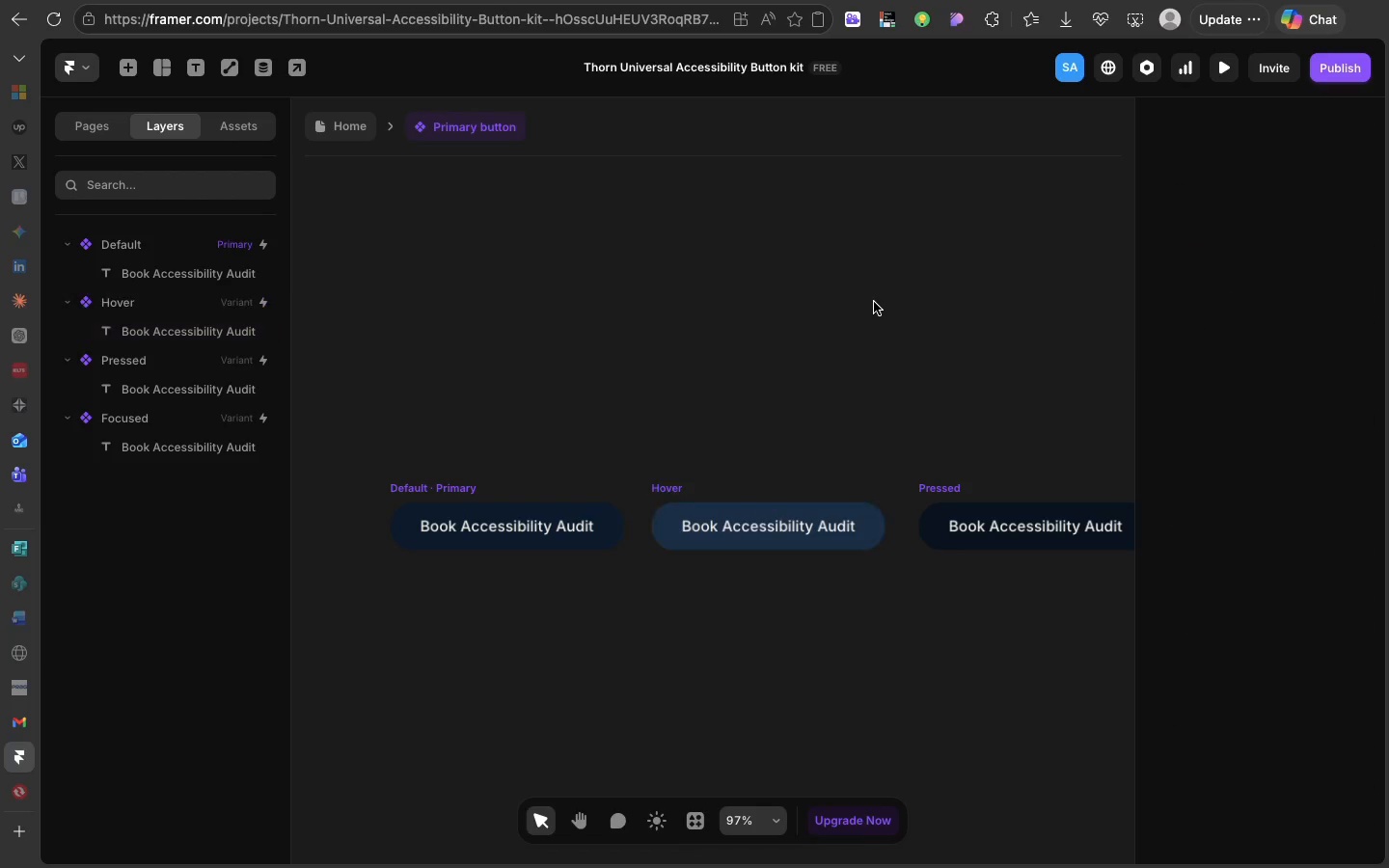 
left_click([874, 302])
 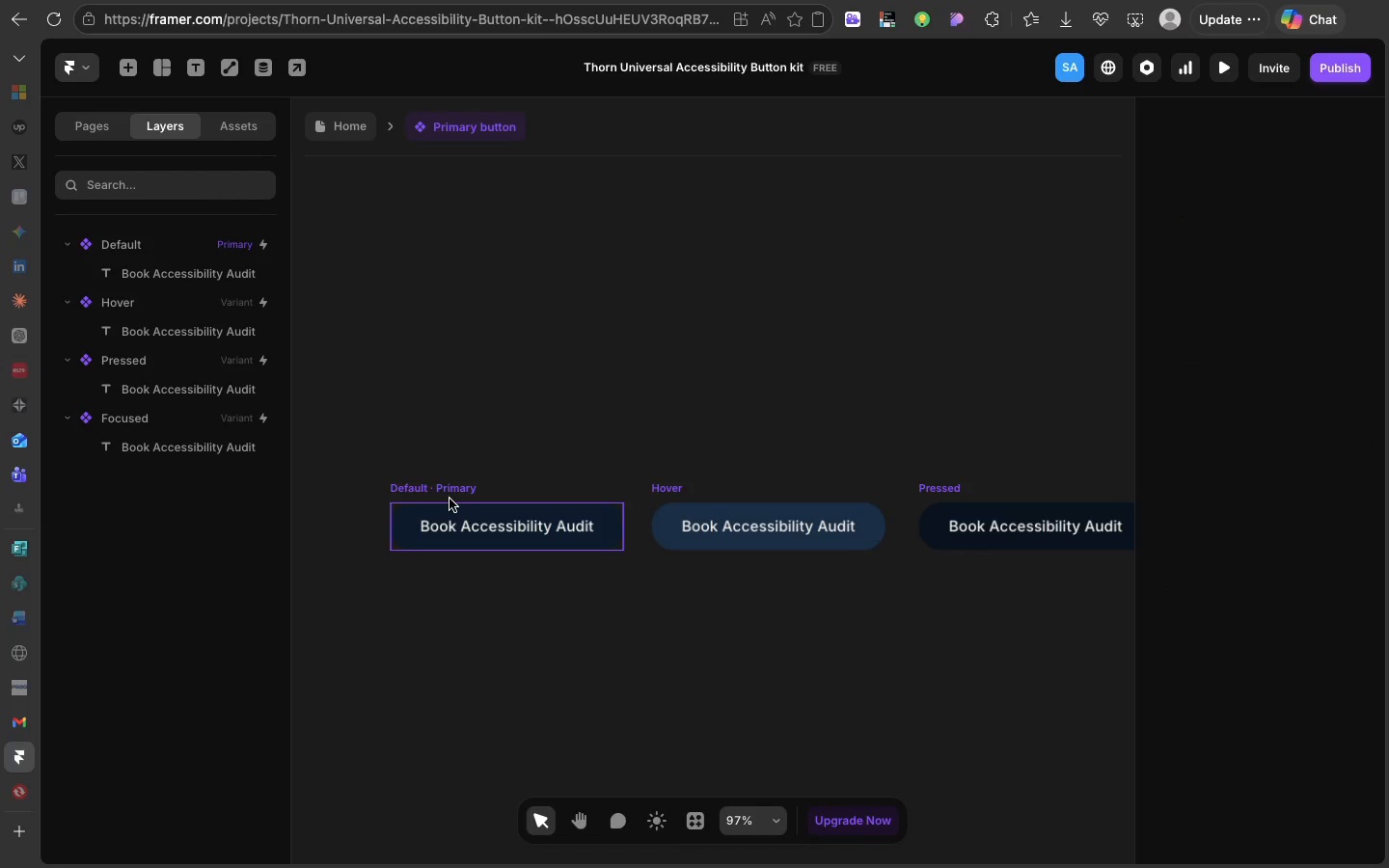 
left_click([449, 499])
 